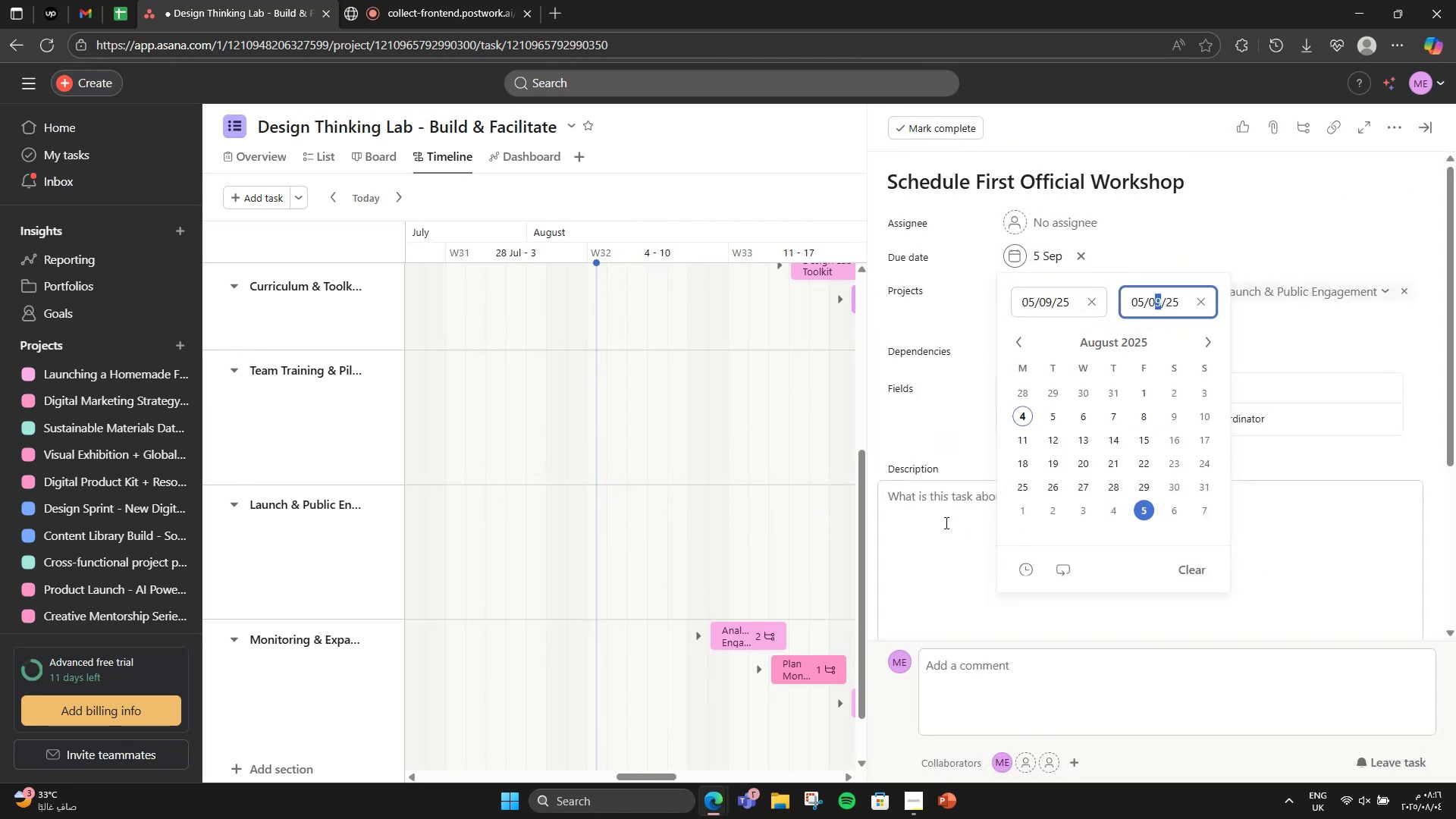 
left_click([939, 529])
 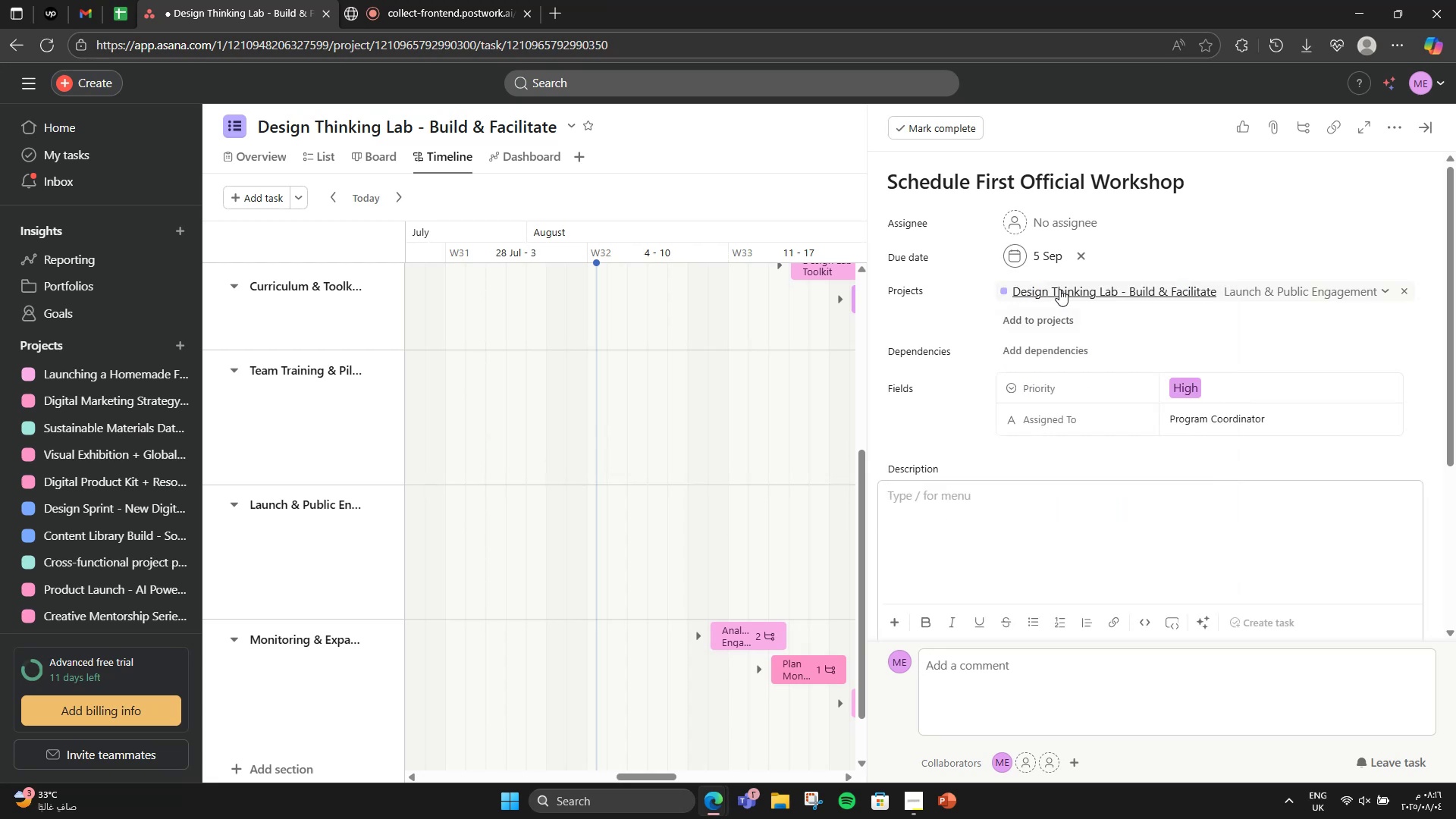 
left_click([1026, 251])
 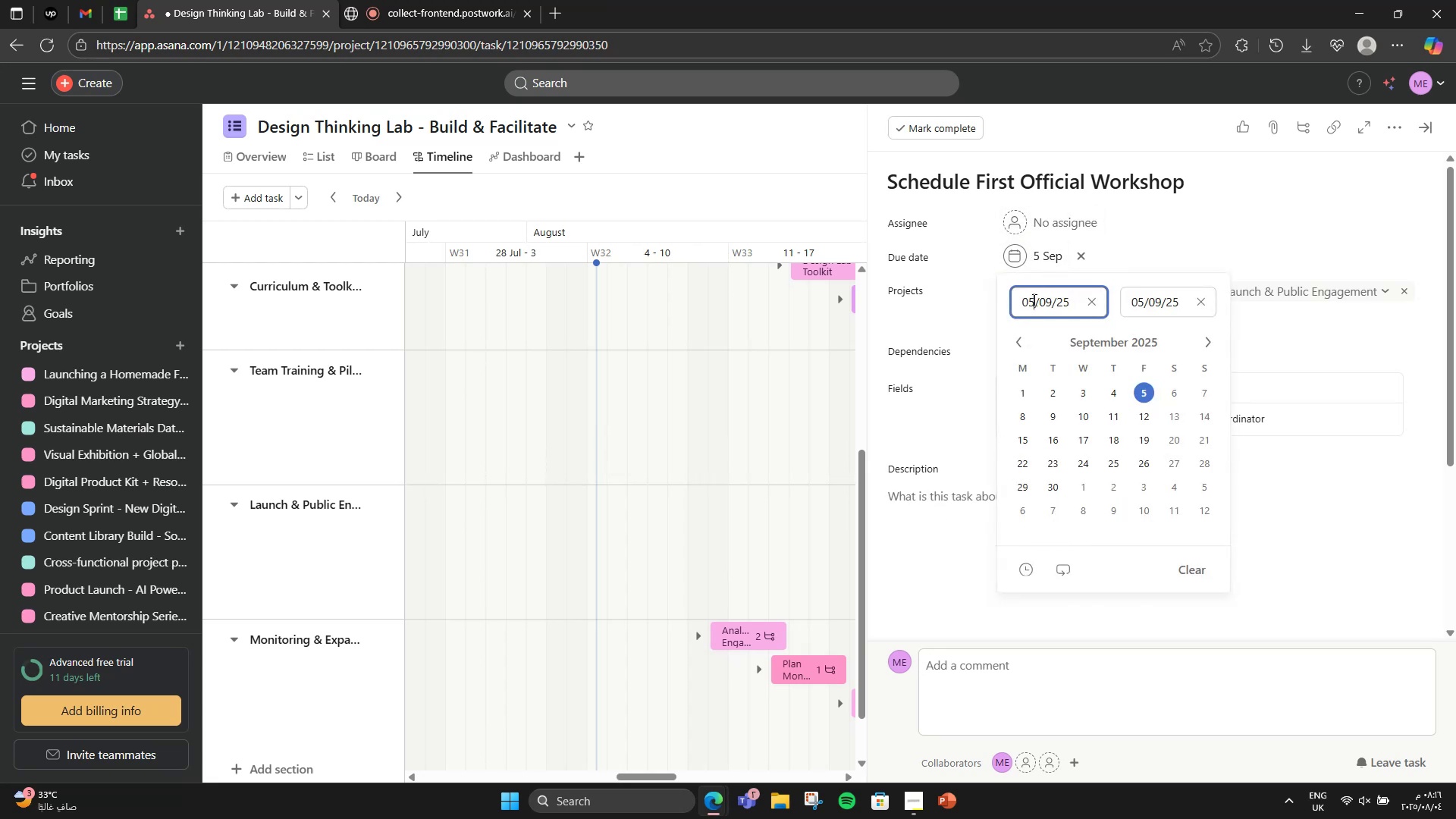 
left_click_drag(start_coordinate=[1049, 305], to_coordinate=[1045, 304])
 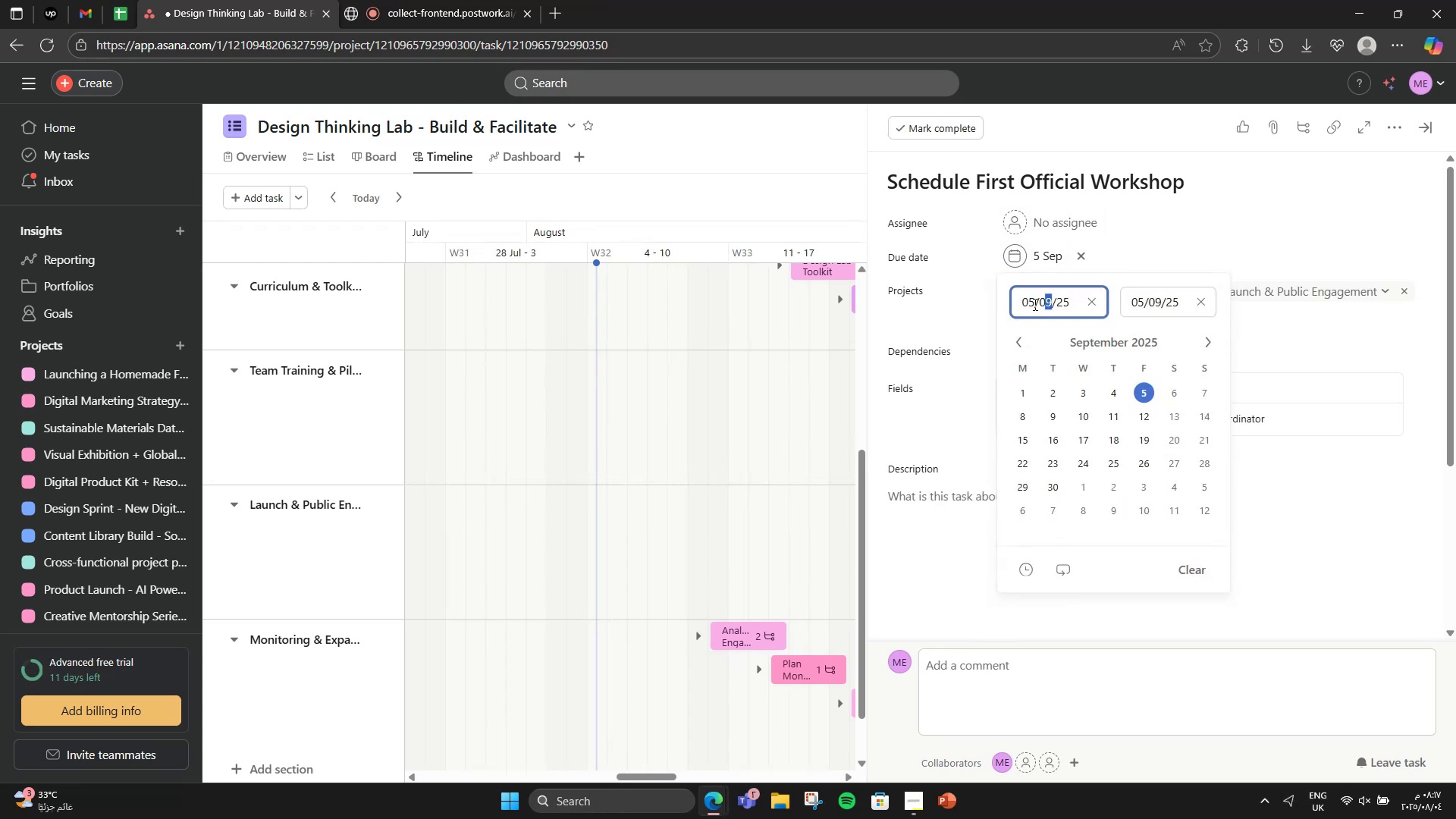 
left_click_drag(start_coordinate=[1029, 304], to_coordinate=[1034, 305])
 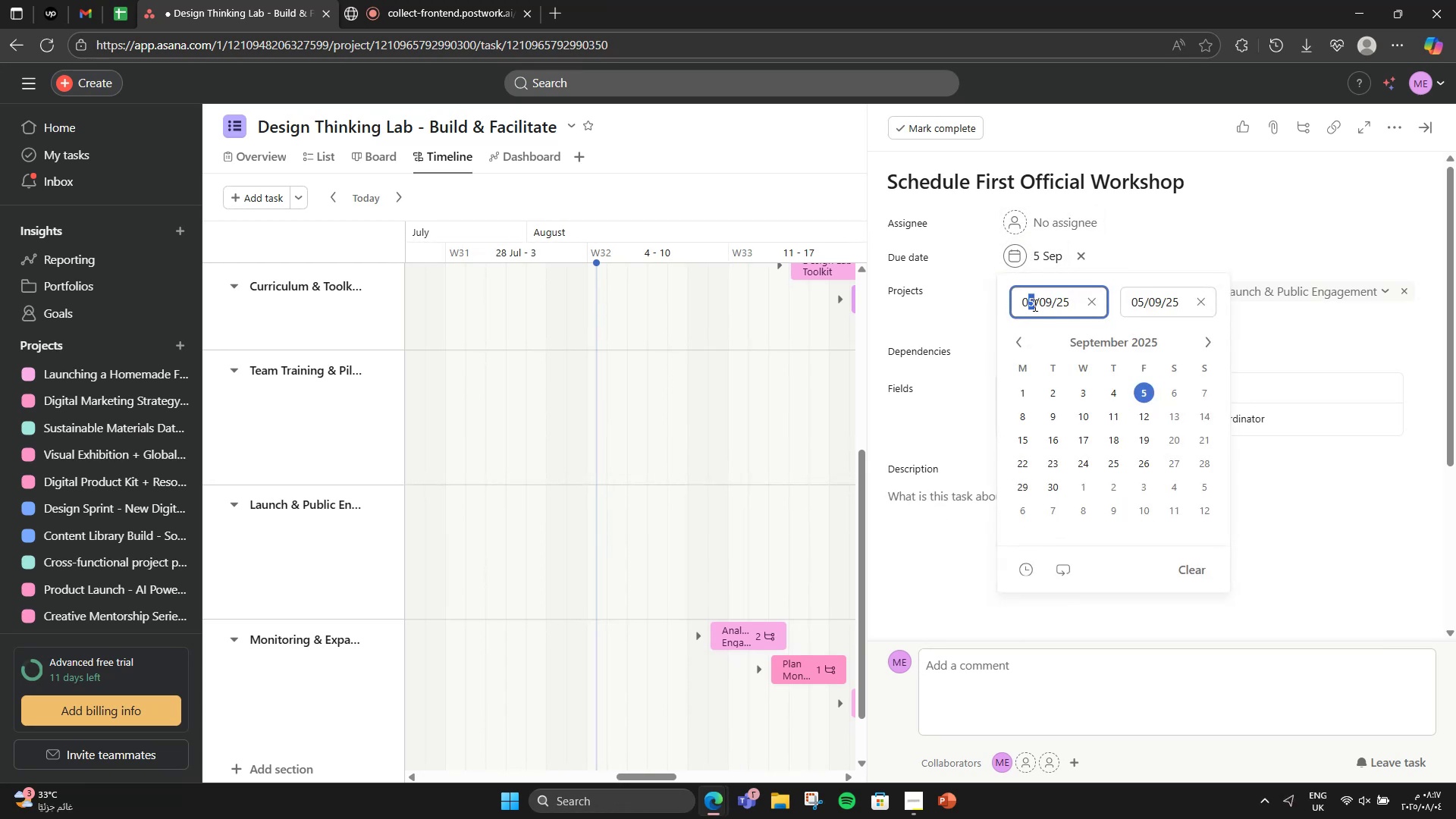 
key(Numpad4)
 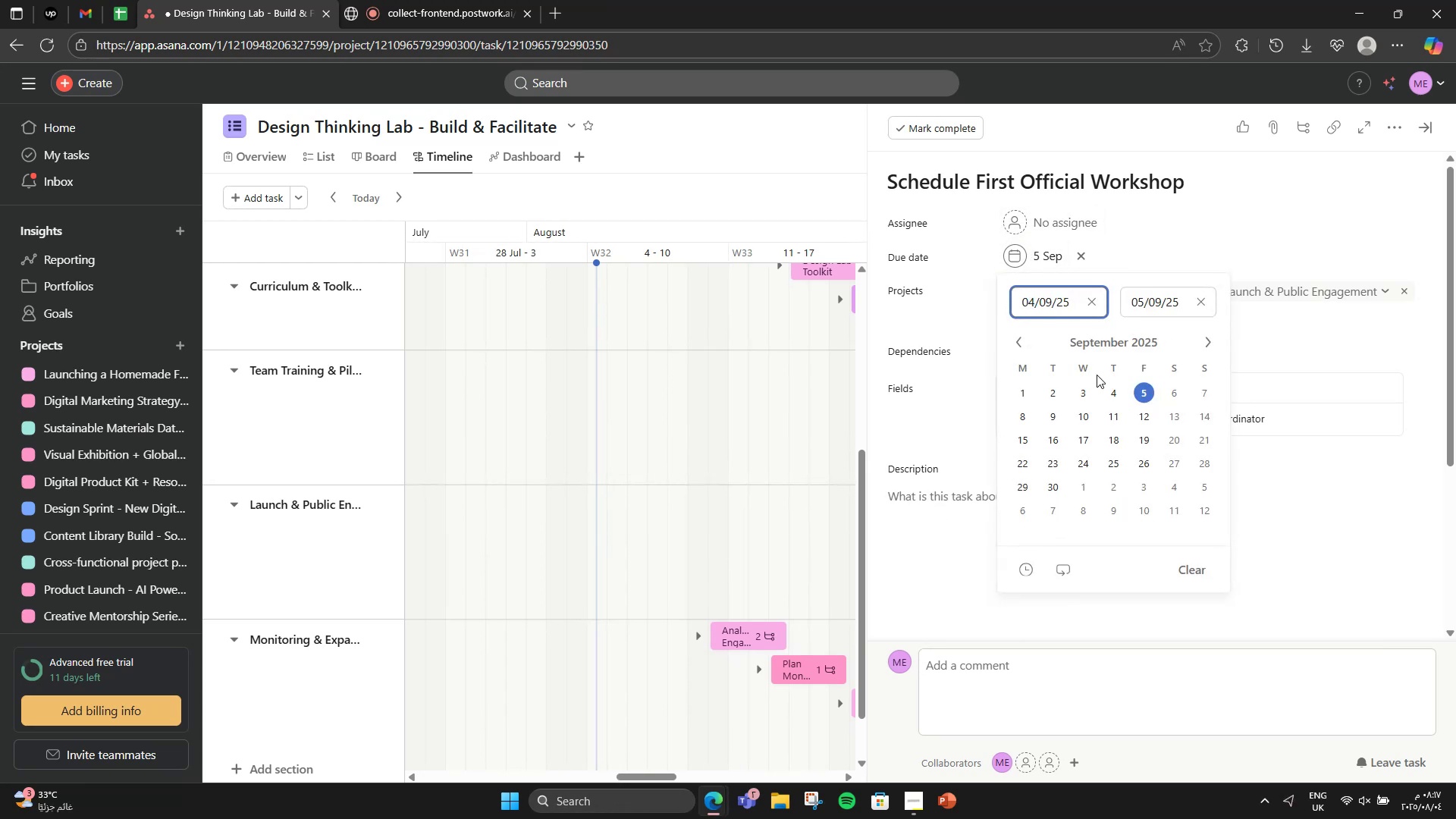 
key(NumpadEnter)
 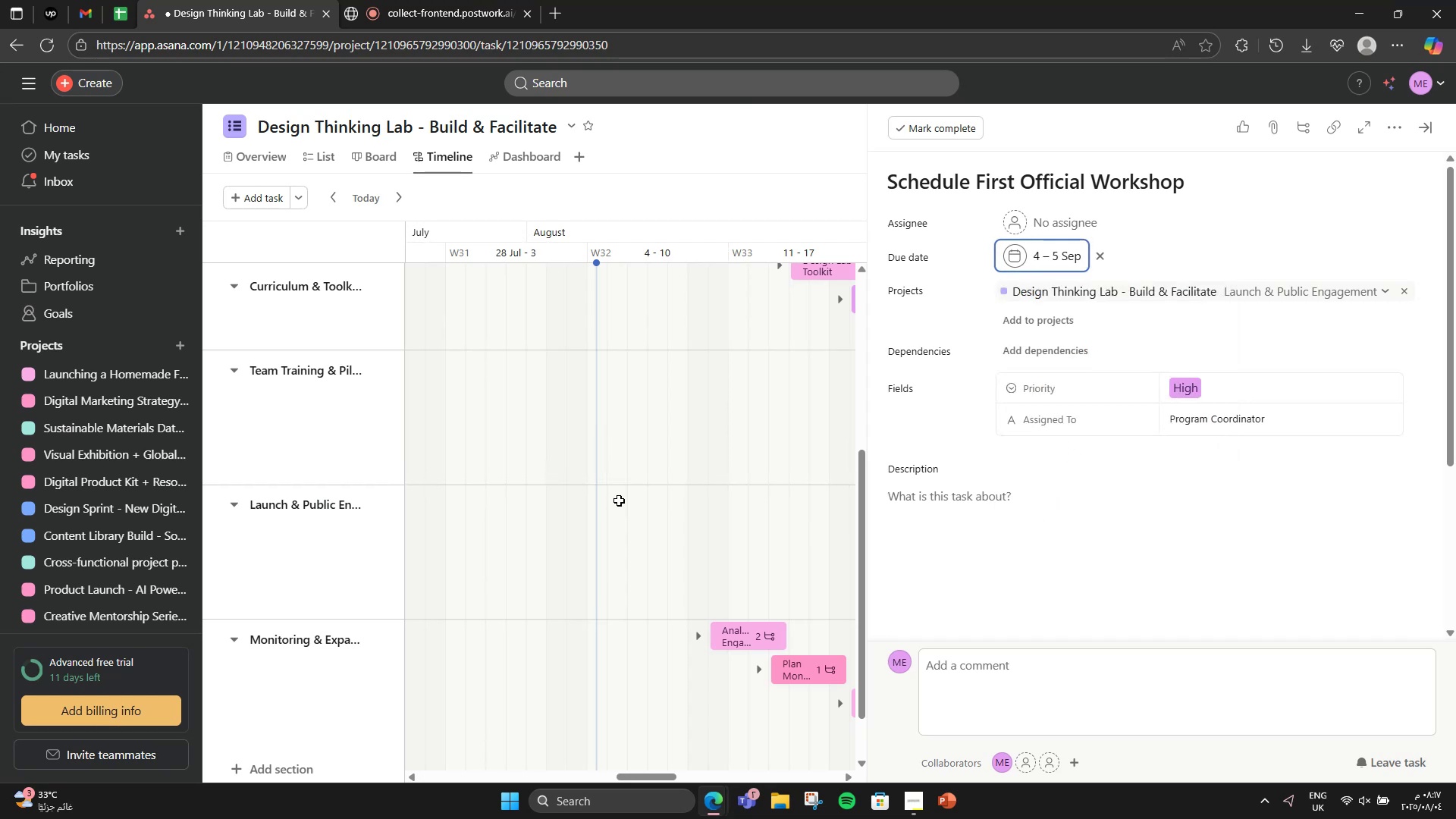 
left_click([622, 492])
 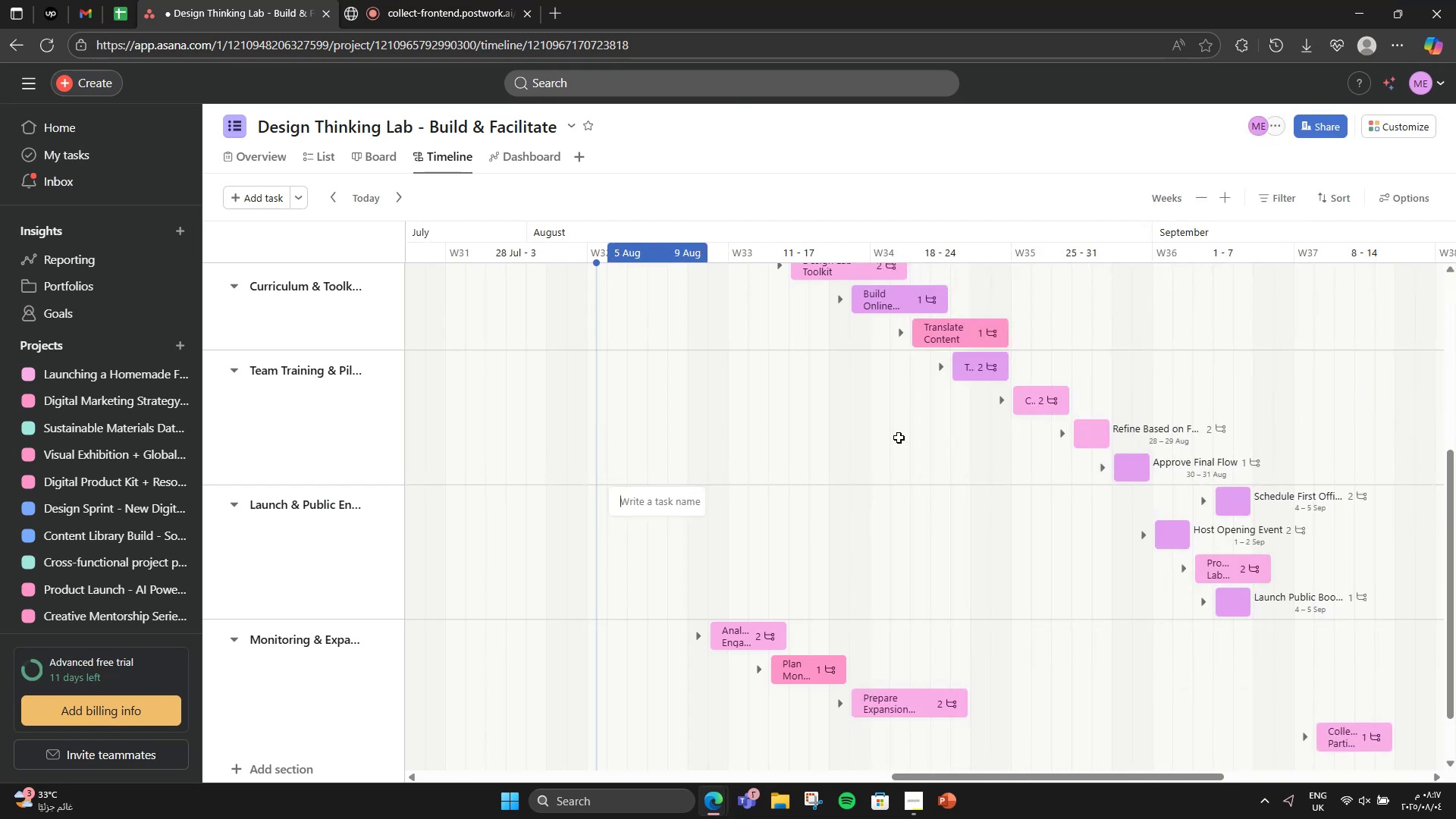 
scroll: coordinate [651, 536], scroll_direction: down, amount: 3.0
 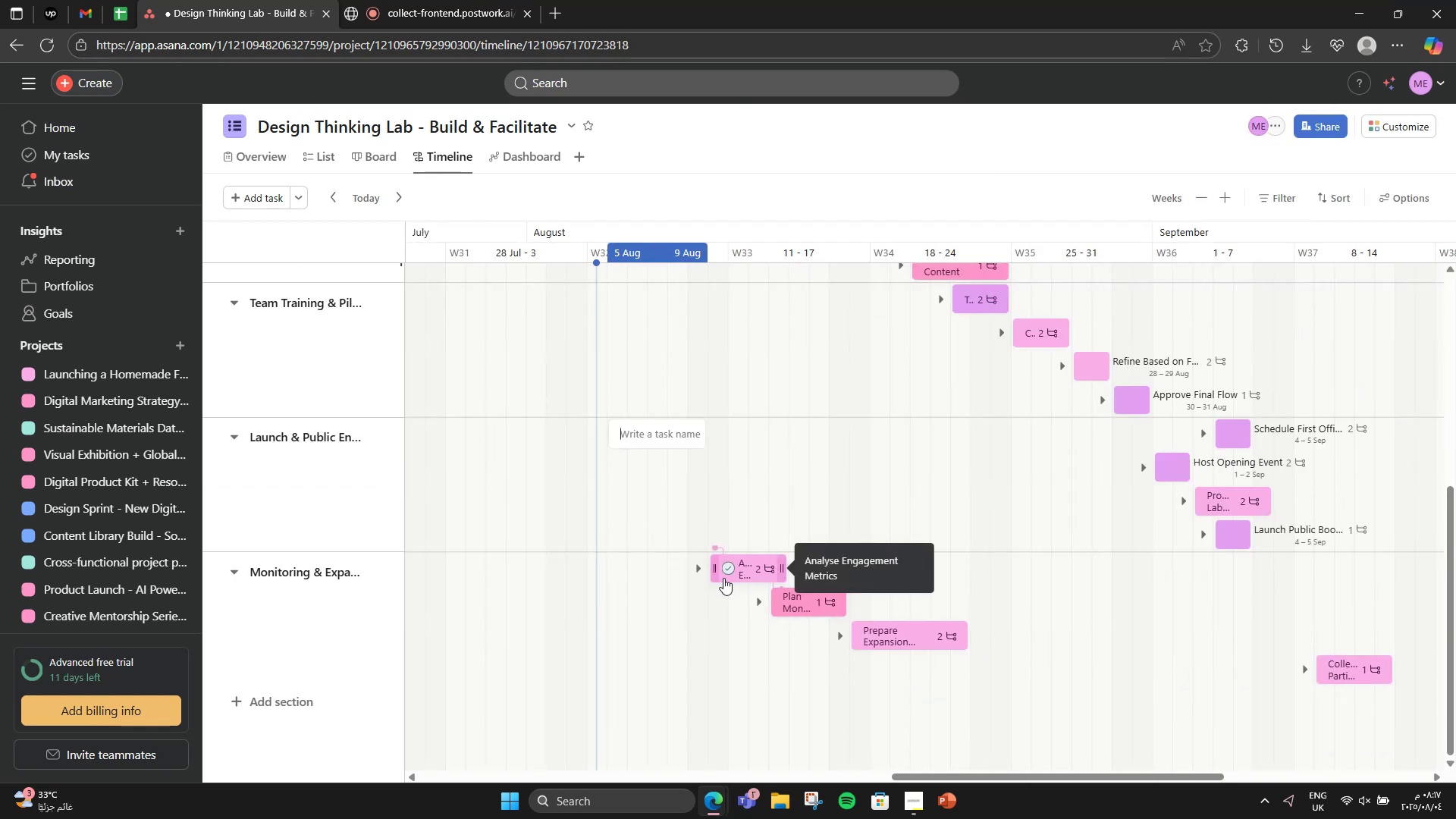 
left_click([745, 569])
 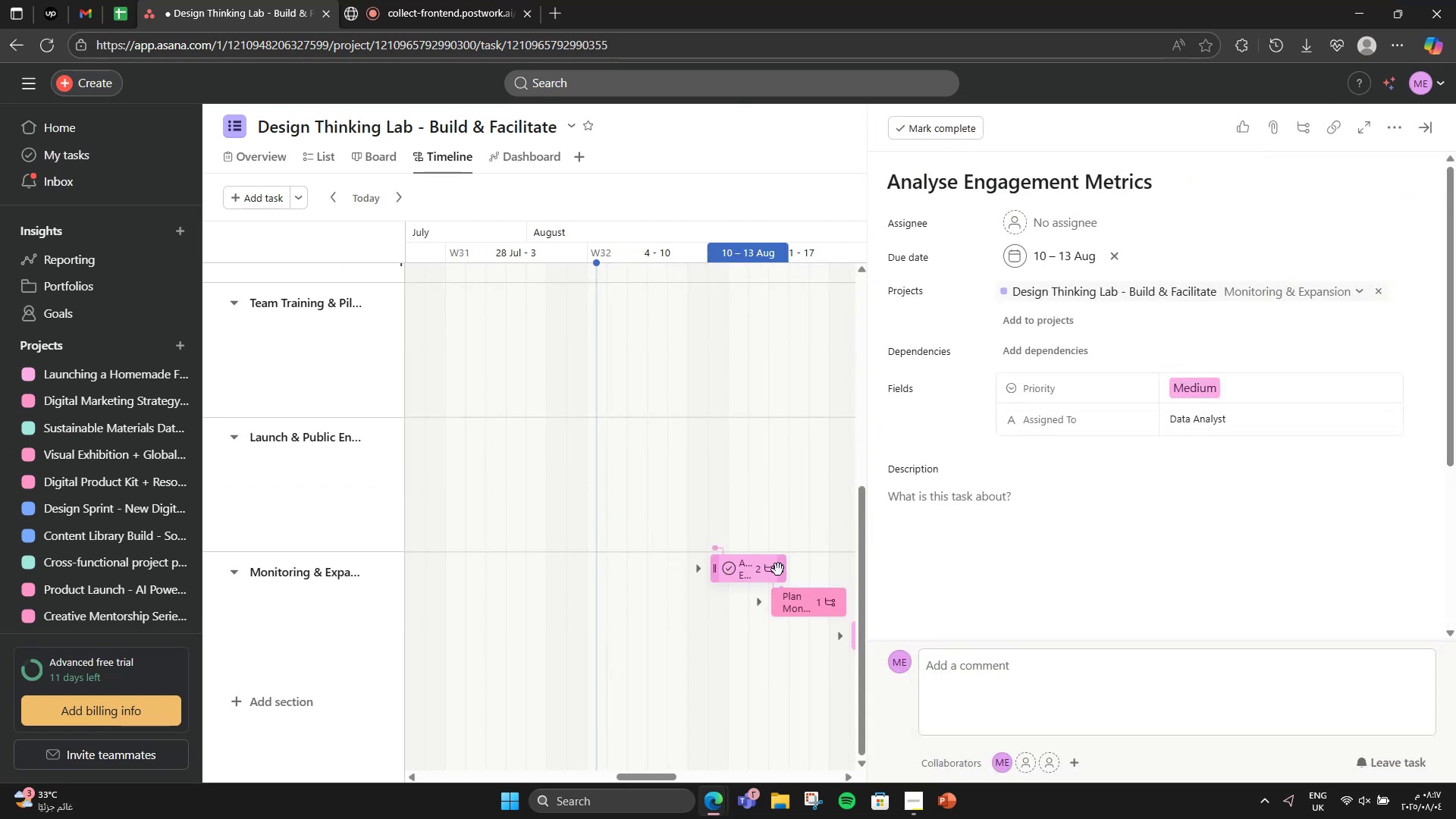 
left_click([1059, 258])
 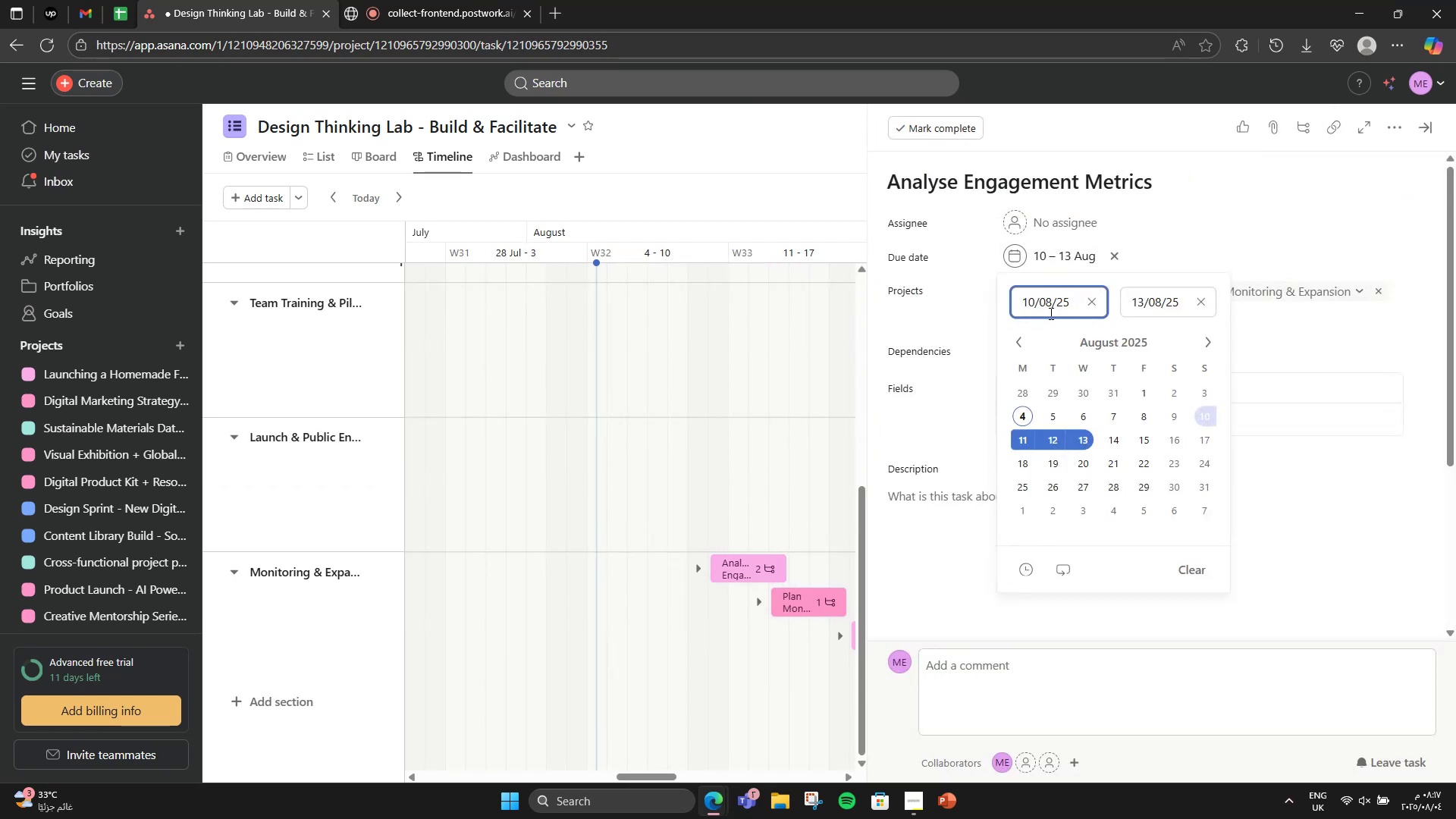 
left_click_drag(start_coordinate=[1048, 308], to_coordinate=[1052, 308])
 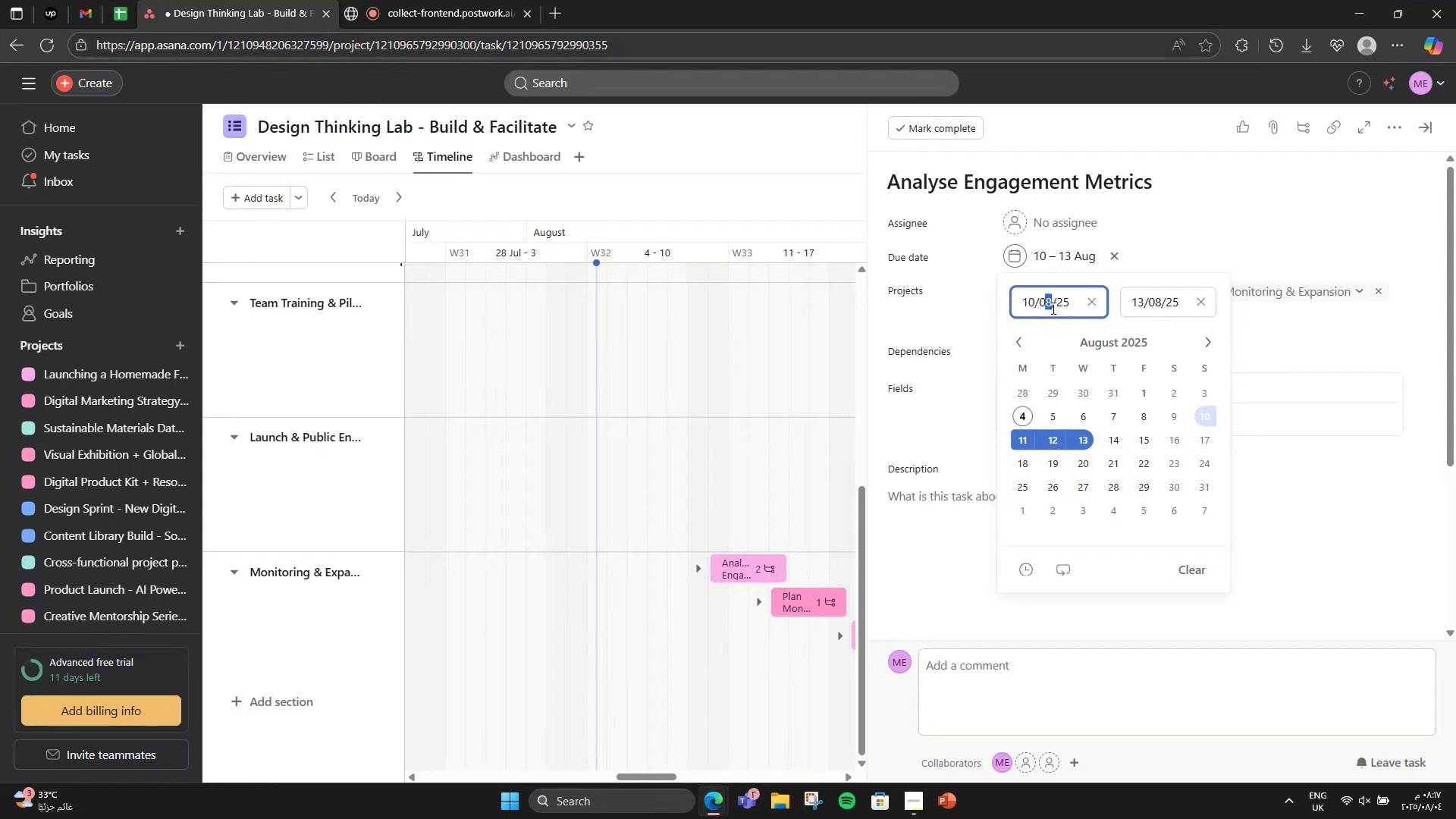 
key(Numpad9)
 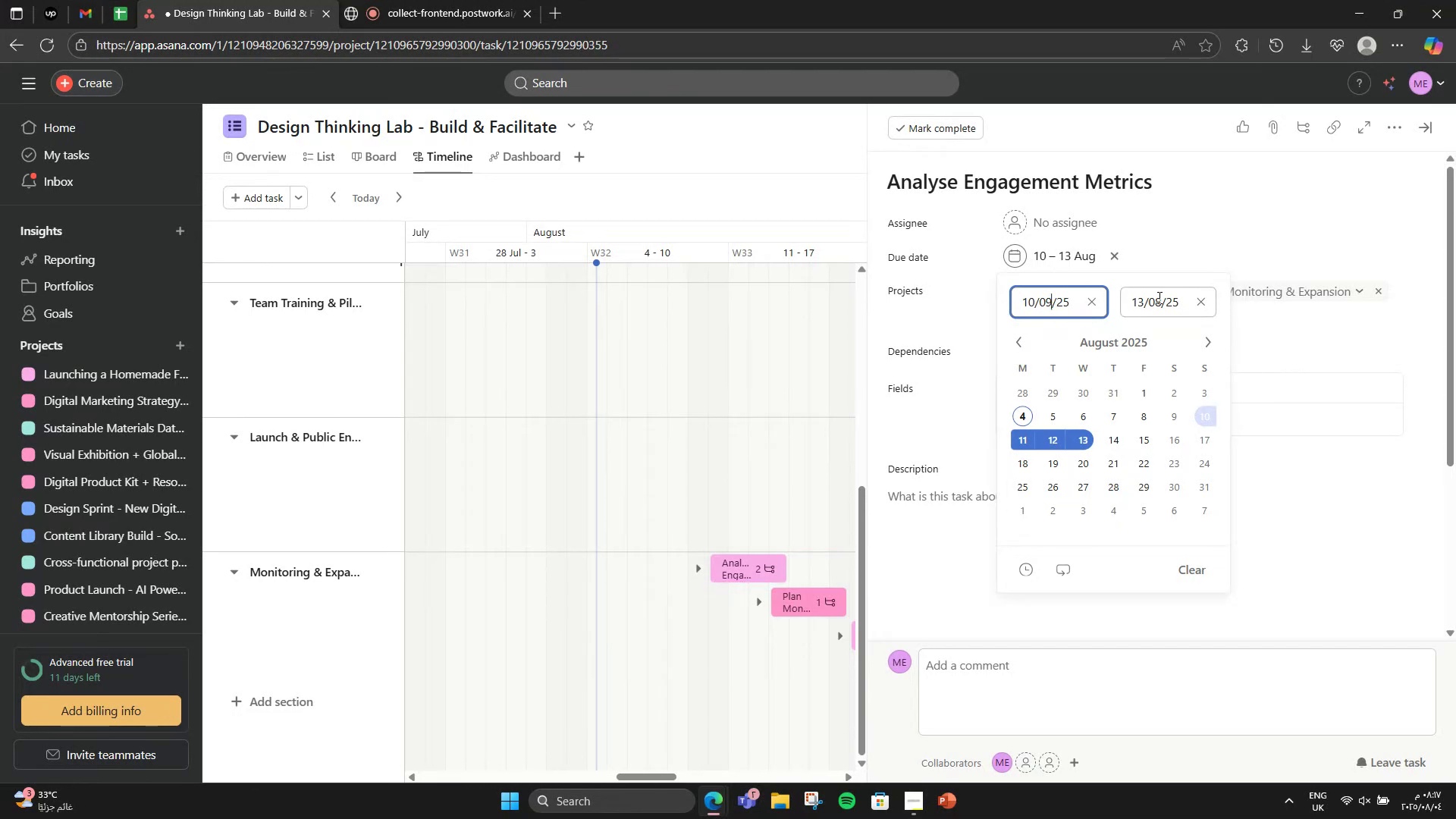 
left_click_drag(start_coordinate=[1150, 300], to_coordinate=[1154, 300])
 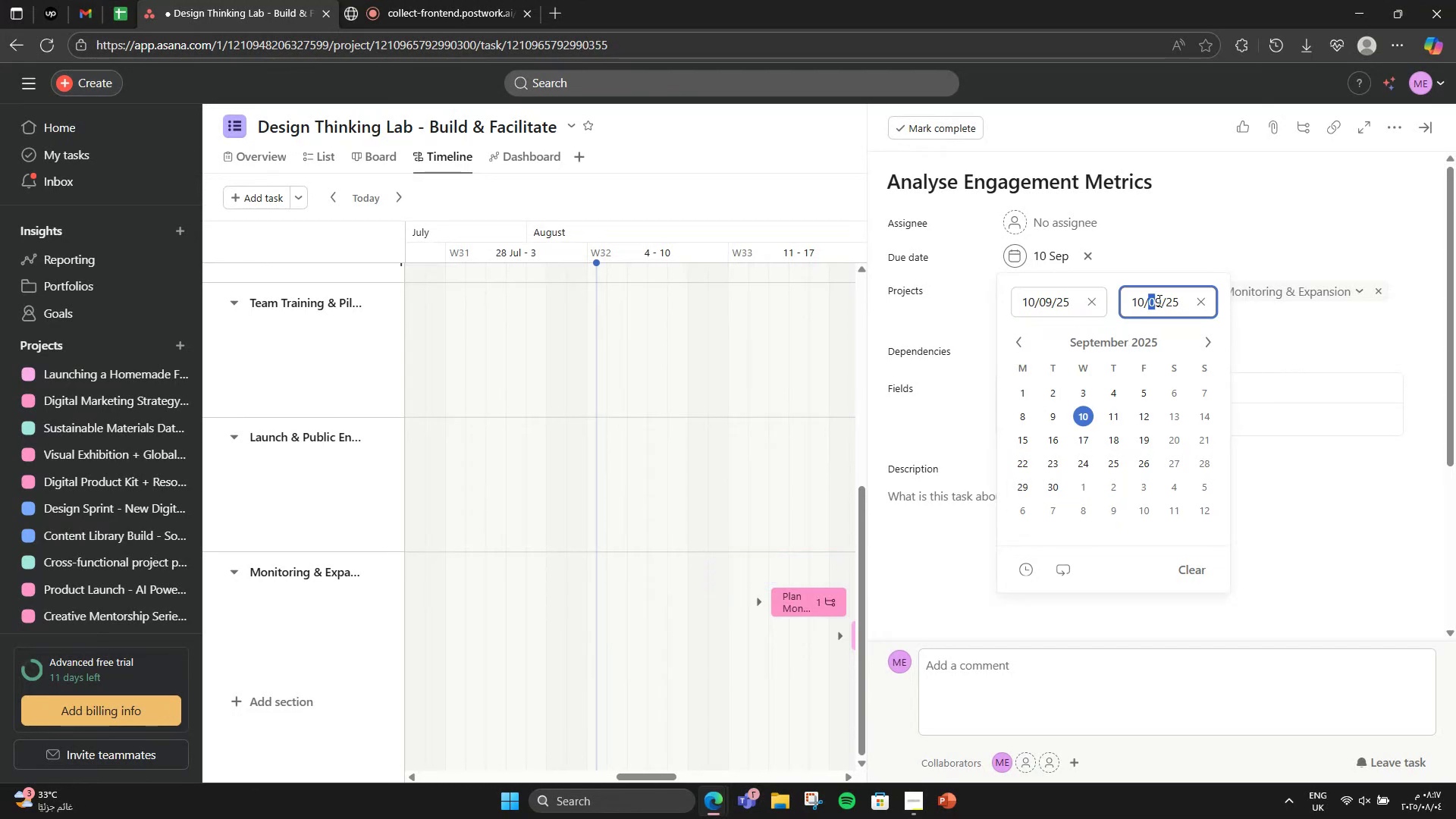 
left_click([1158, 300])
 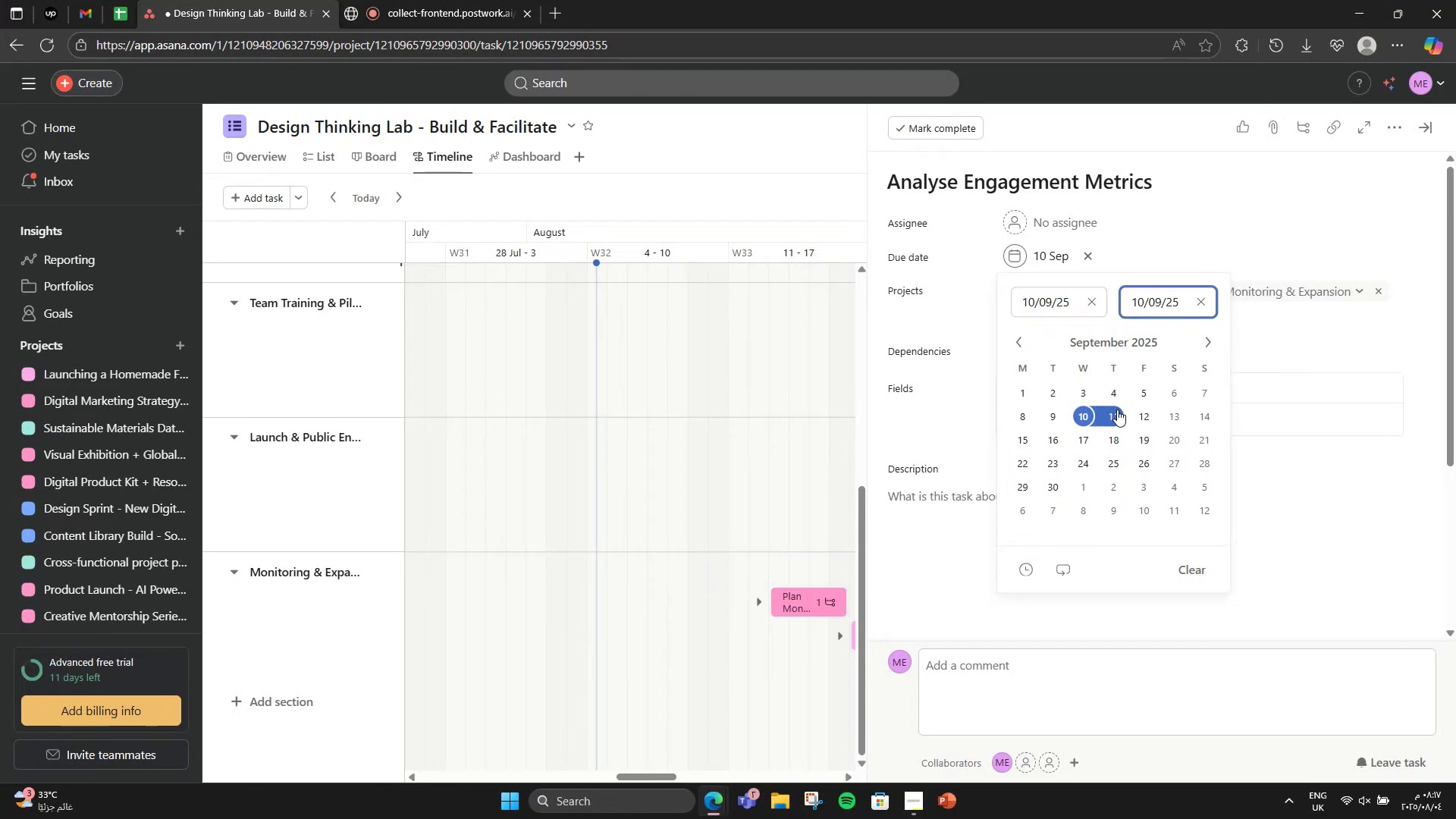 
left_click([1177, 412])
 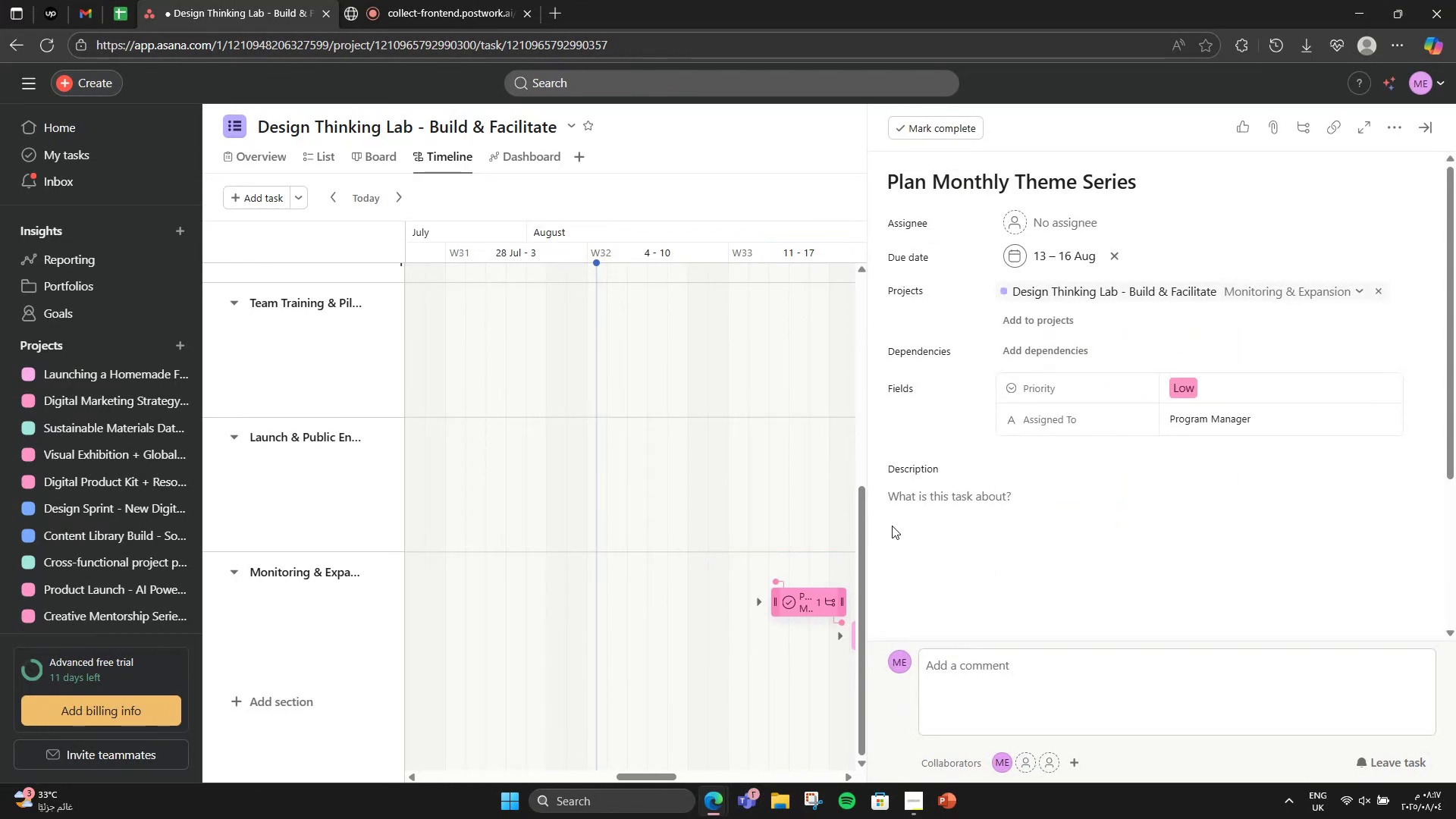 
left_click([1076, 259])
 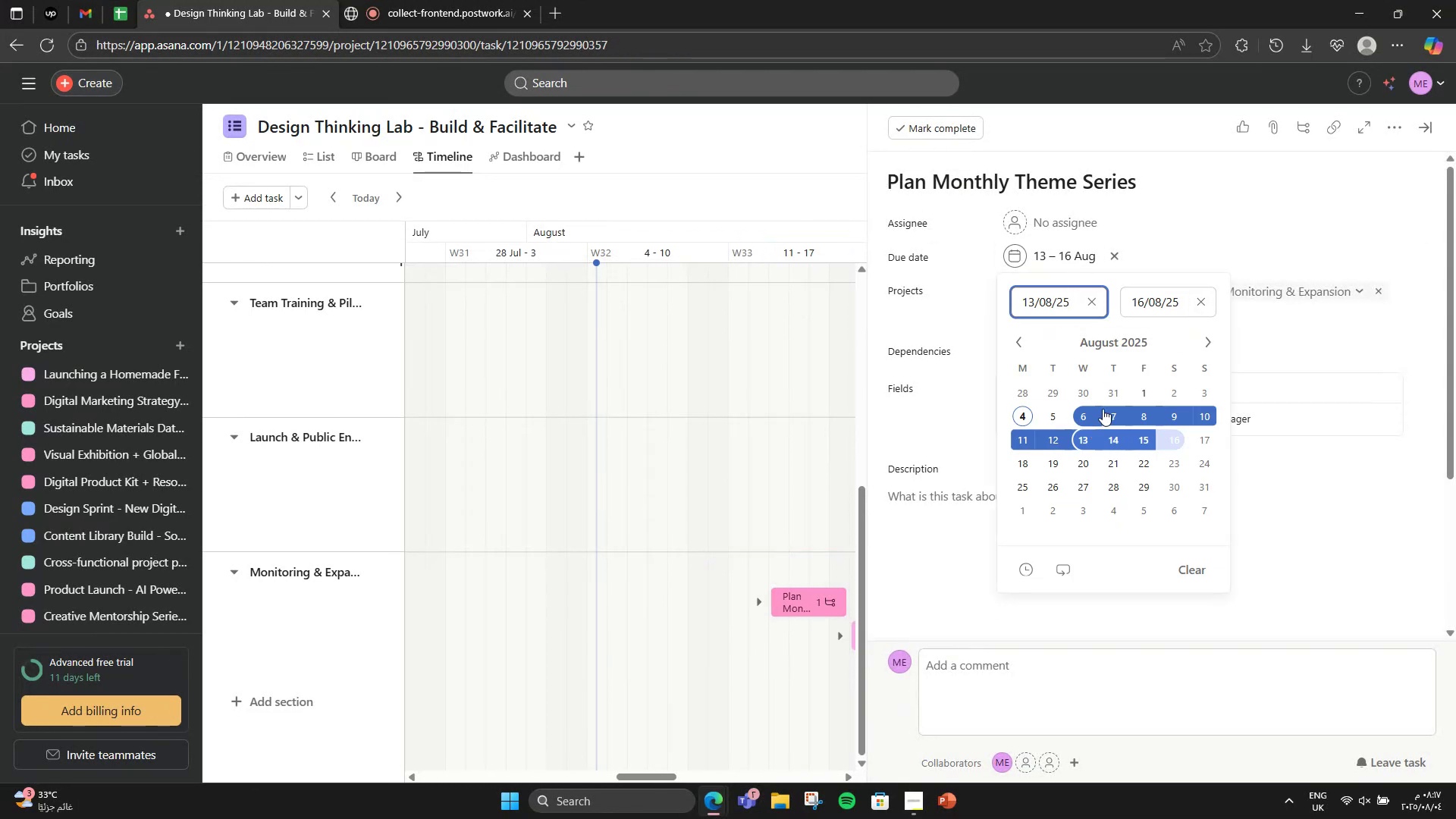 
left_click([1213, 342])
 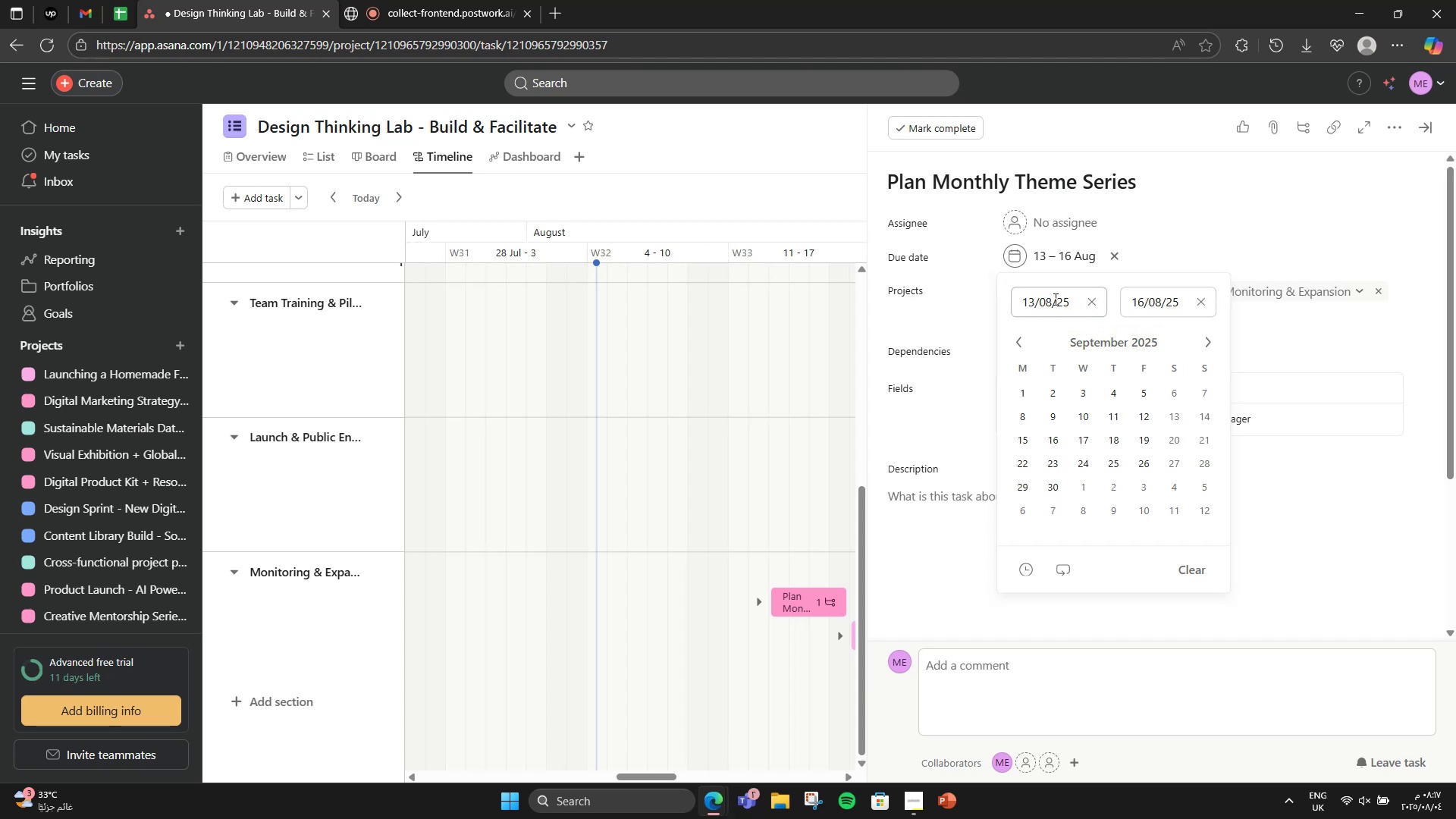 
left_click_drag(start_coordinate=[1046, 300], to_coordinate=[1050, 300])
 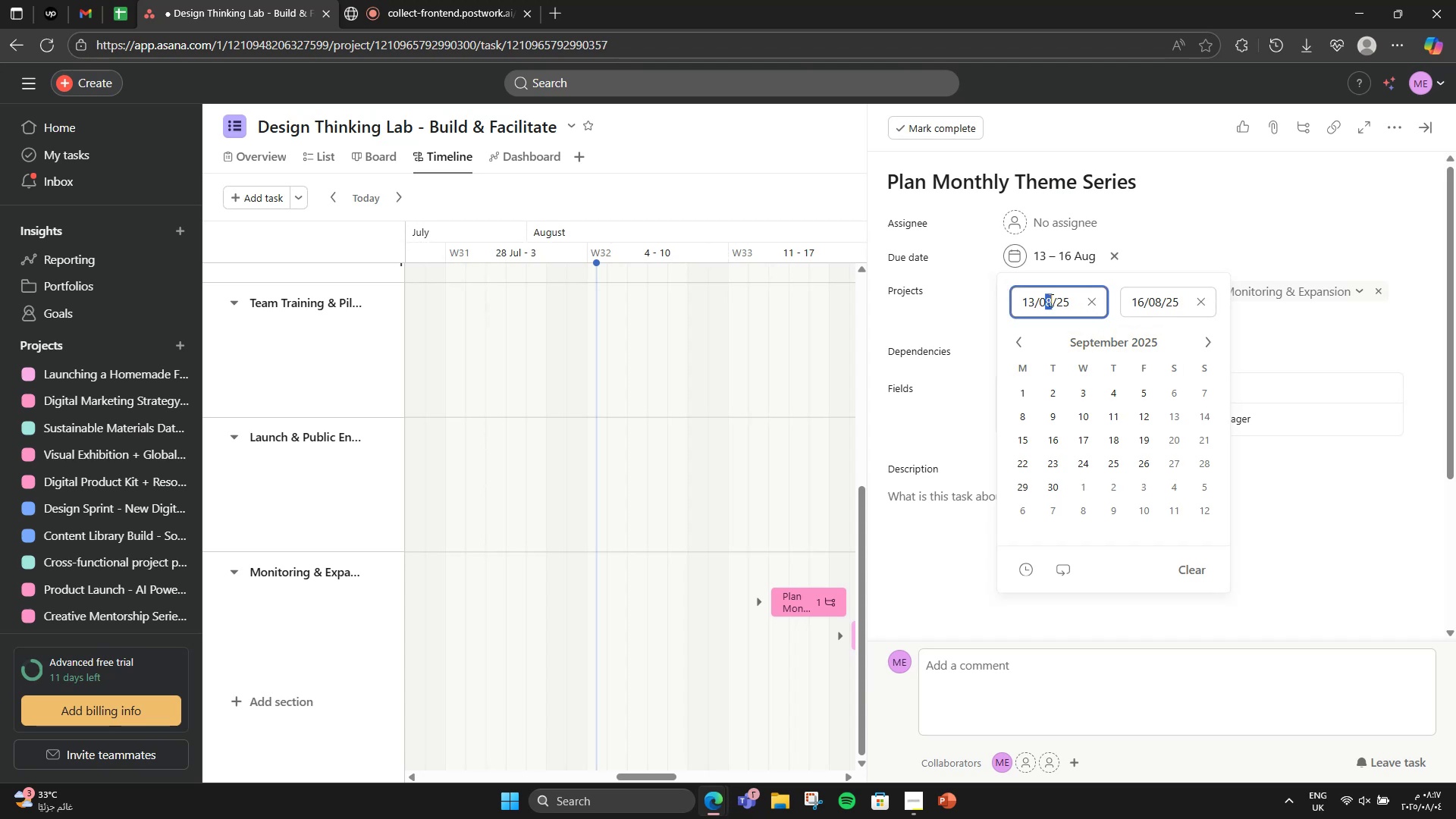 
key(Numpad9)
 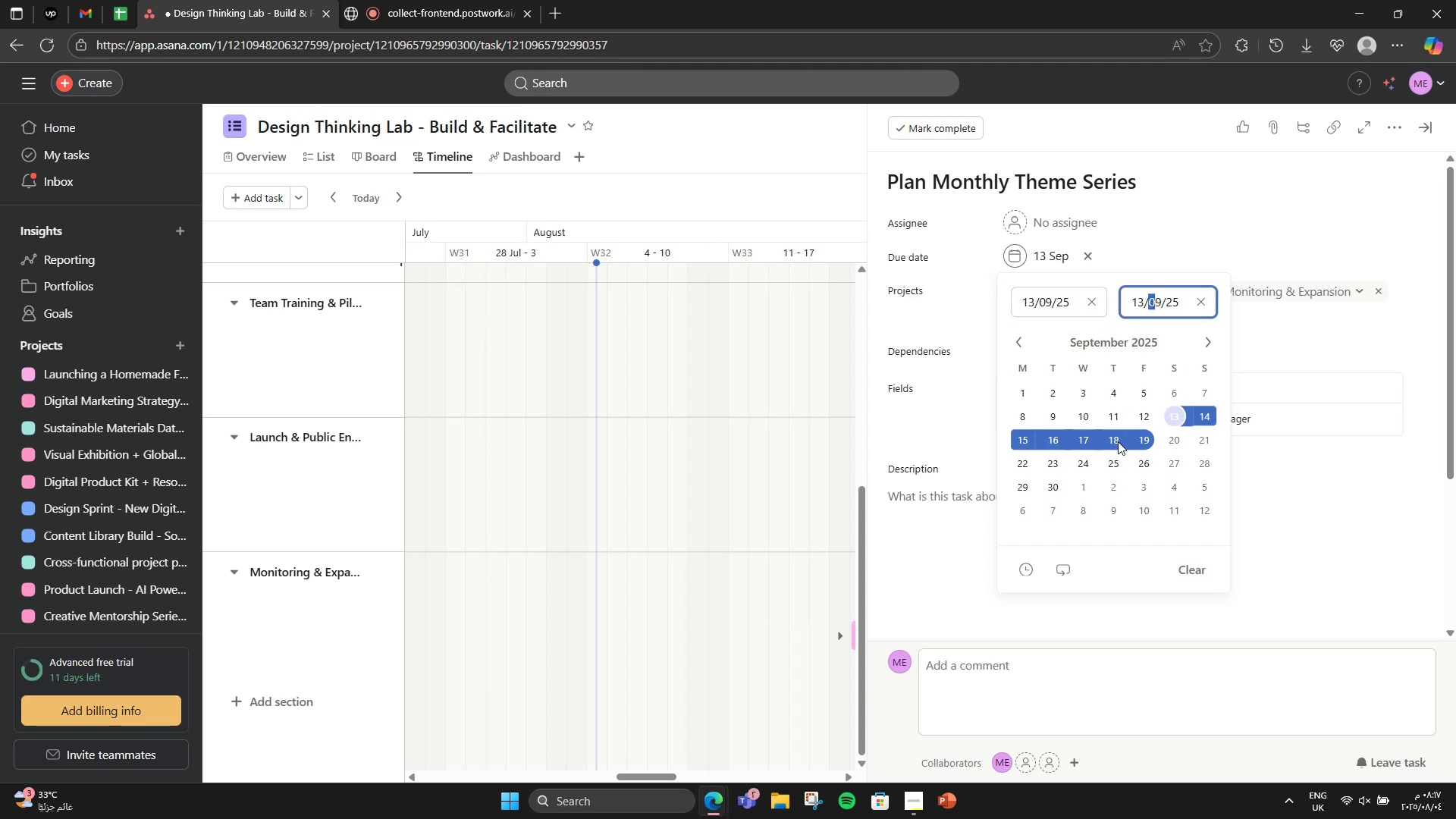 
left_click([1048, 432])
 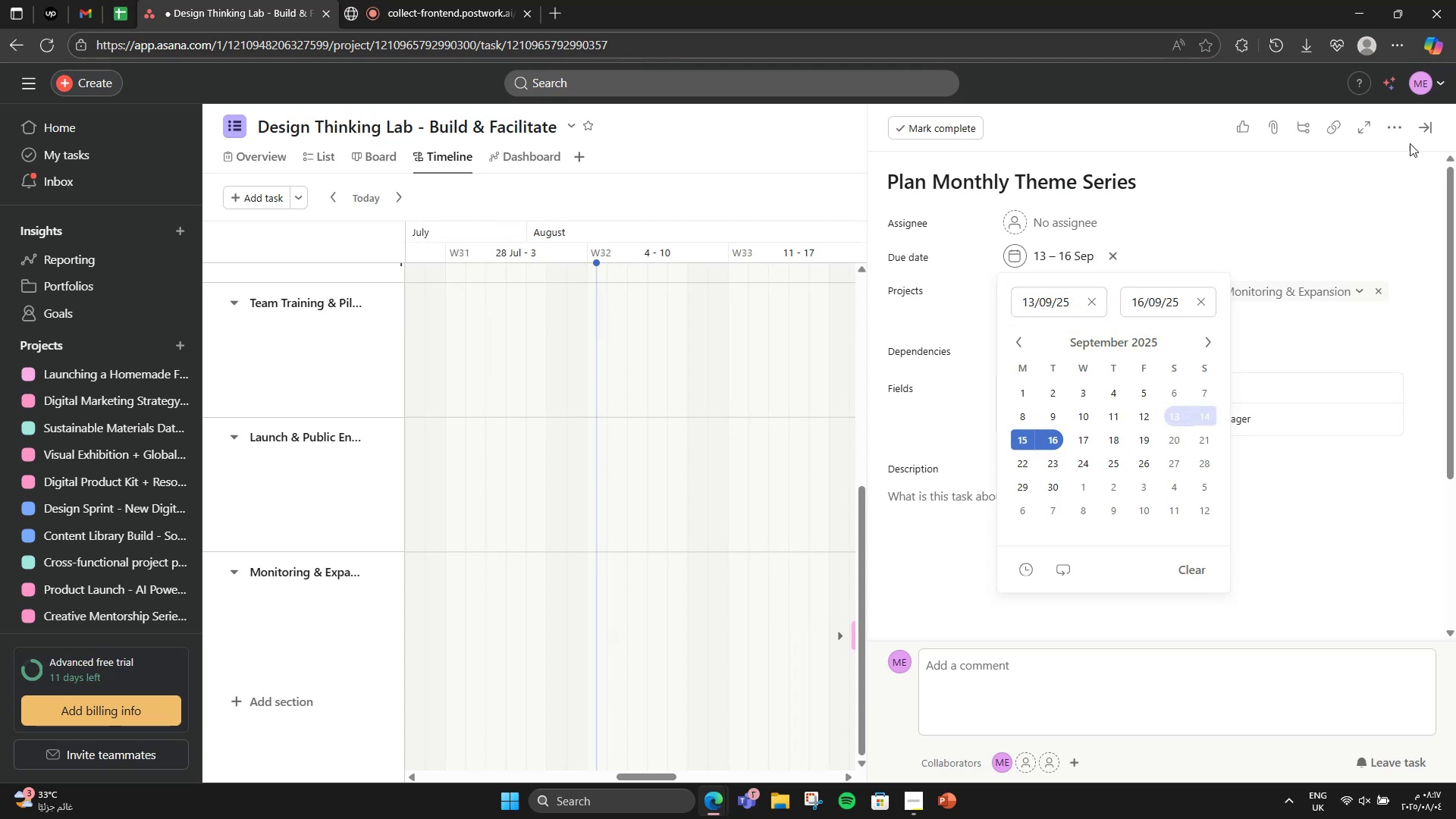 
left_click([1433, 131])
 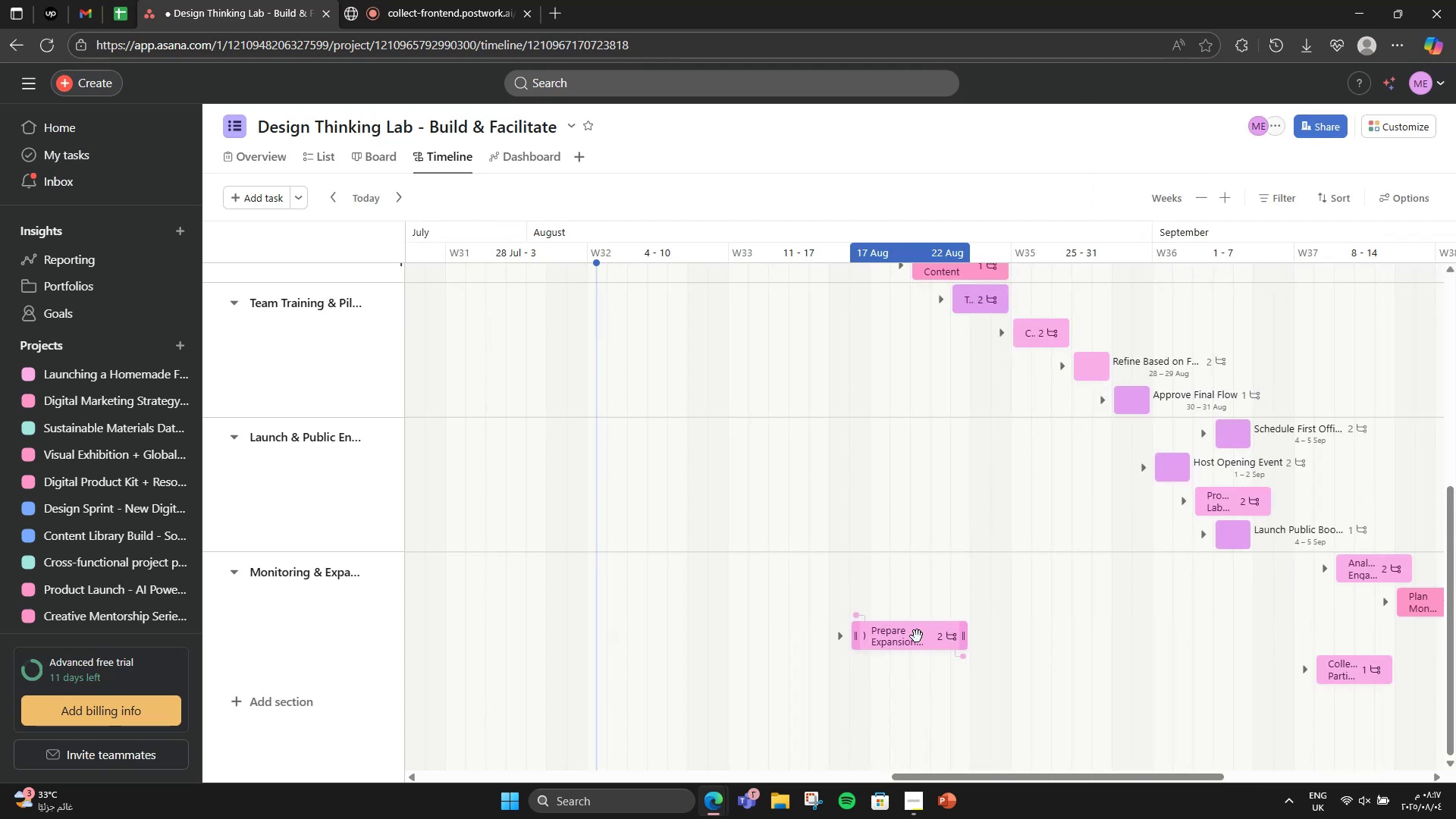 
left_click([917, 636])
 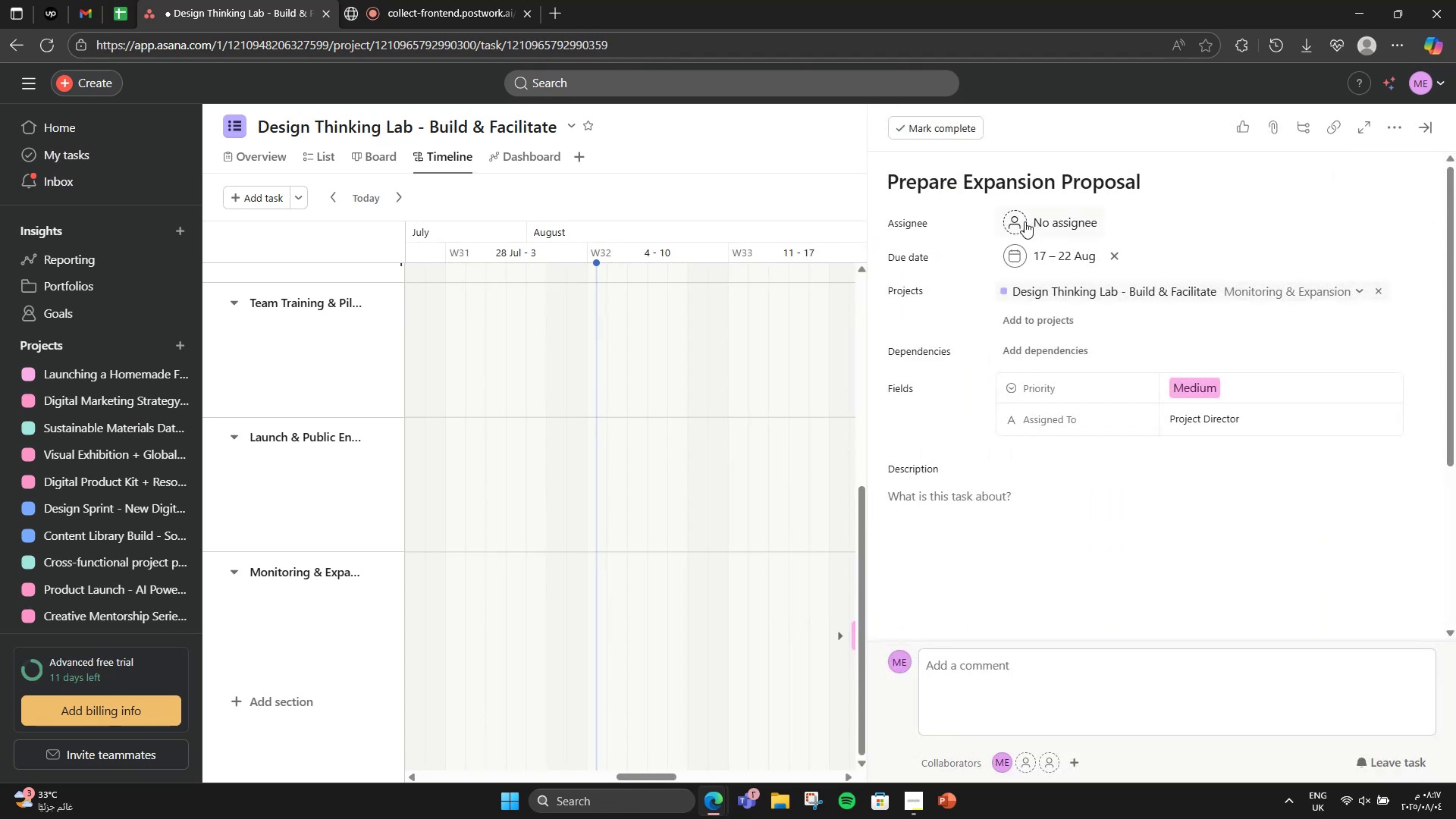 
left_click([1046, 245])
 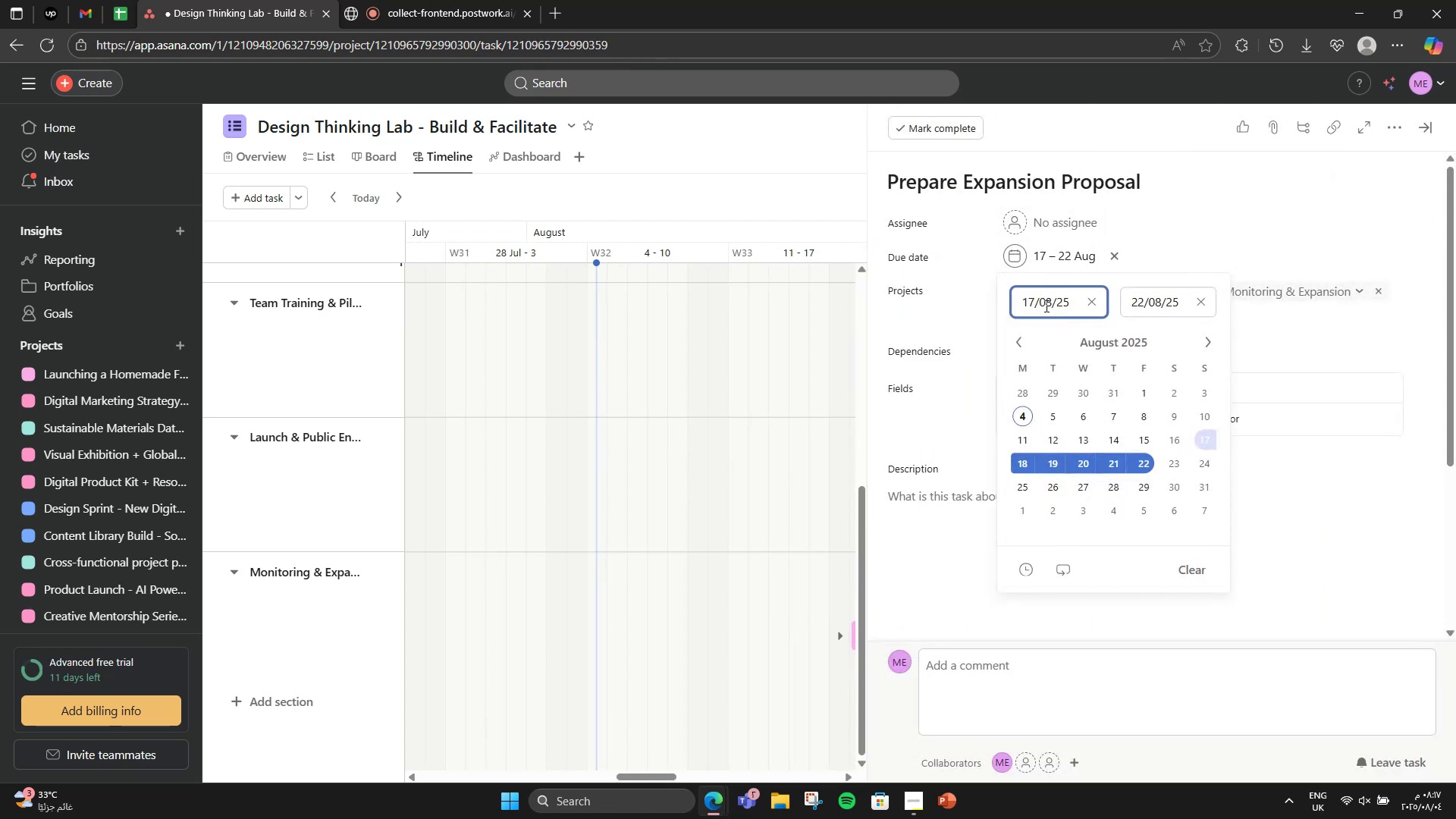 
left_click_drag(start_coordinate=[1045, 306], to_coordinate=[1051, 306])
 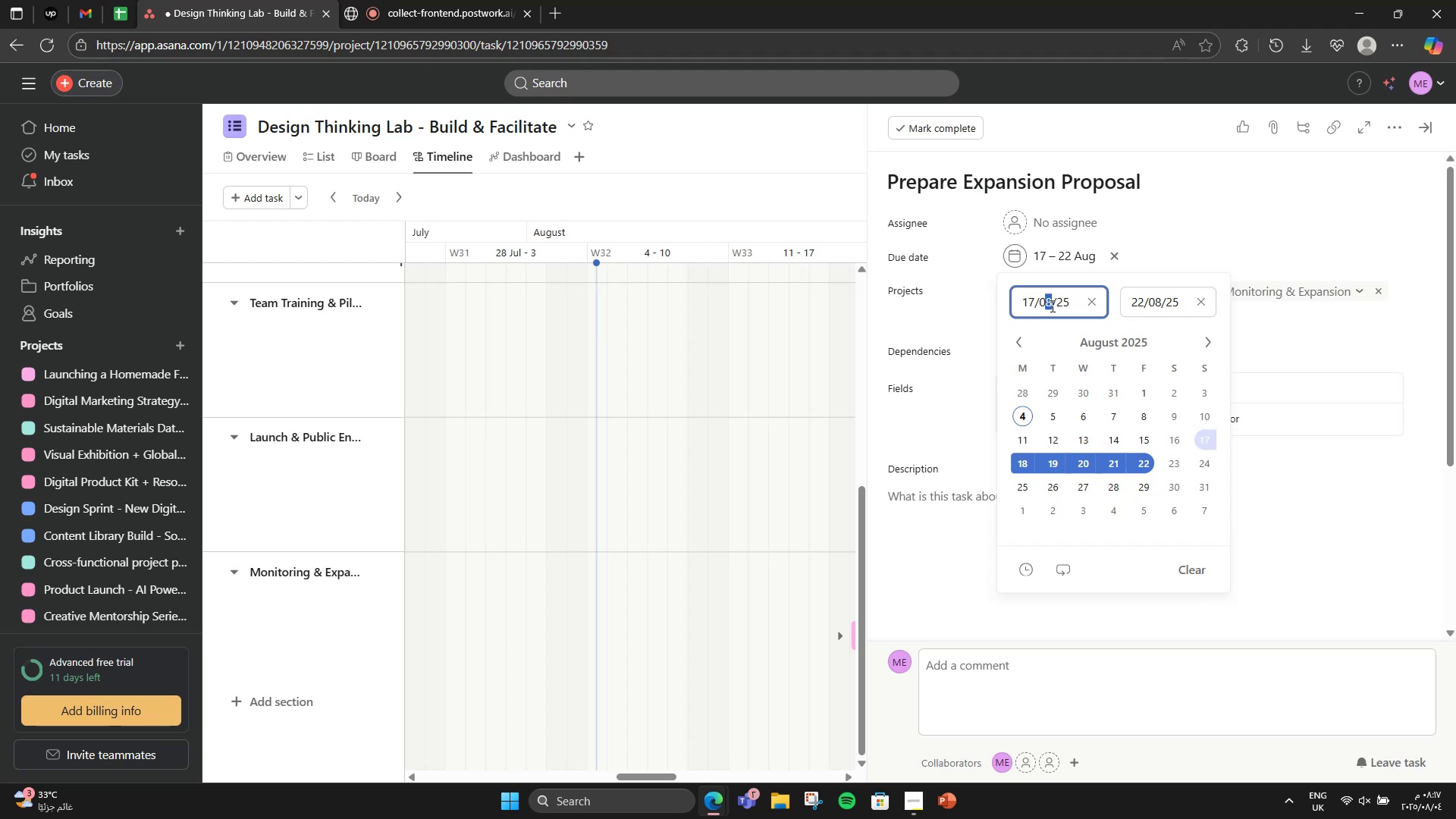 
key(Numpad9)
 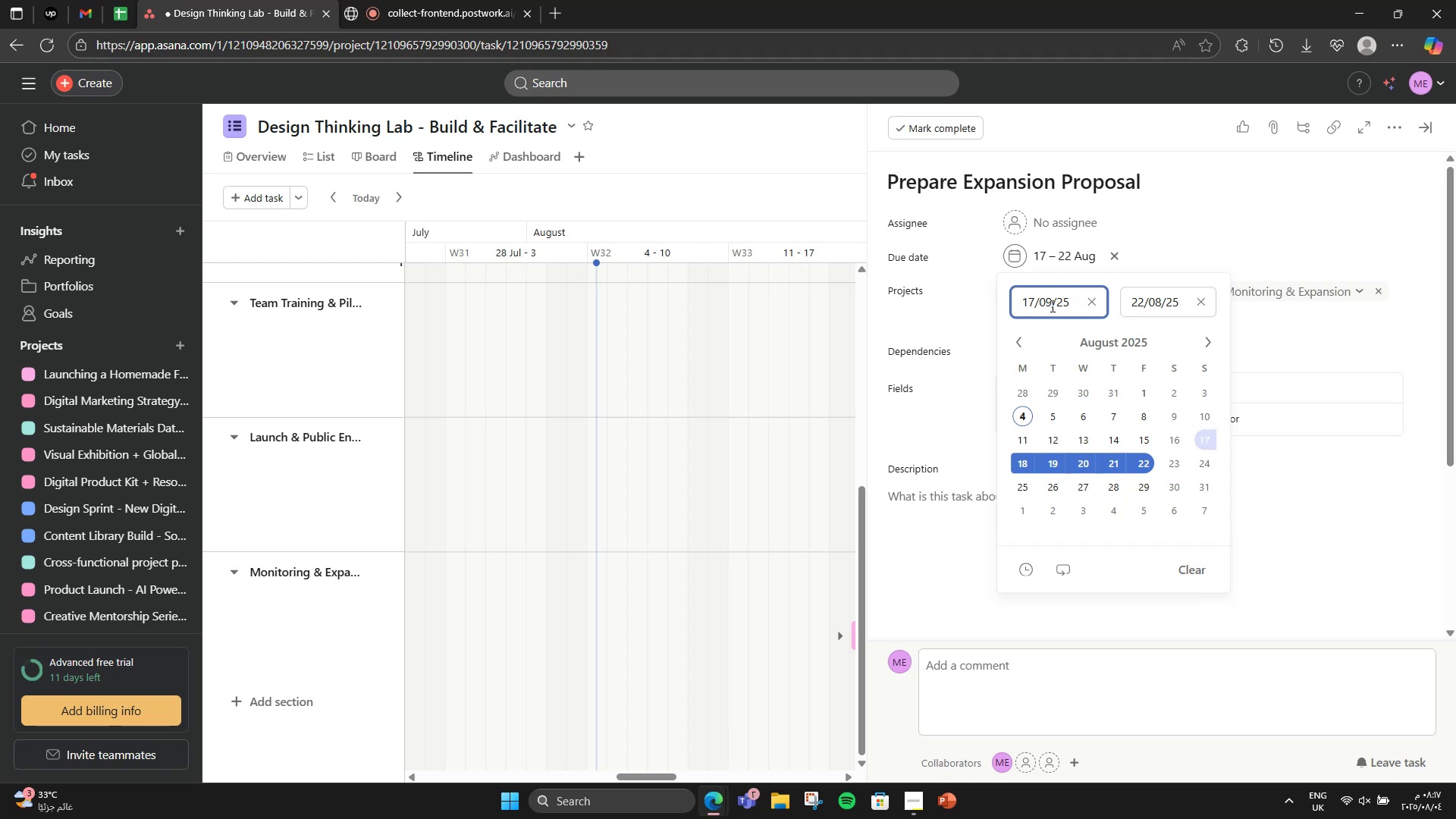 
key(NumpadEnter)
 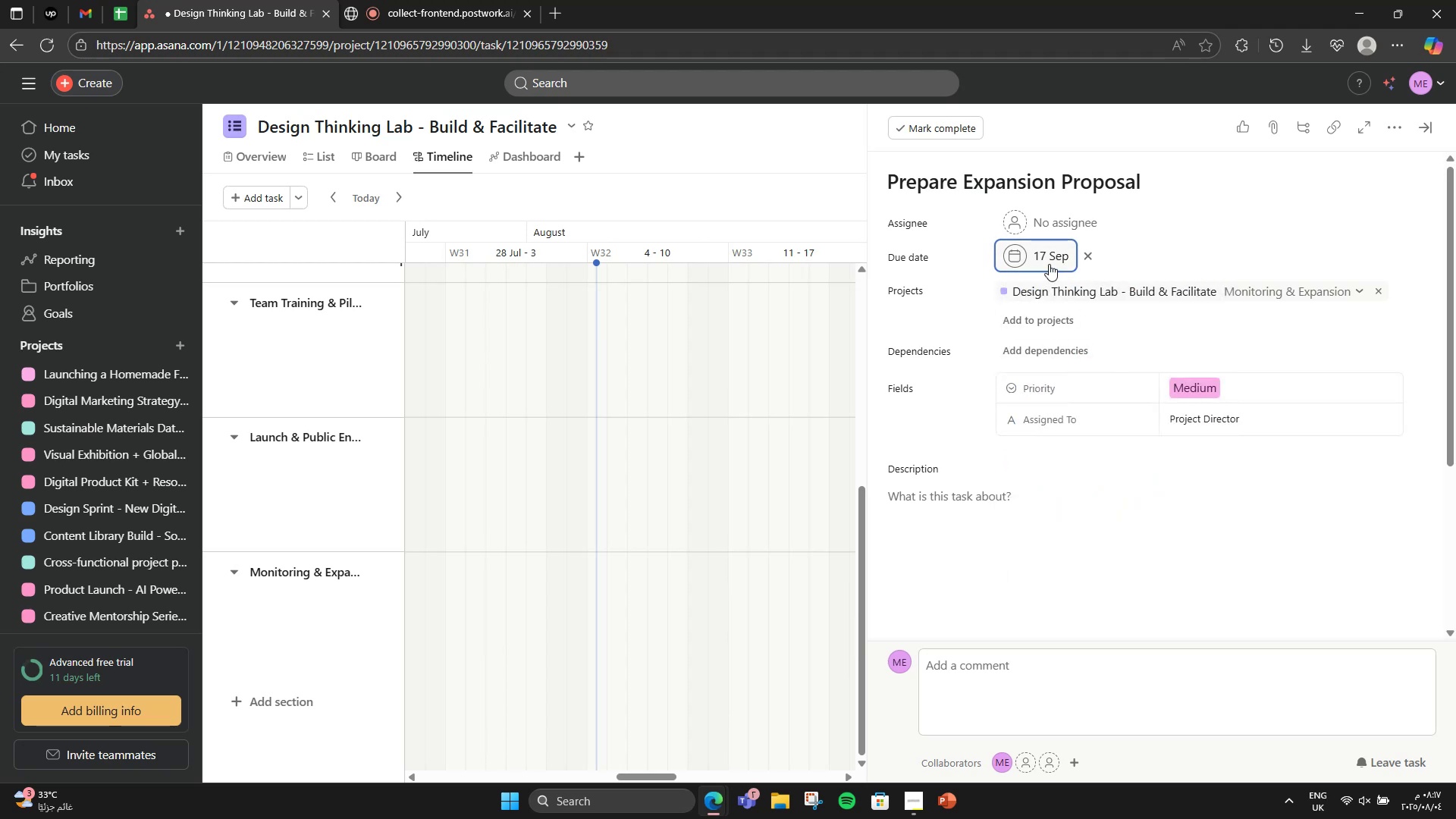 
left_click([1044, 259])
 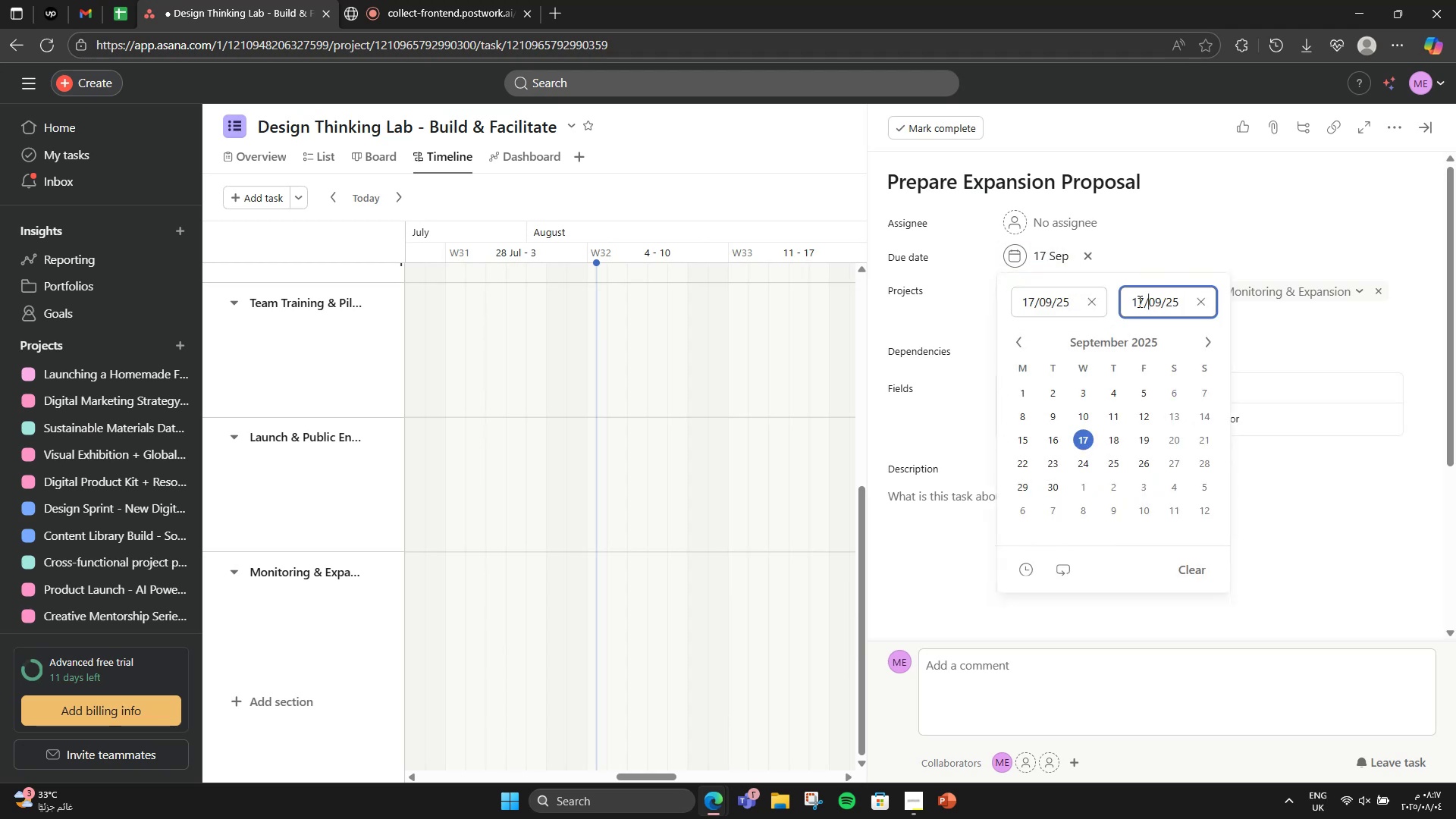 
double_click([1138, 301])
 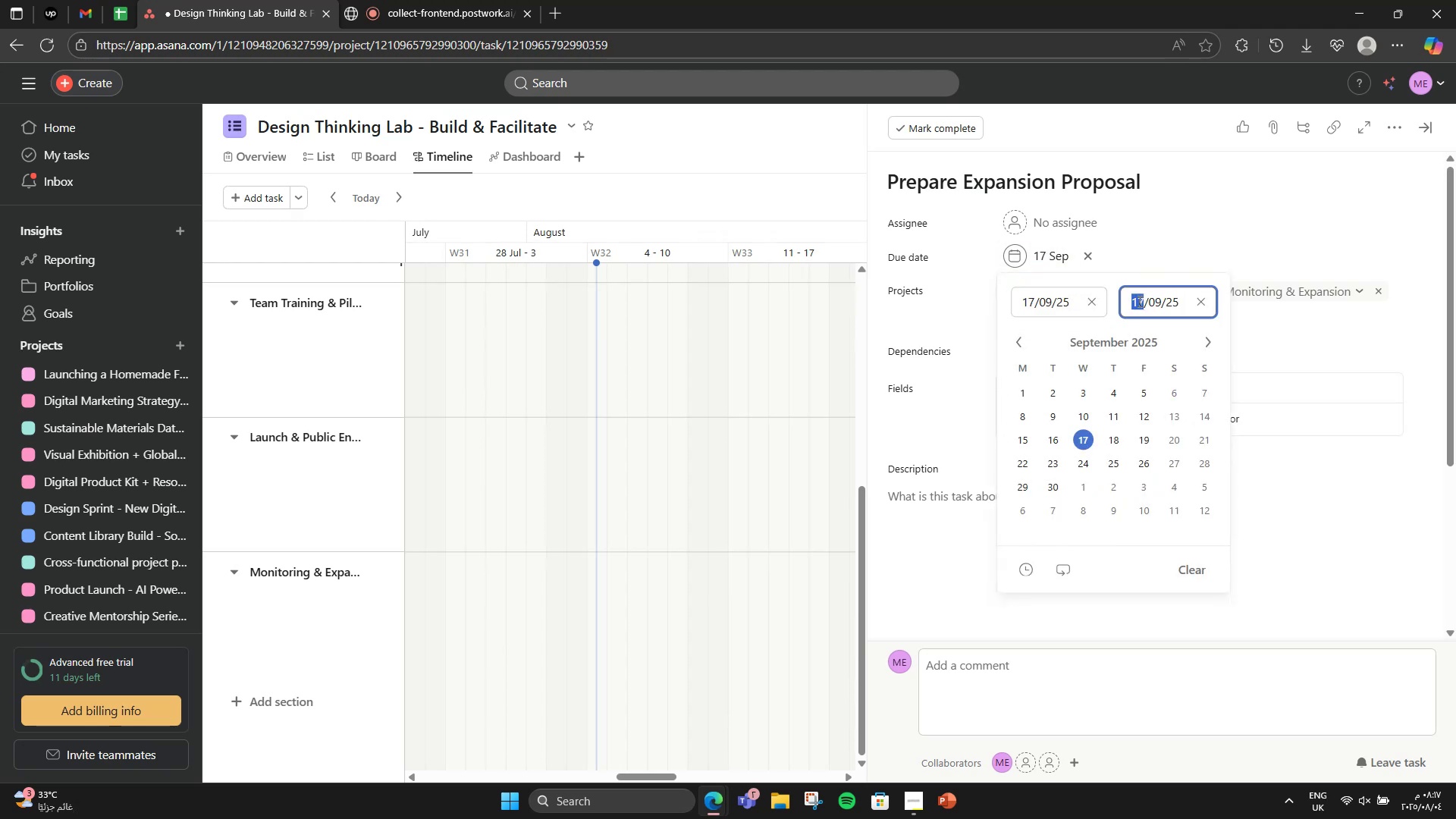 
triple_click([1138, 301])
 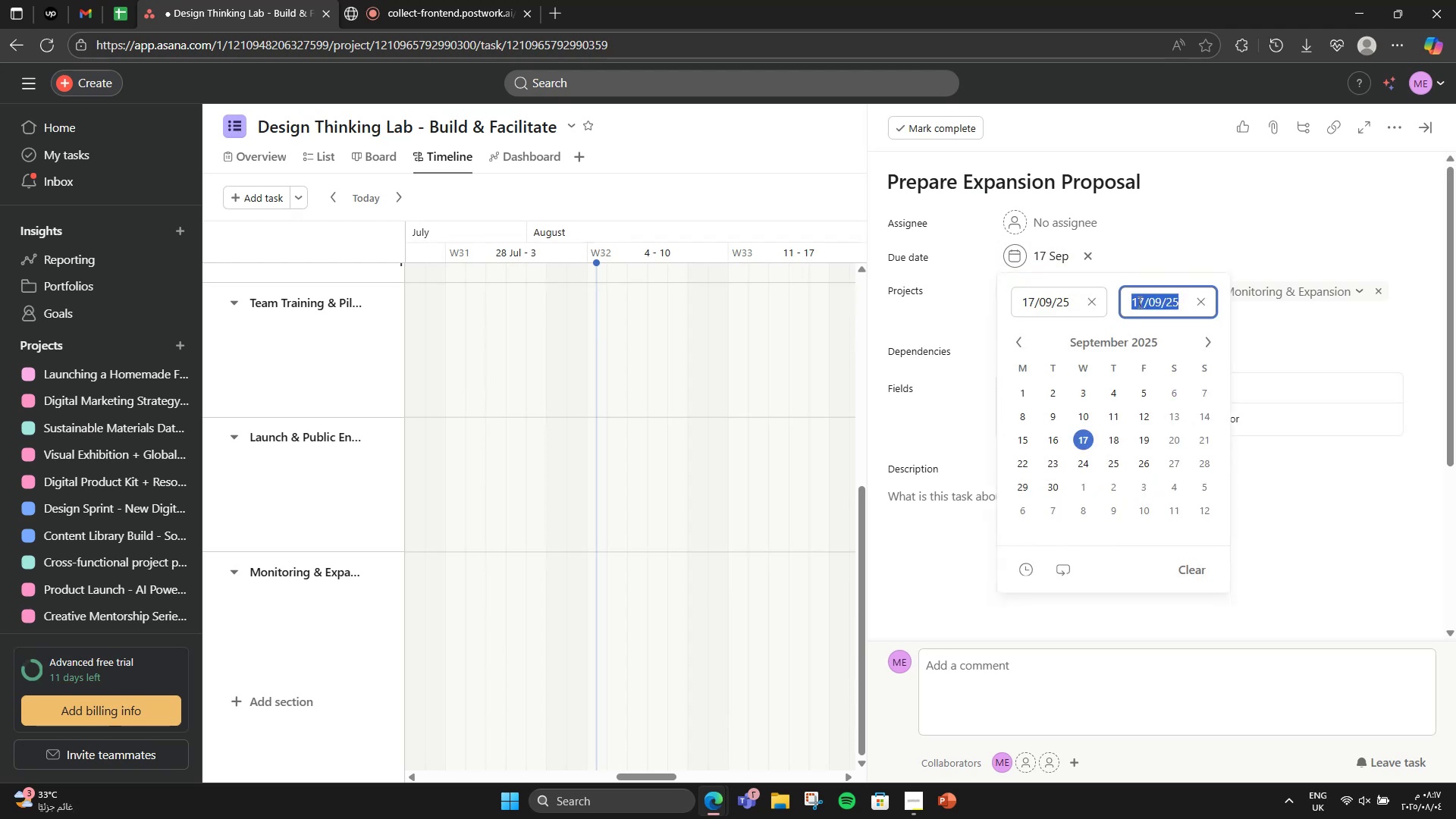 
triple_click([1138, 302])
 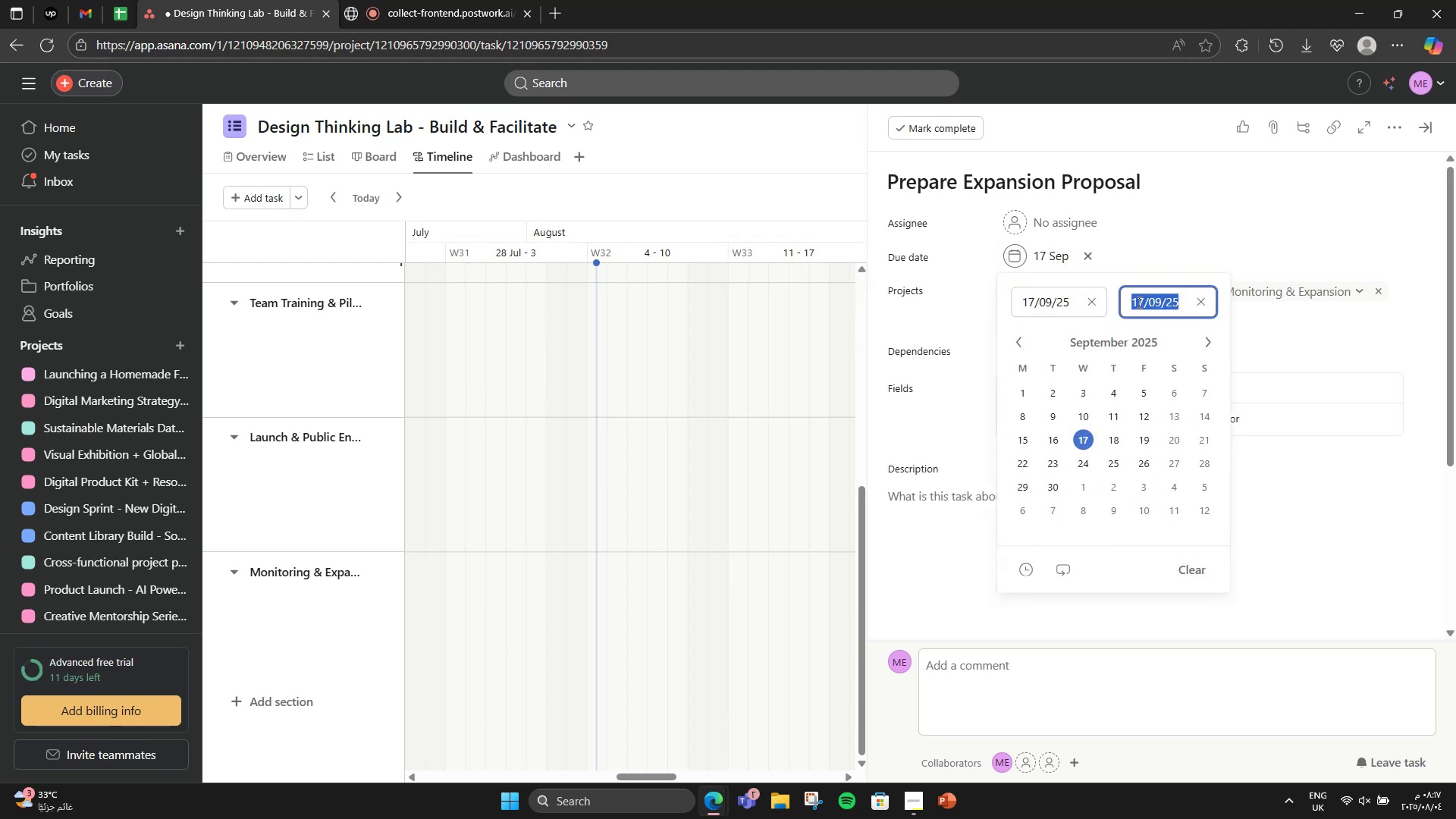 
triple_click([1138, 302])
 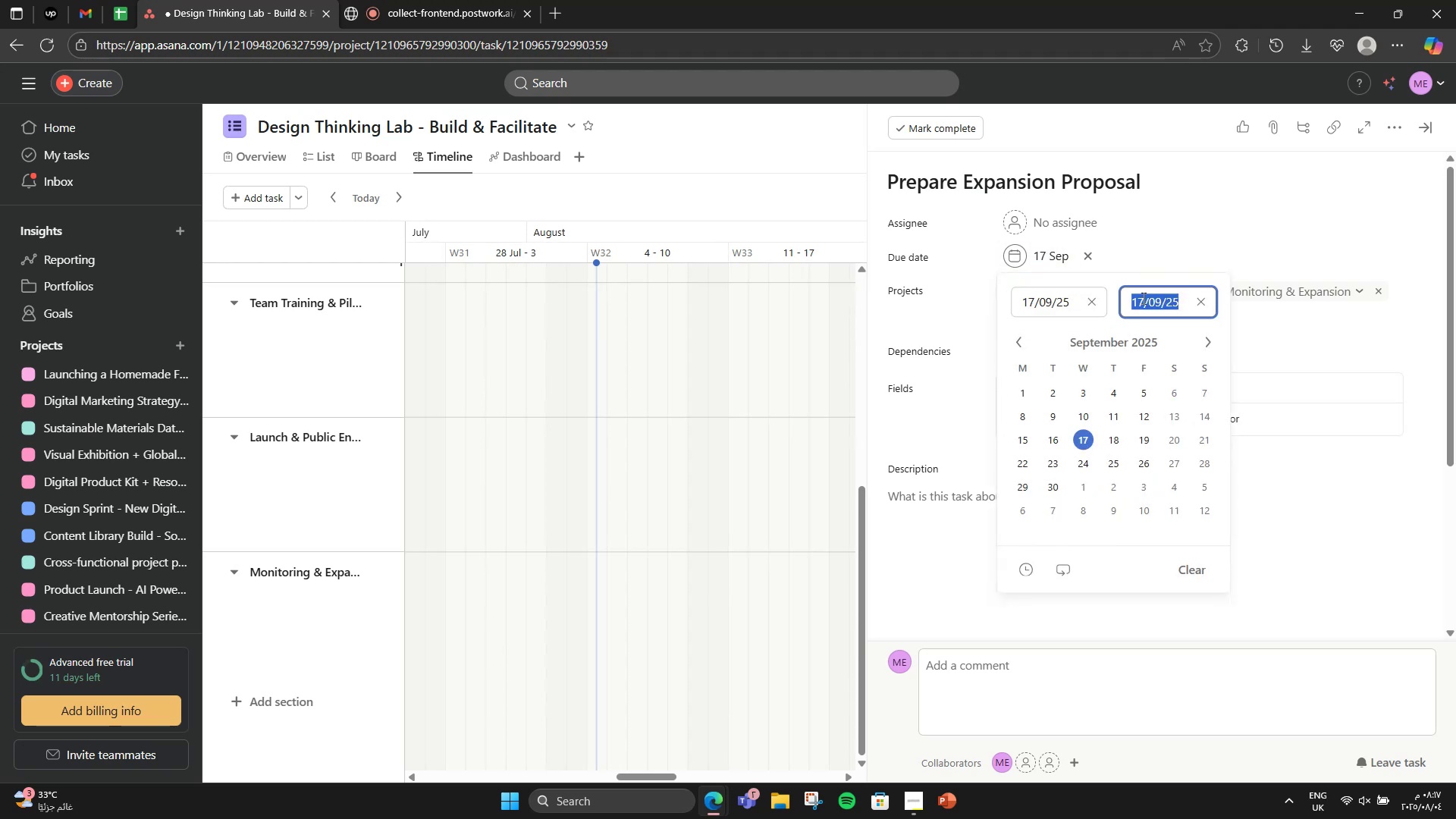 
triple_click([1142, 298])
 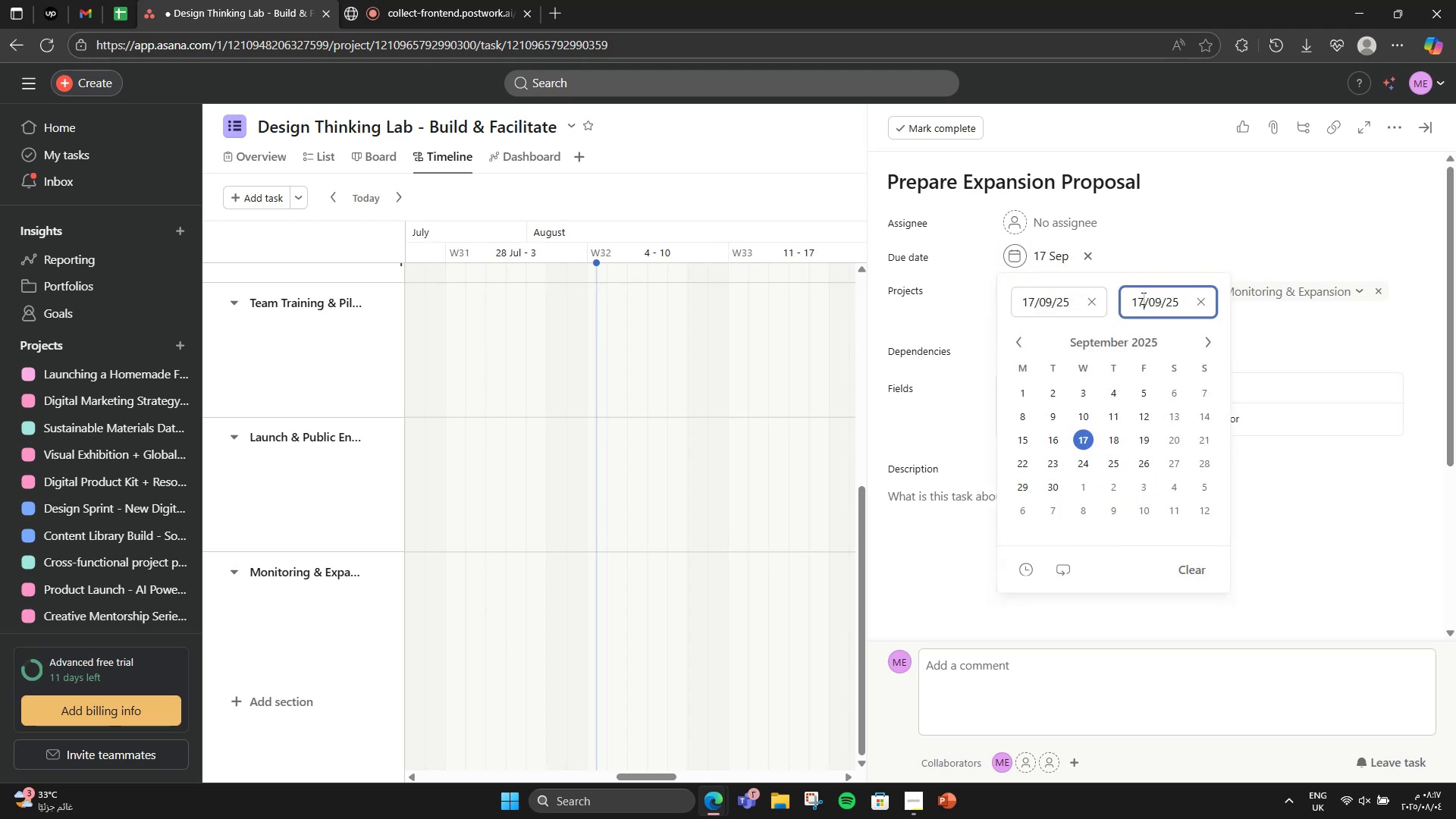 
left_click_drag(start_coordinate=[1142, 298], to_coordinate=[1127, 296])
 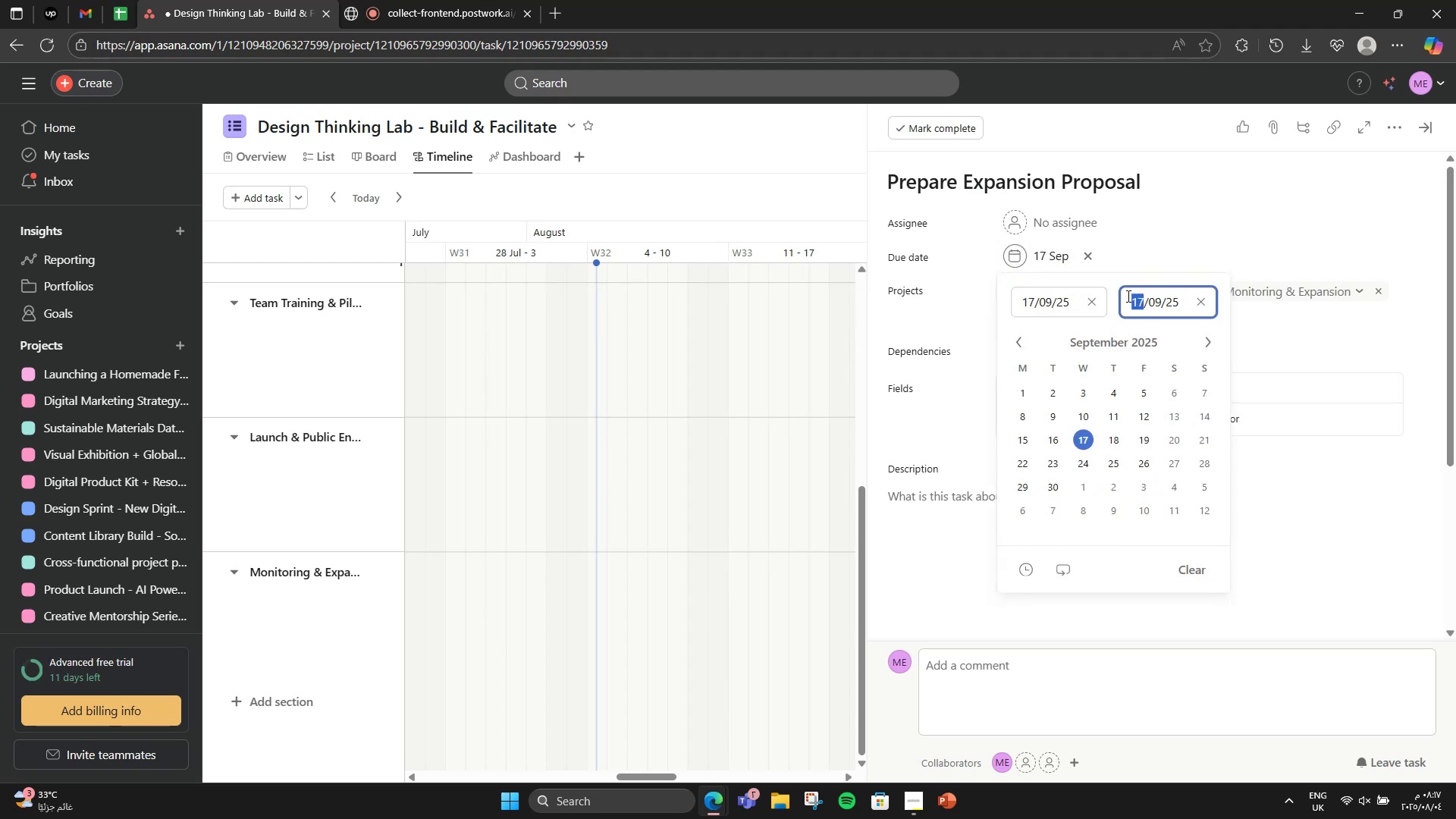 
key(Numpad2)
 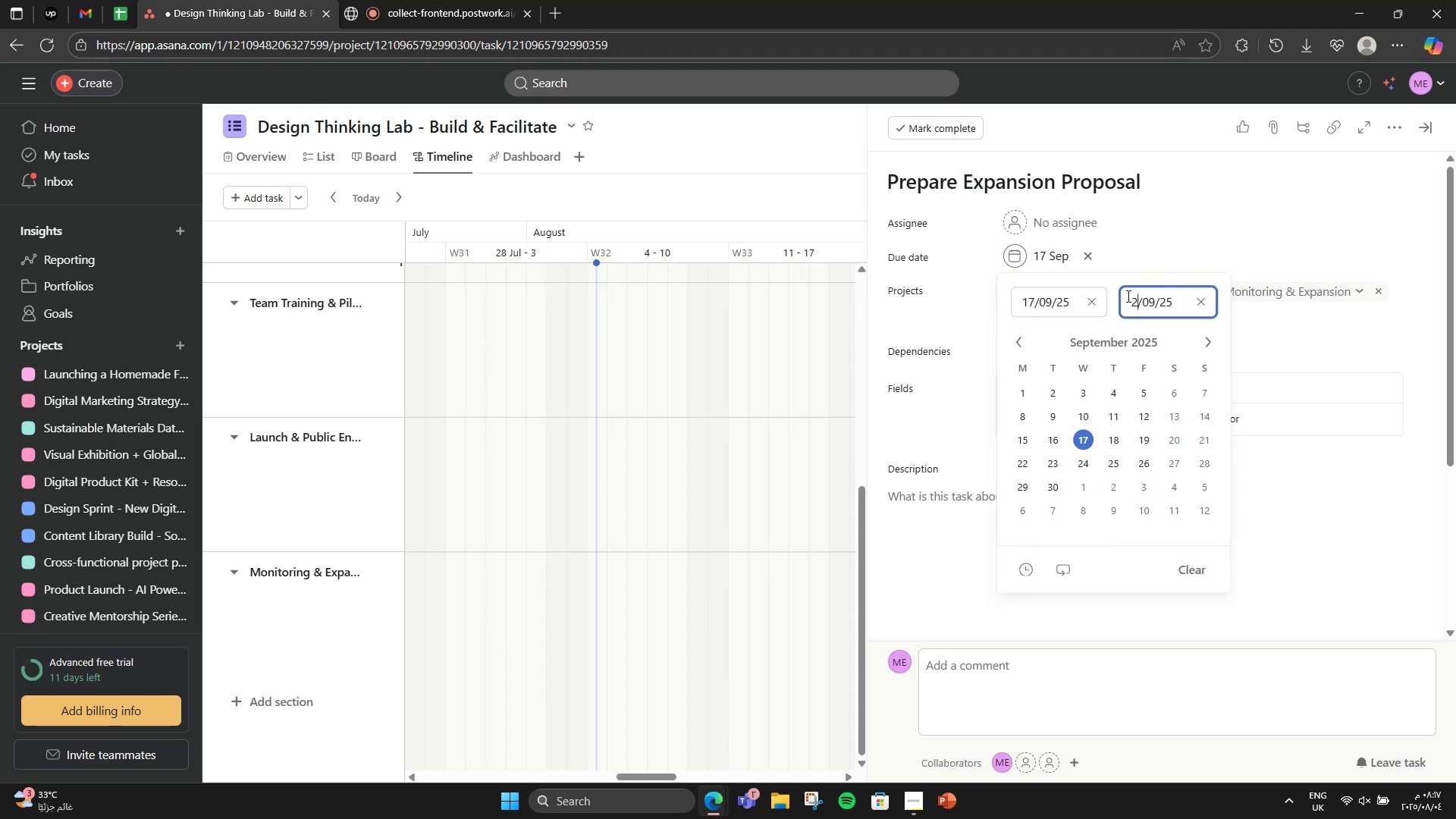 
key(Numpad2)
 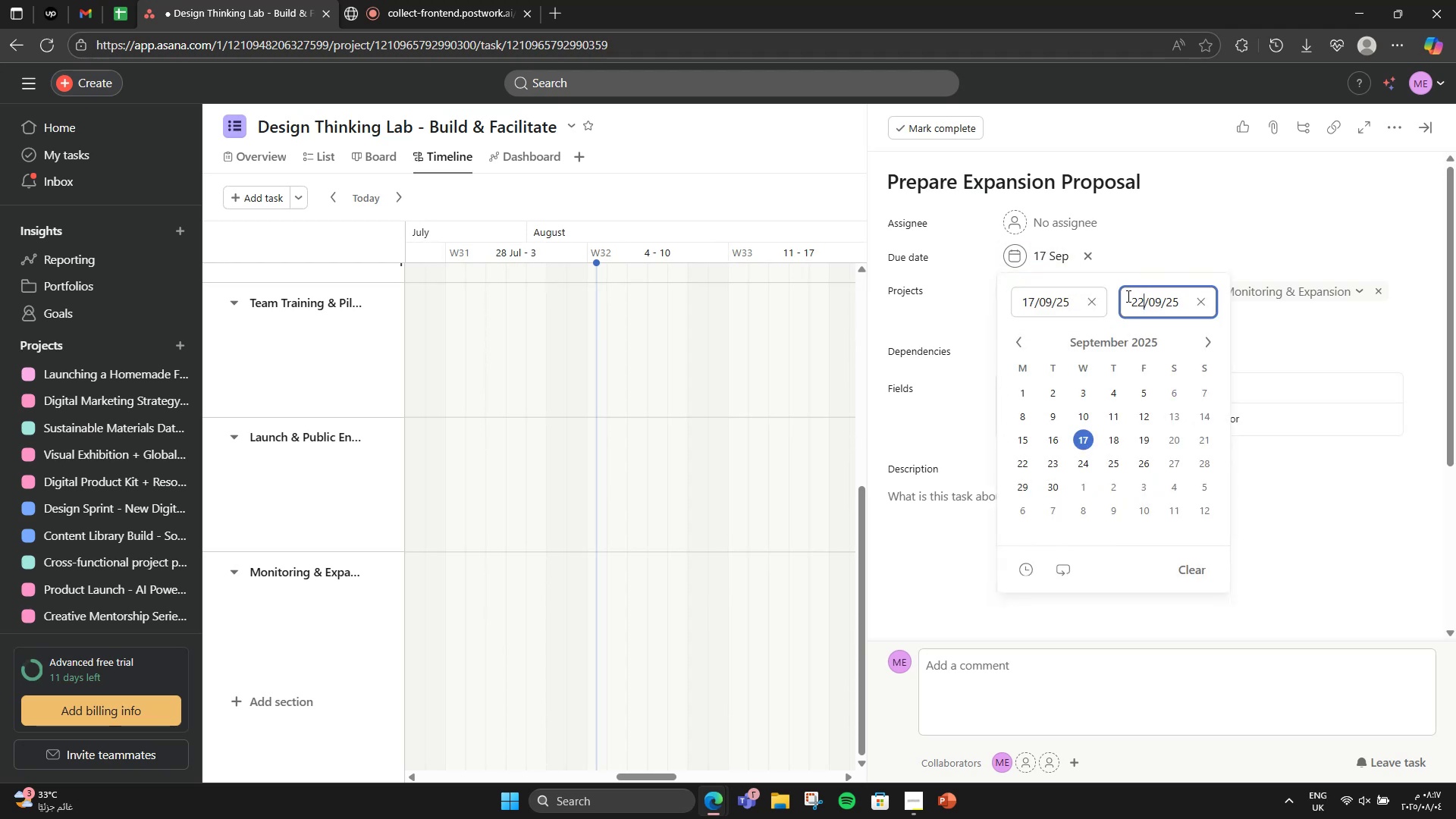 
key(NumpadEnter)
 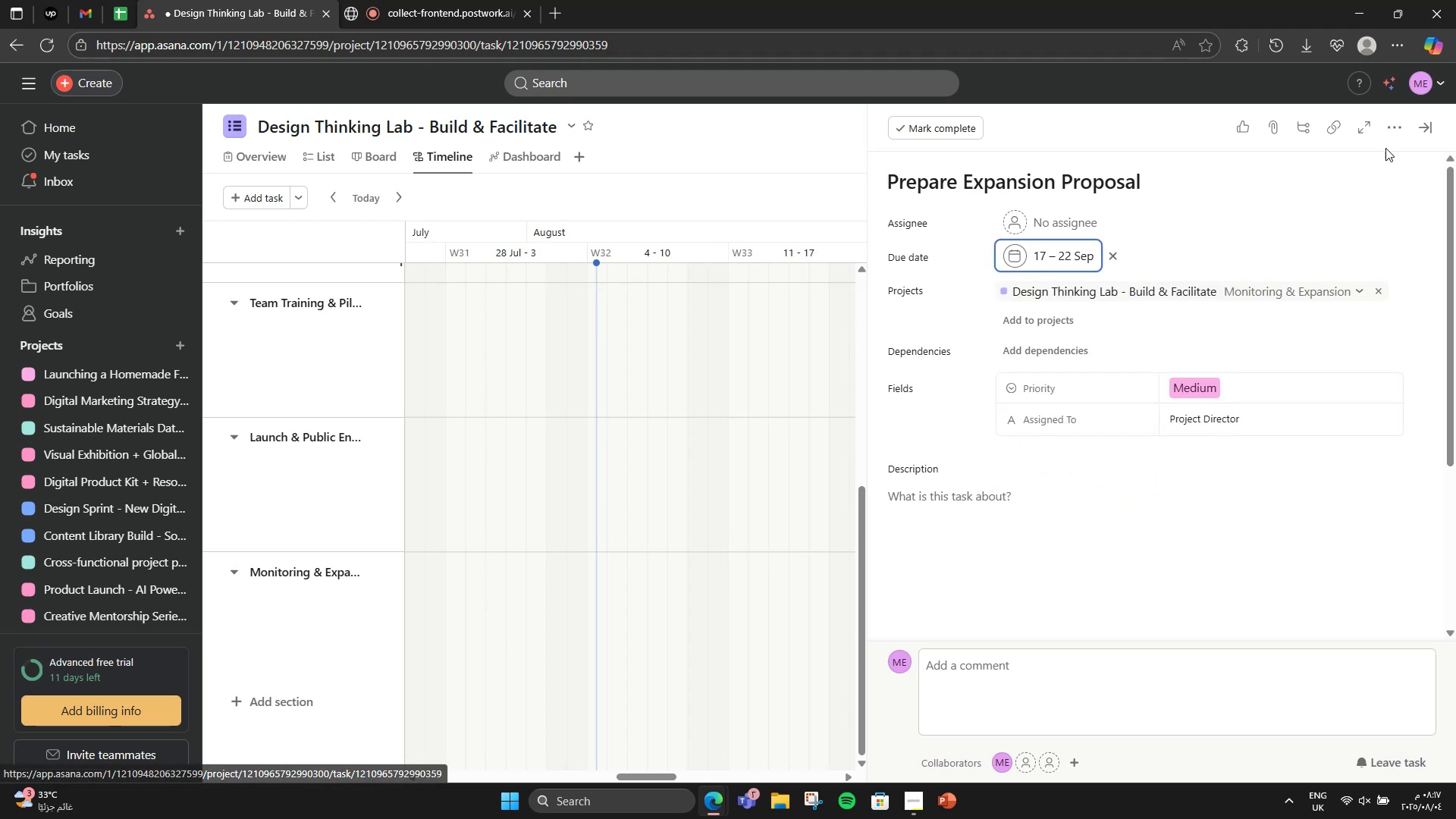 
left_click([1432, 118])
 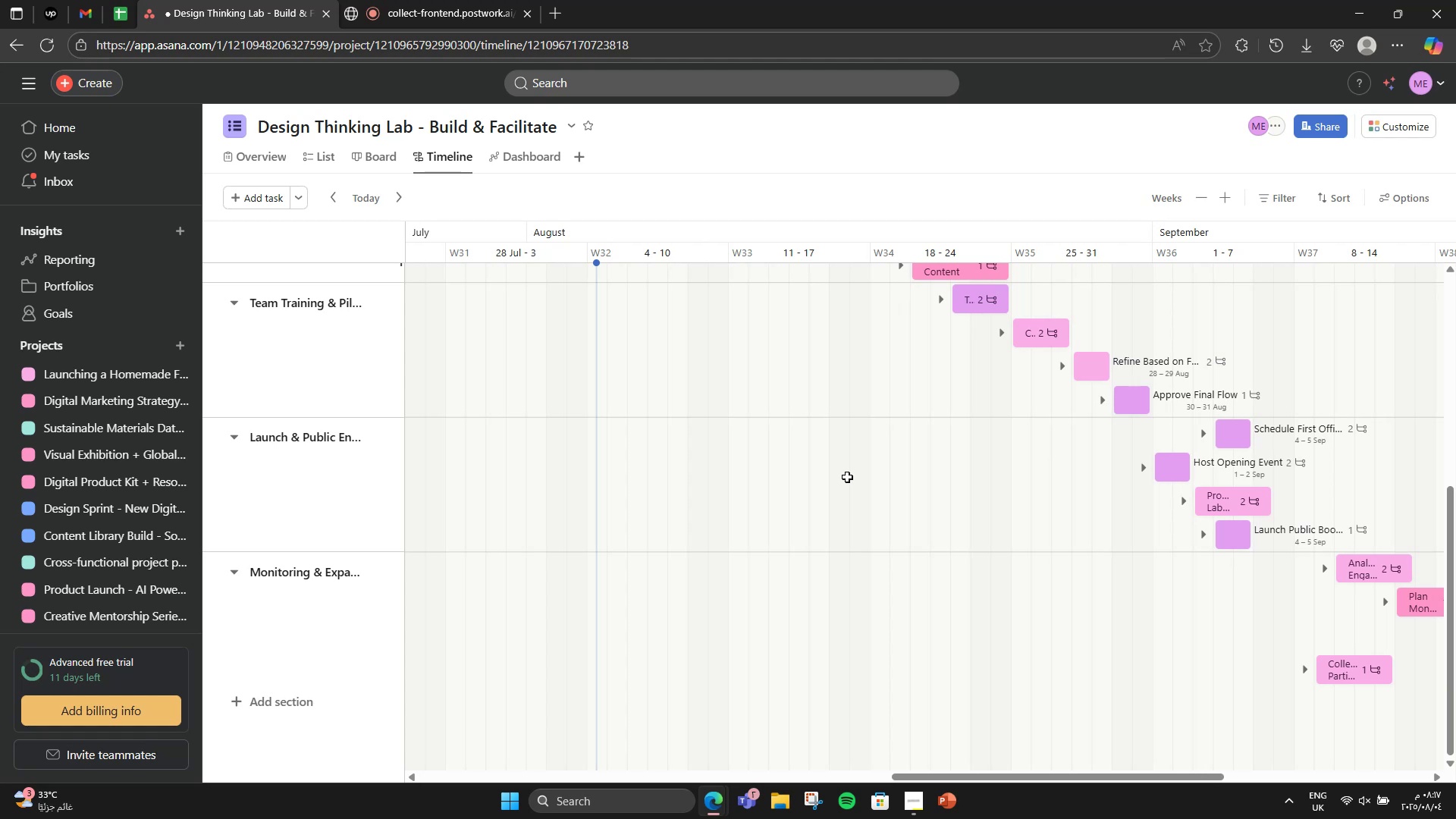 
hold_key(key=ControlLeft, duration=0.4)
scroll: coordinate [847, 477], scroll_direction: down, amount: 1.0
 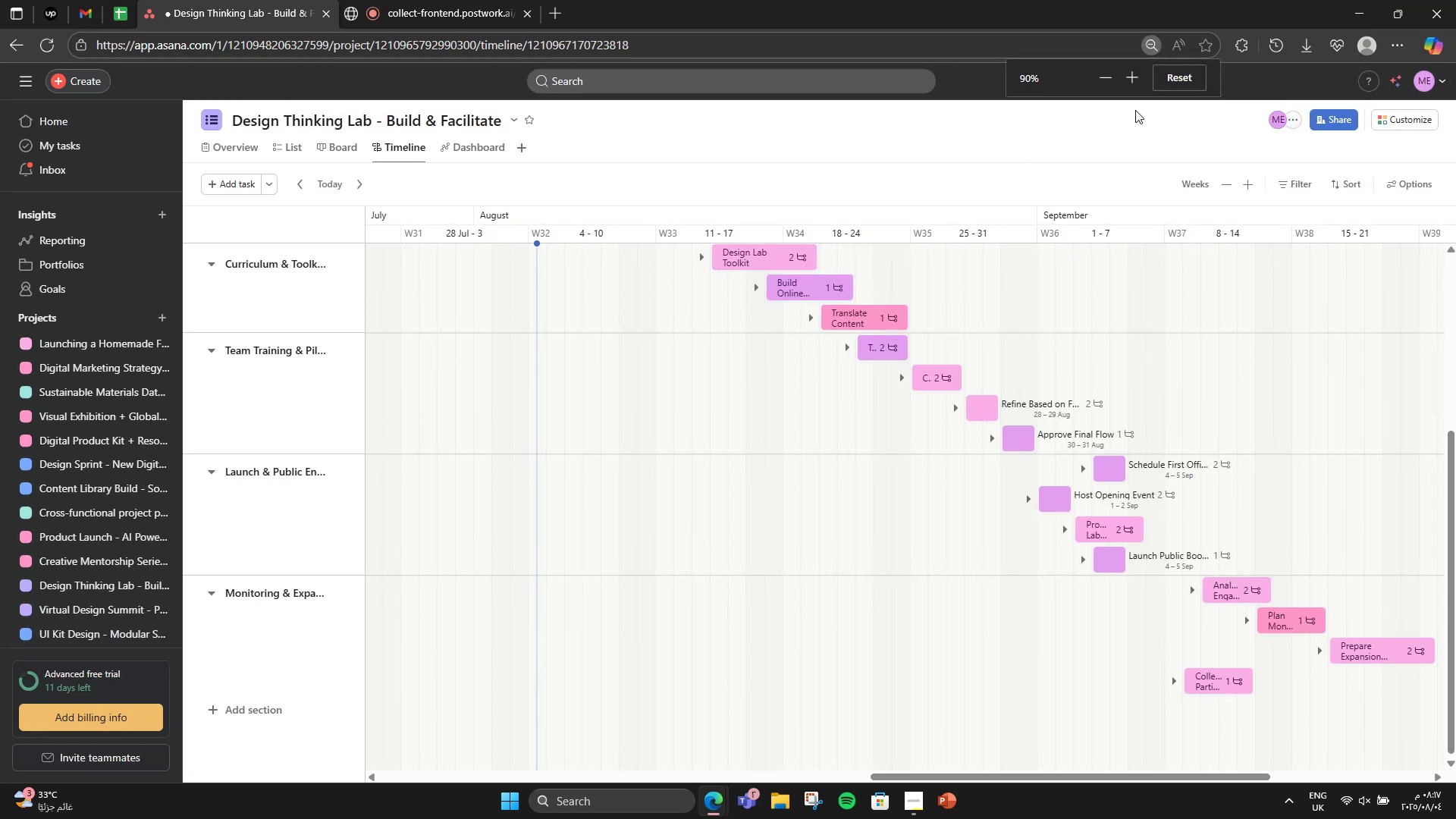 
left_click([1176, 88])
 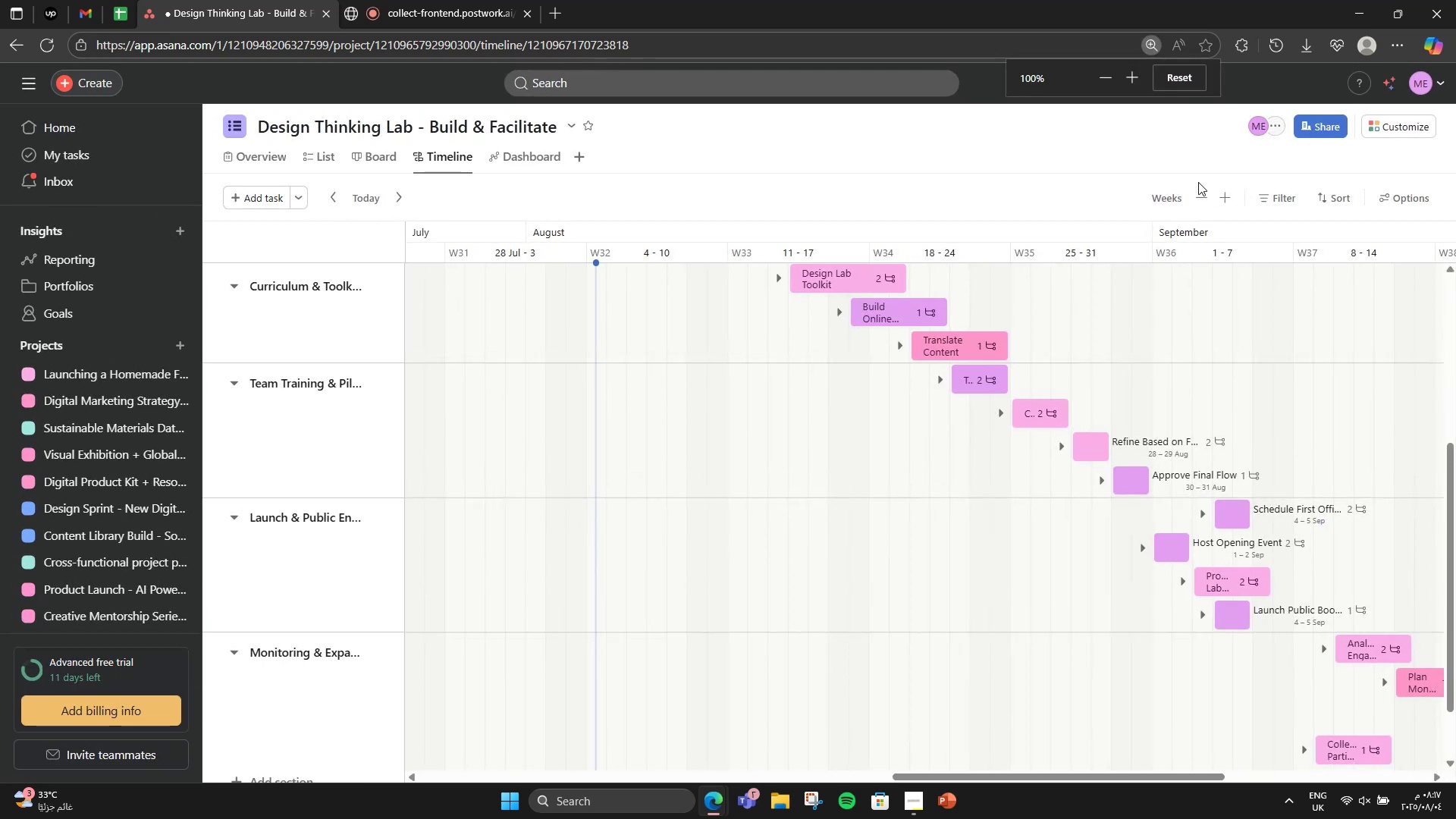 
left_click([1198, 190])
 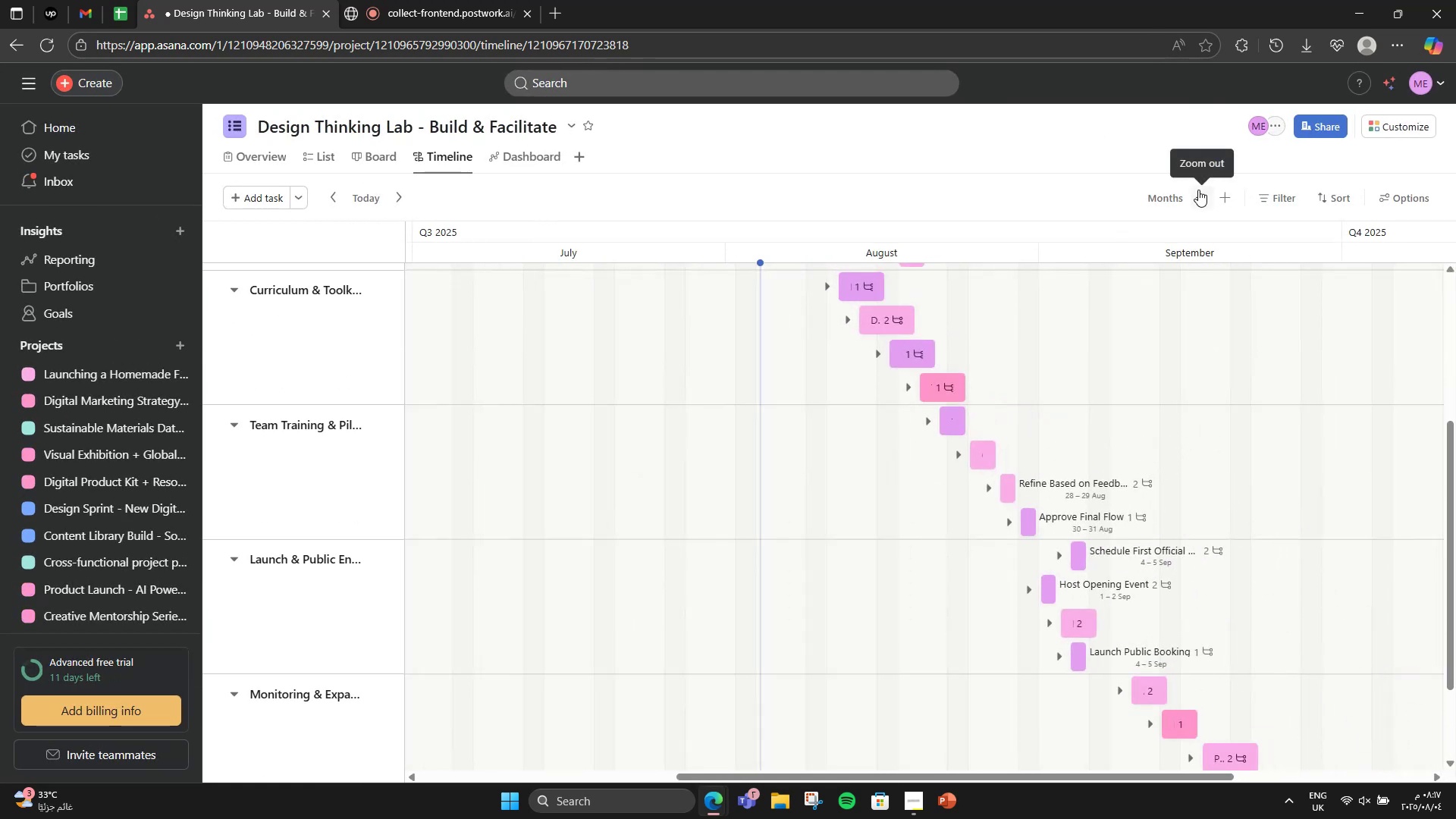 
left_click([1198, 190])
 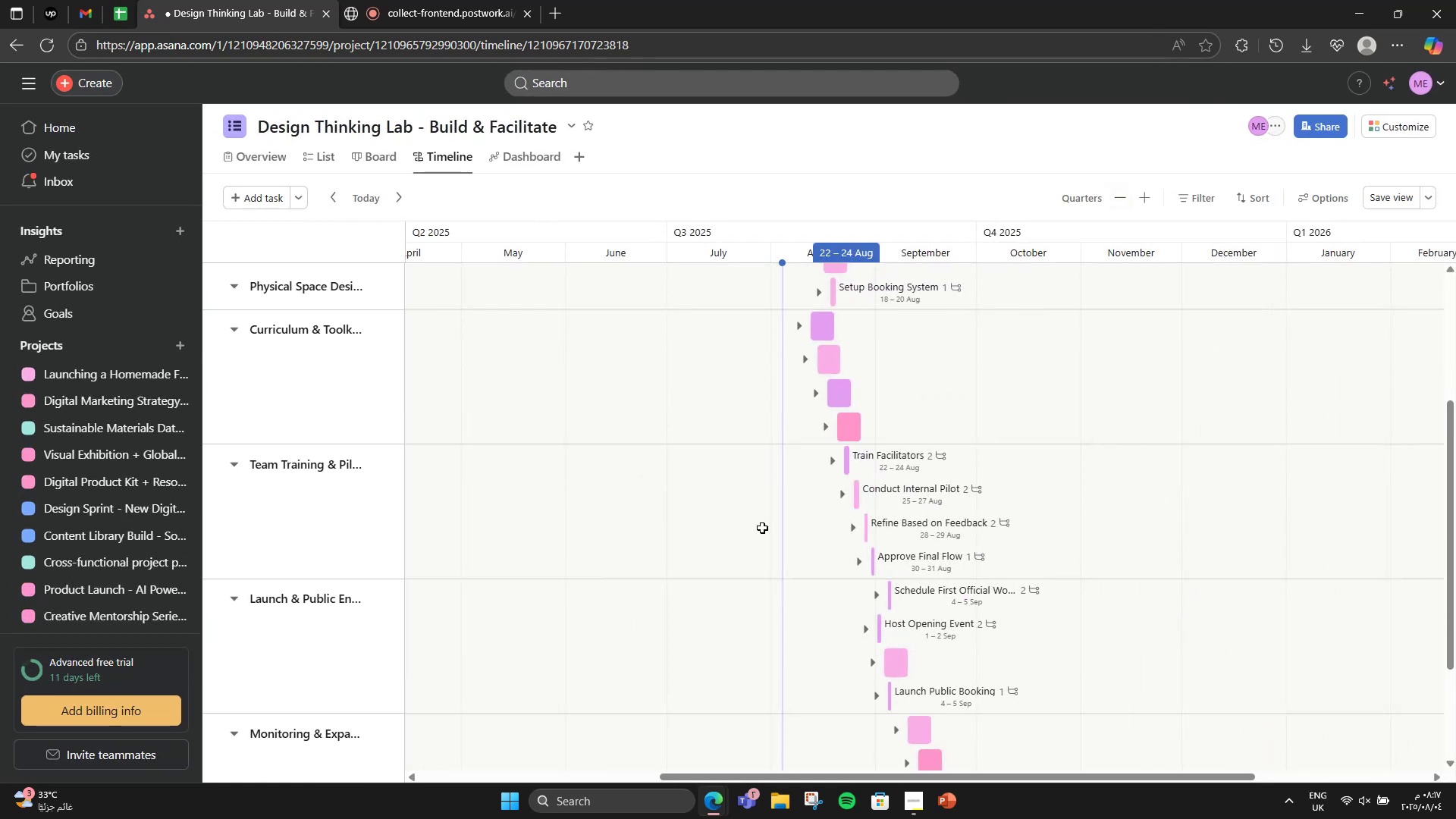 
scroll: coordinate [753, 535], scroll_direction: down, amount: 5.0
 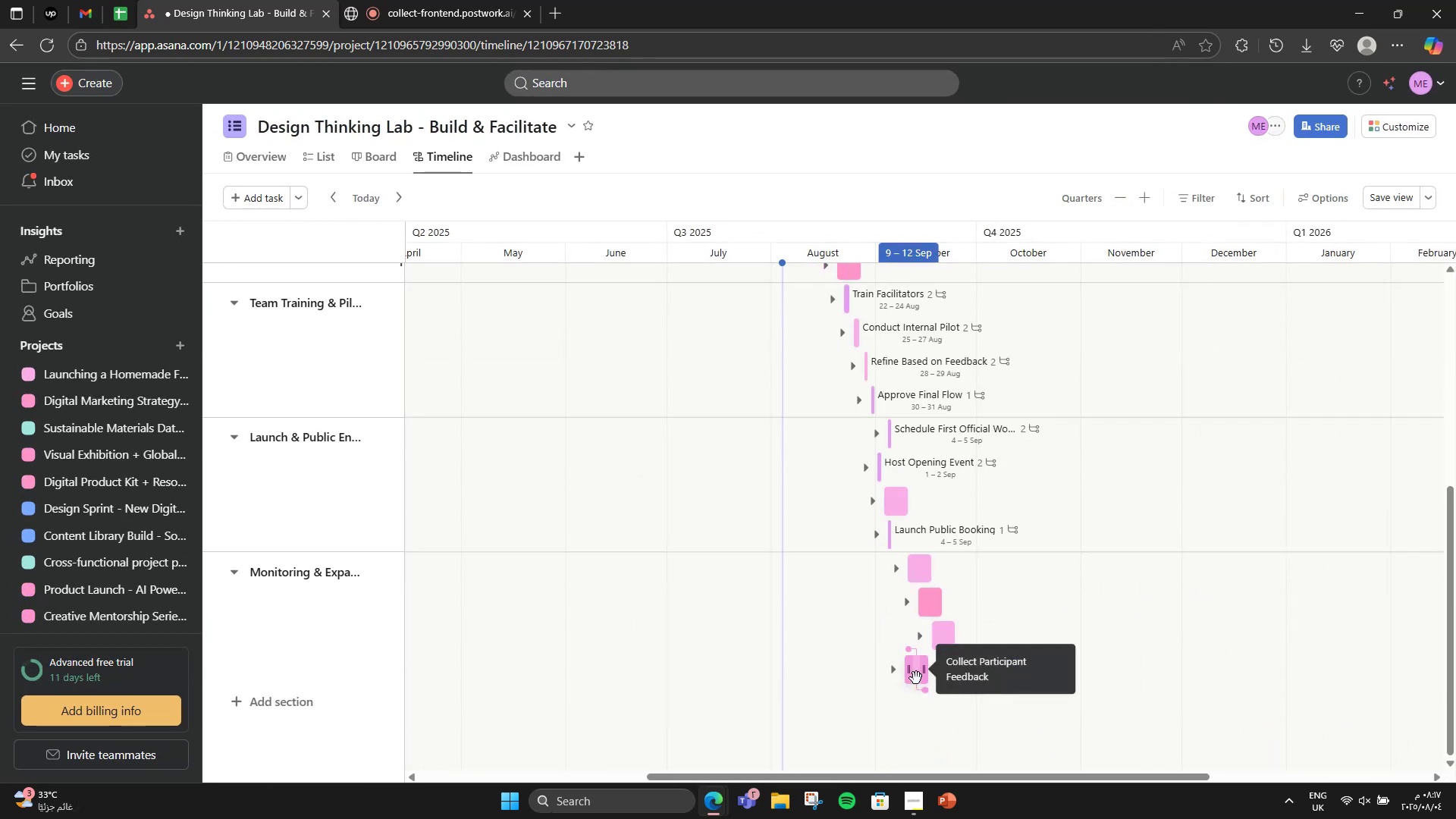 
scroll: coordinate [917, 677], scroll_direction: up, amount: 2.0
 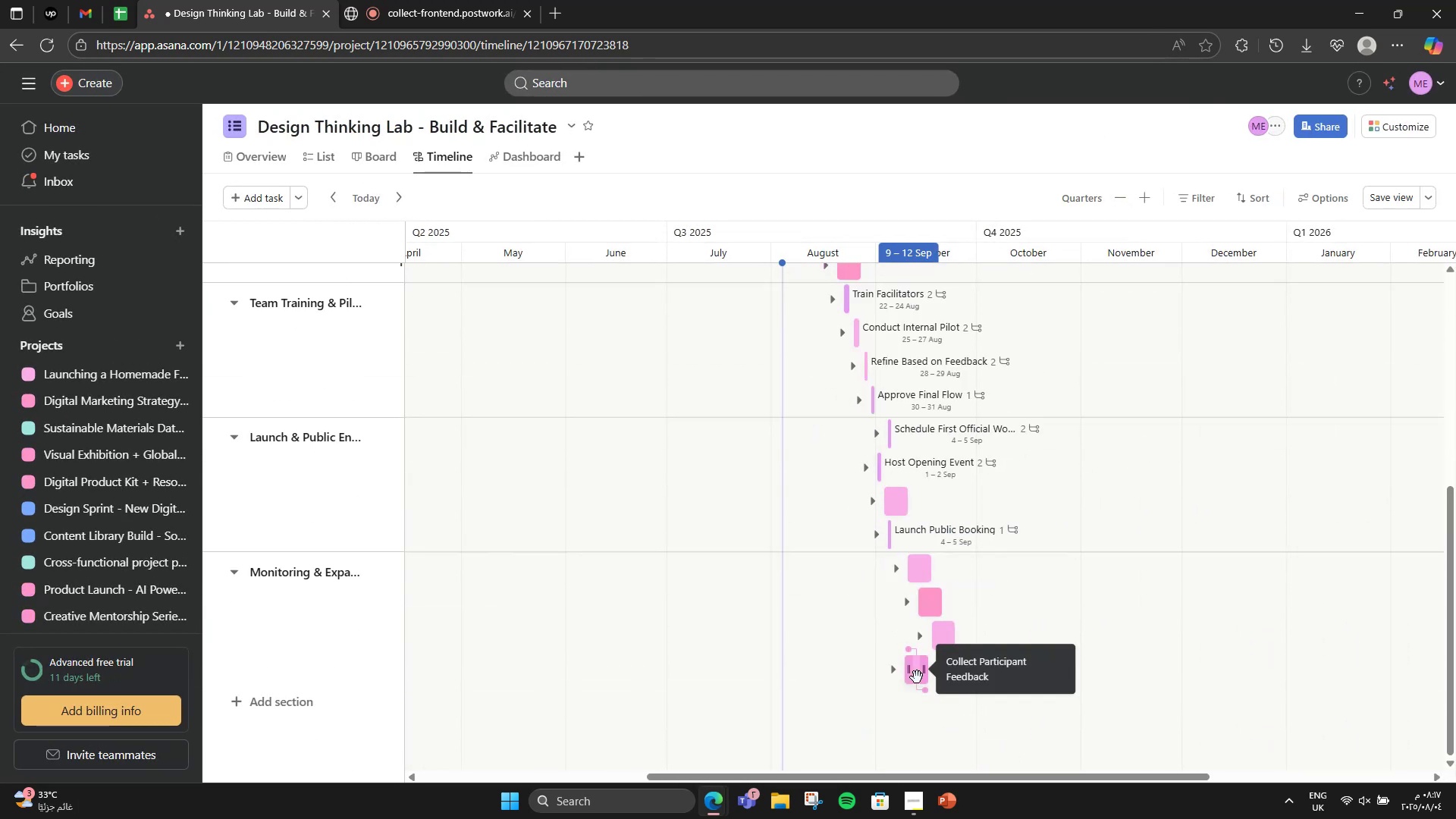 
mouse_move([931, 667])
 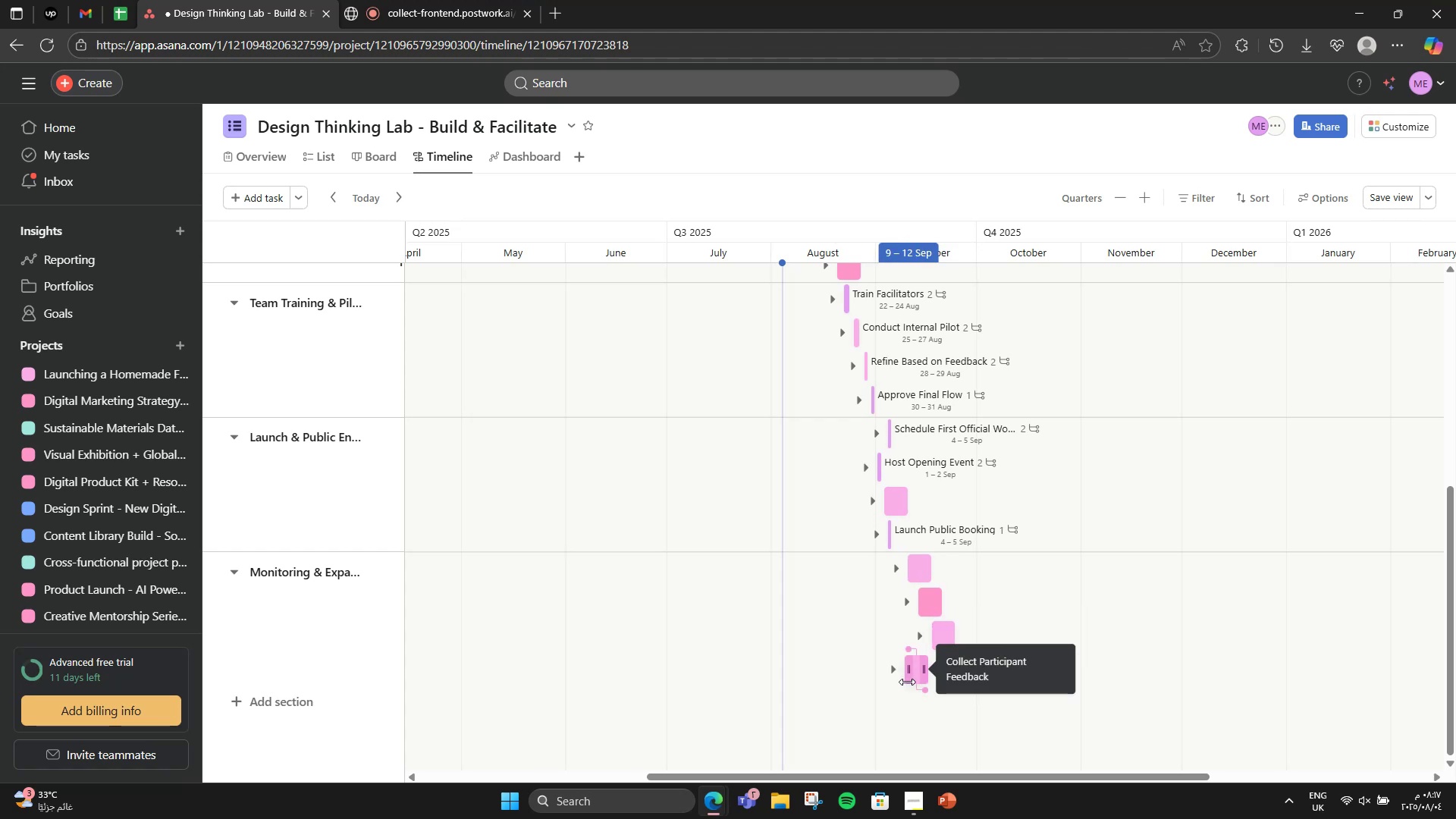 
scroll: coordinate [364, 558], scroll_direction: up, amount: 9.0
 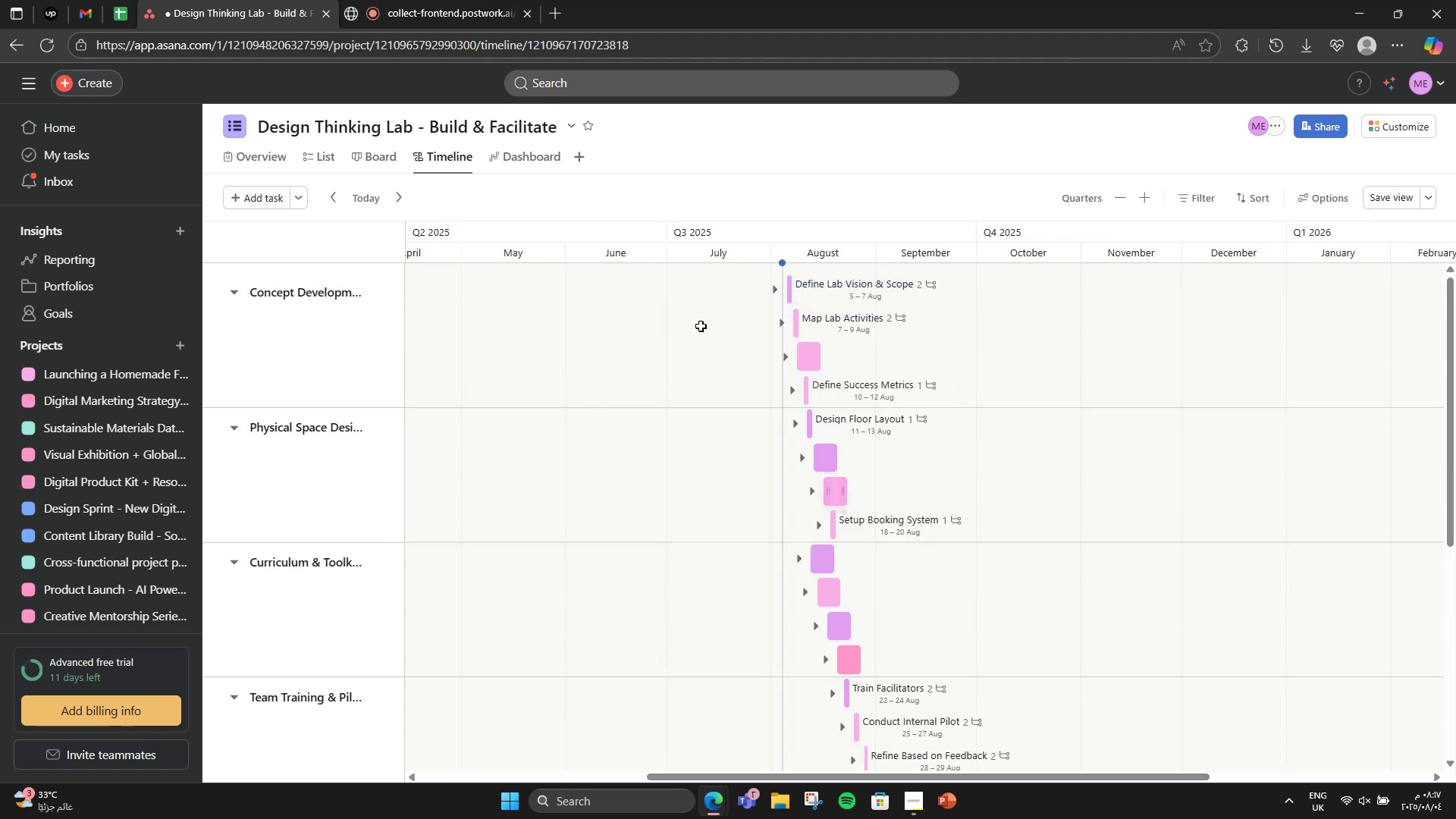 
left_click([522, 162])
 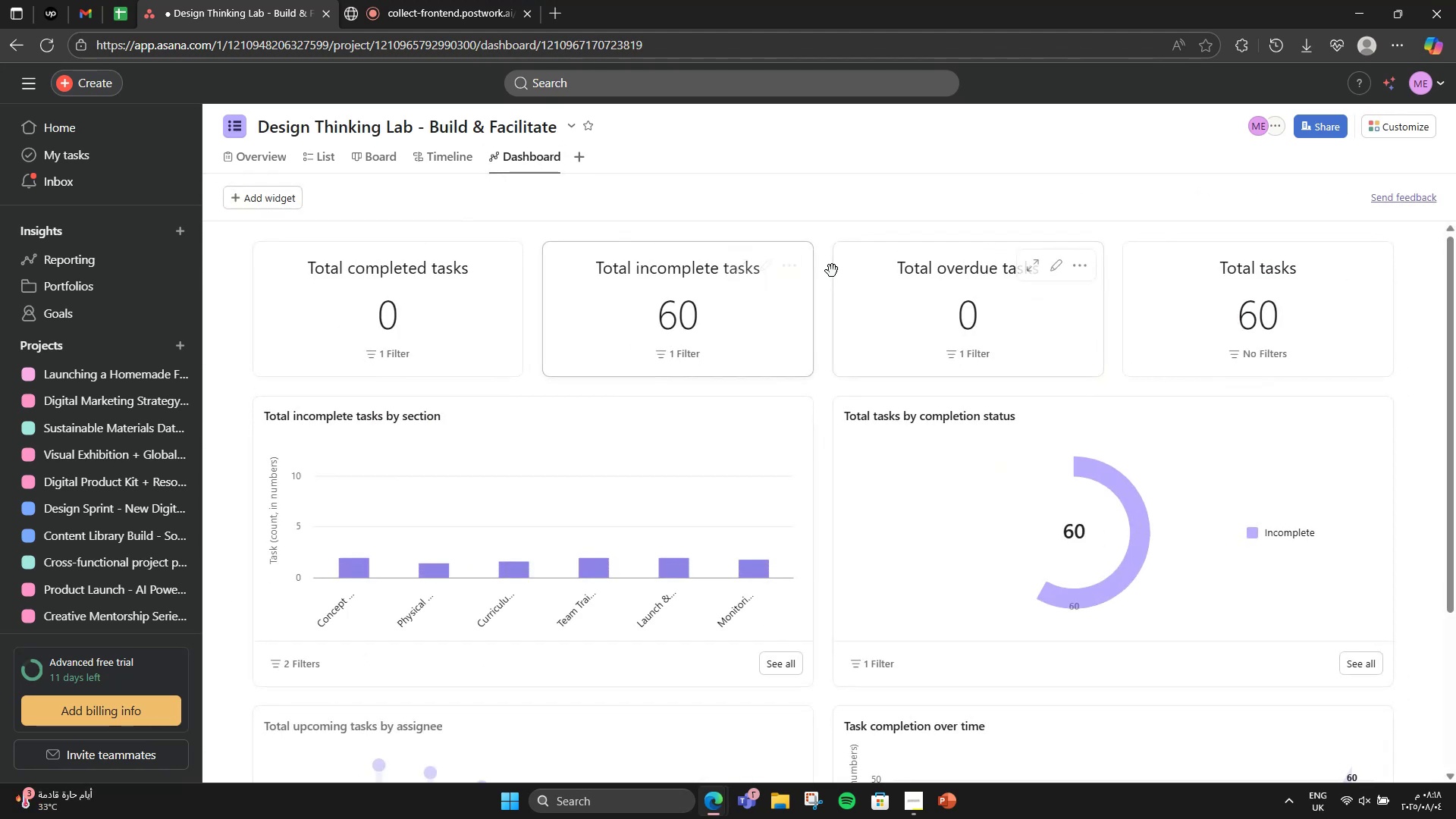 
scroll: coordinate [823, 264], scroll_direction: down, amount: 5.0
 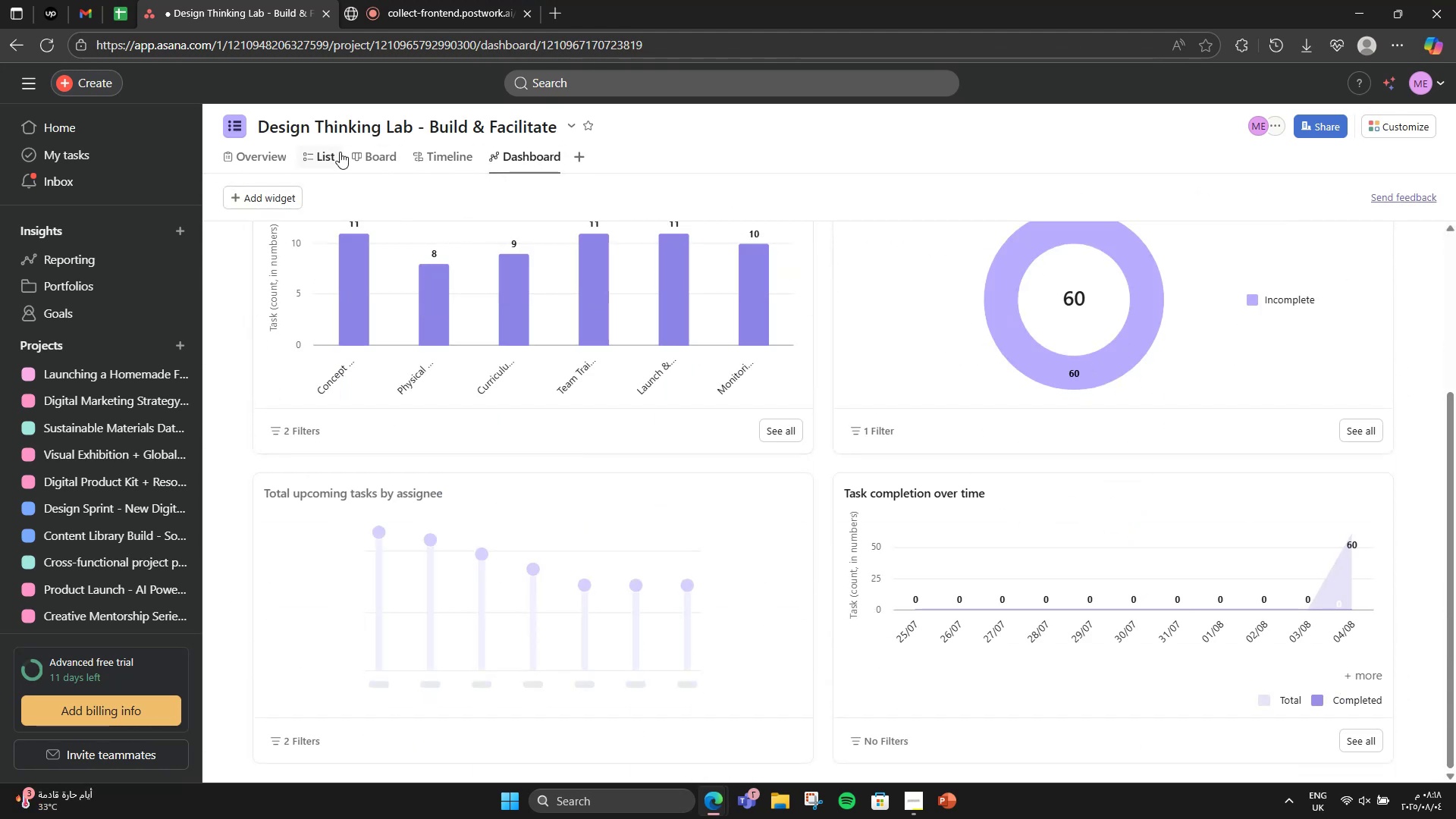 
left_click([333, 152])
 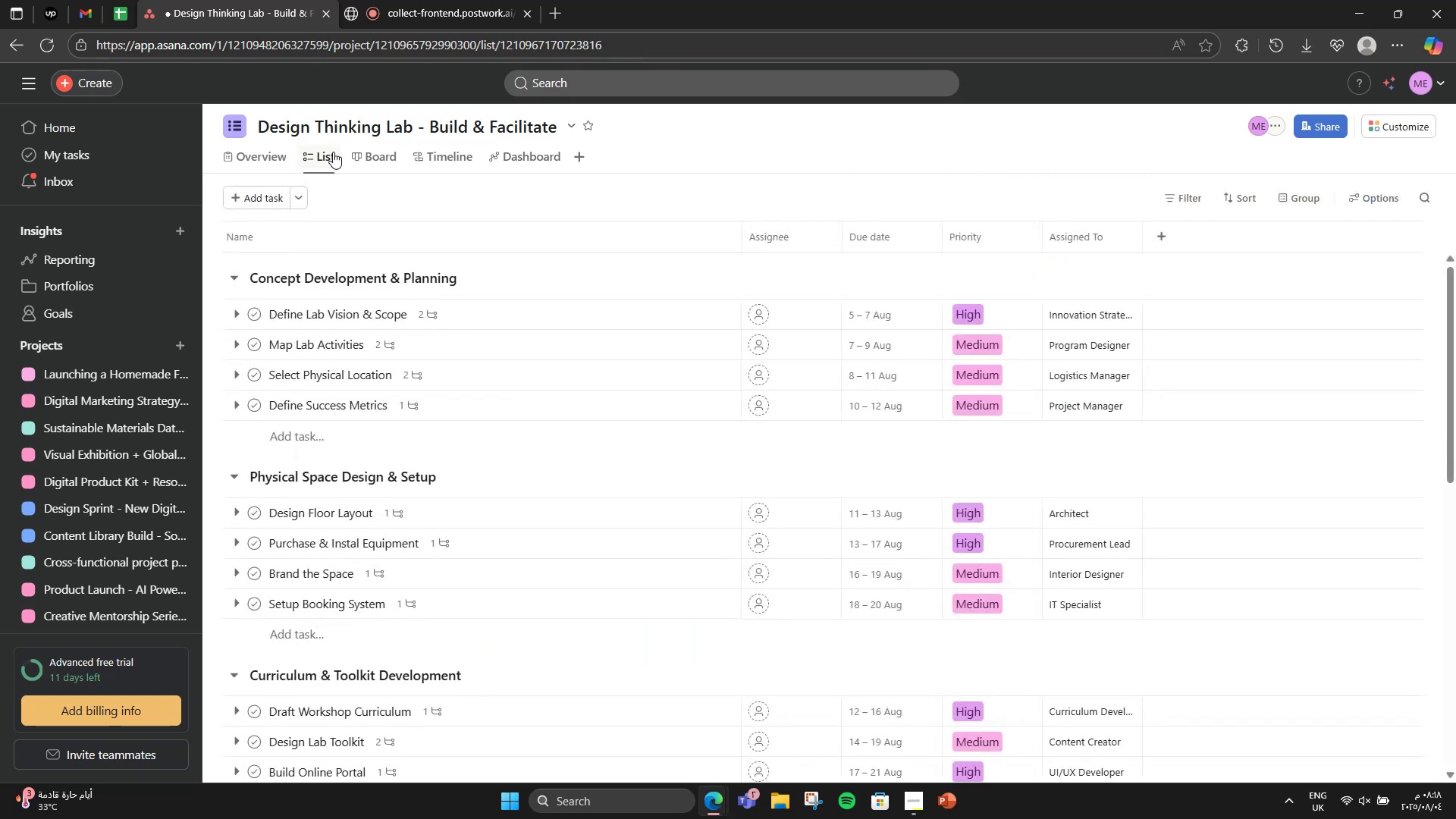 
scroll: coordinate [430, 301], scroll_direction: down, amount: 10.0
 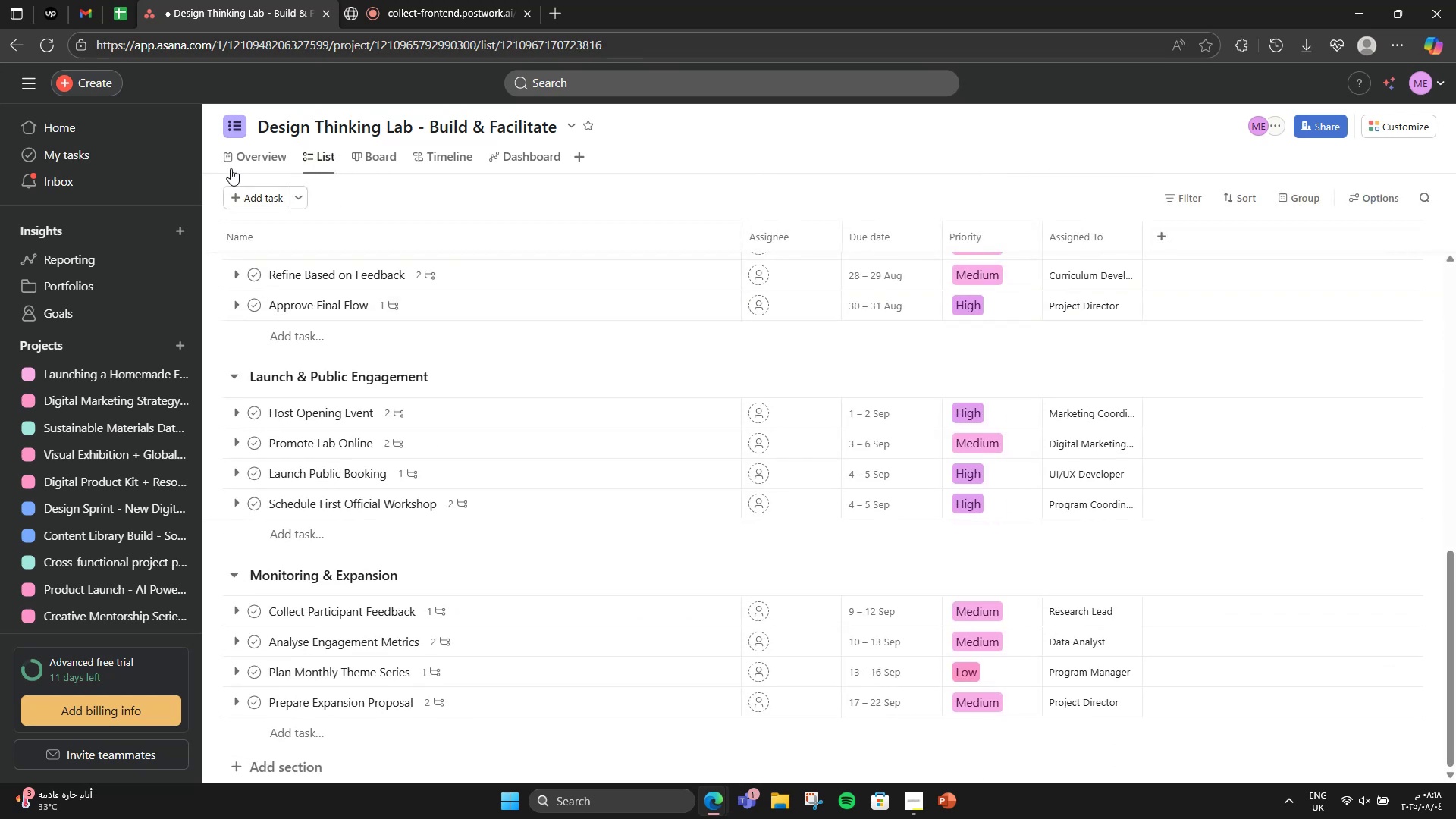 
left_click([234, 153])
 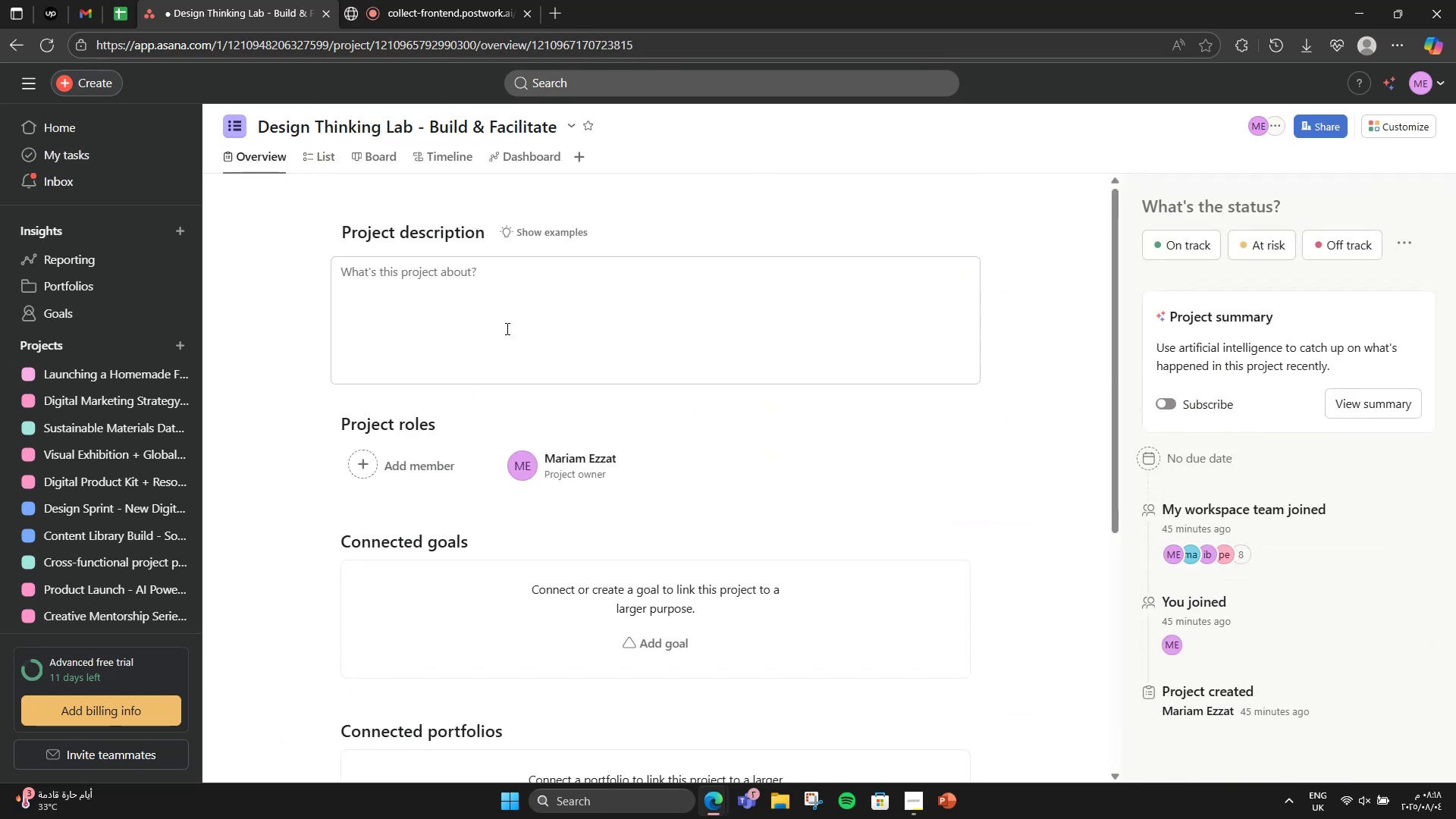 
wait(8.38)
 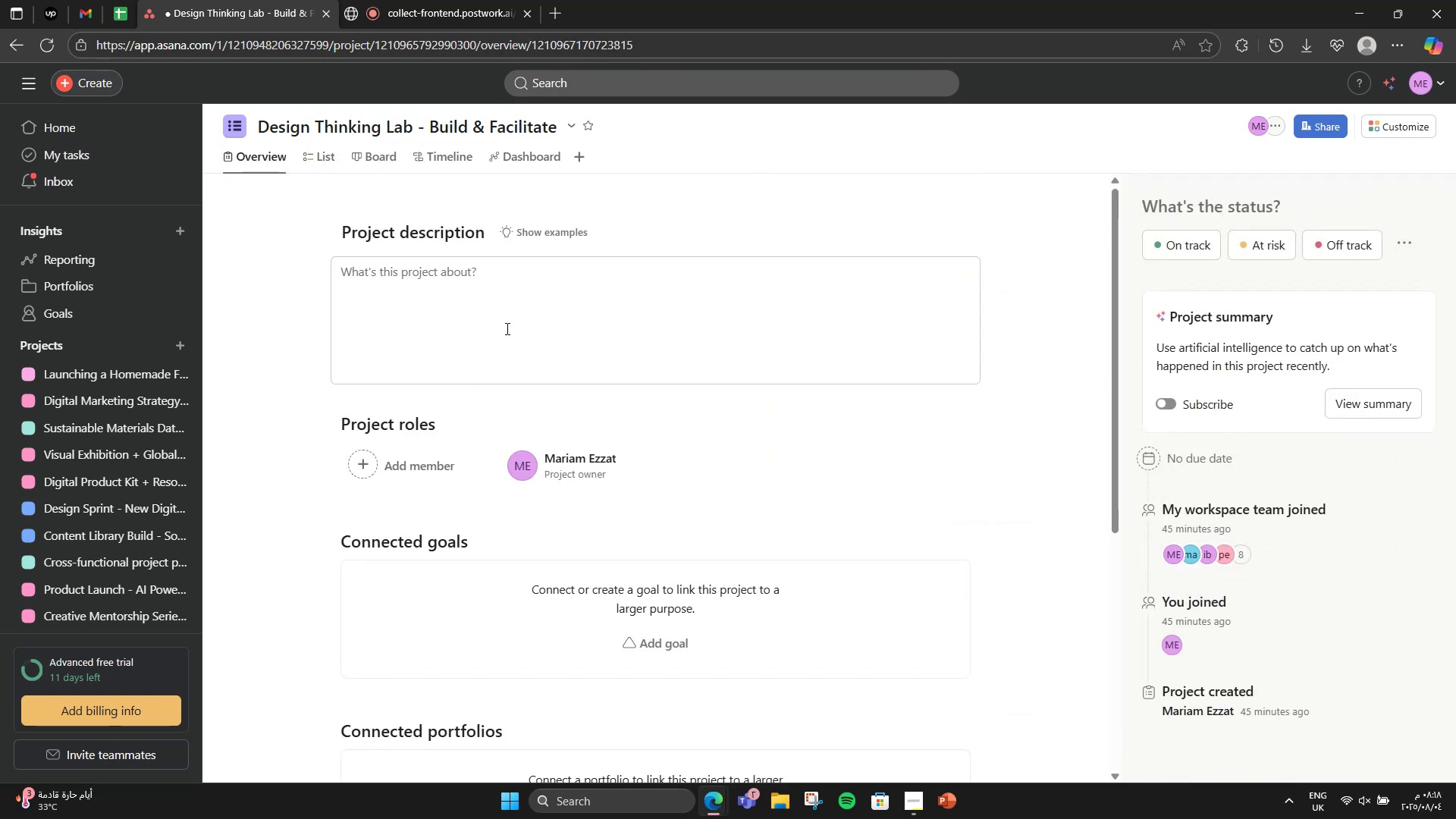 
left_click([507, 328])
 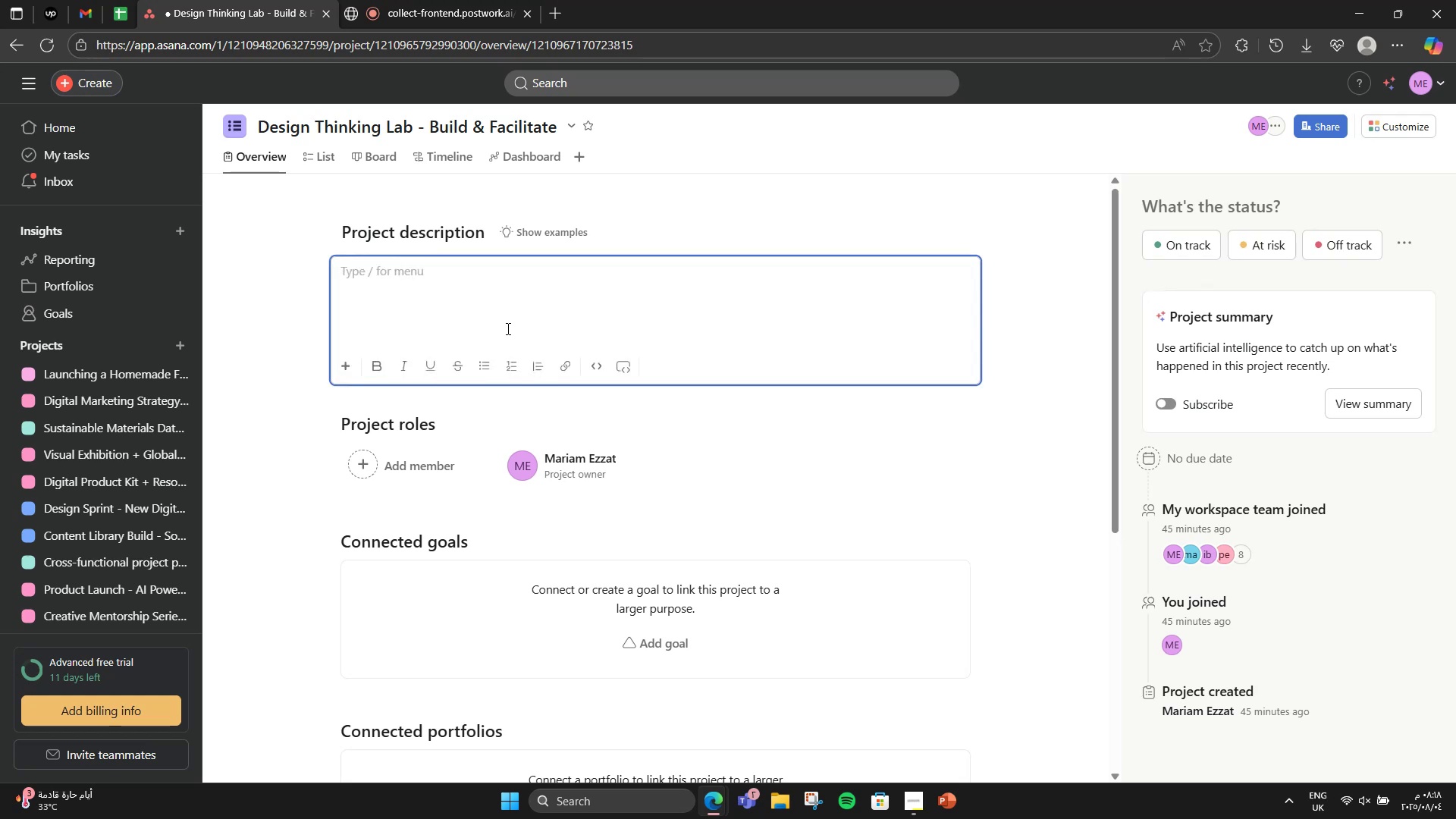 
type(Thi)
key(Backspace)
type(s)
key(Backspace)
type(is Project sets up a physical and digital ~)
key(Backspace)
type(`` )
key(Backspace)
type(D)
key(Backspace)
key(Backspace)
key(Backspace)
type(;)
key(Backspace)
 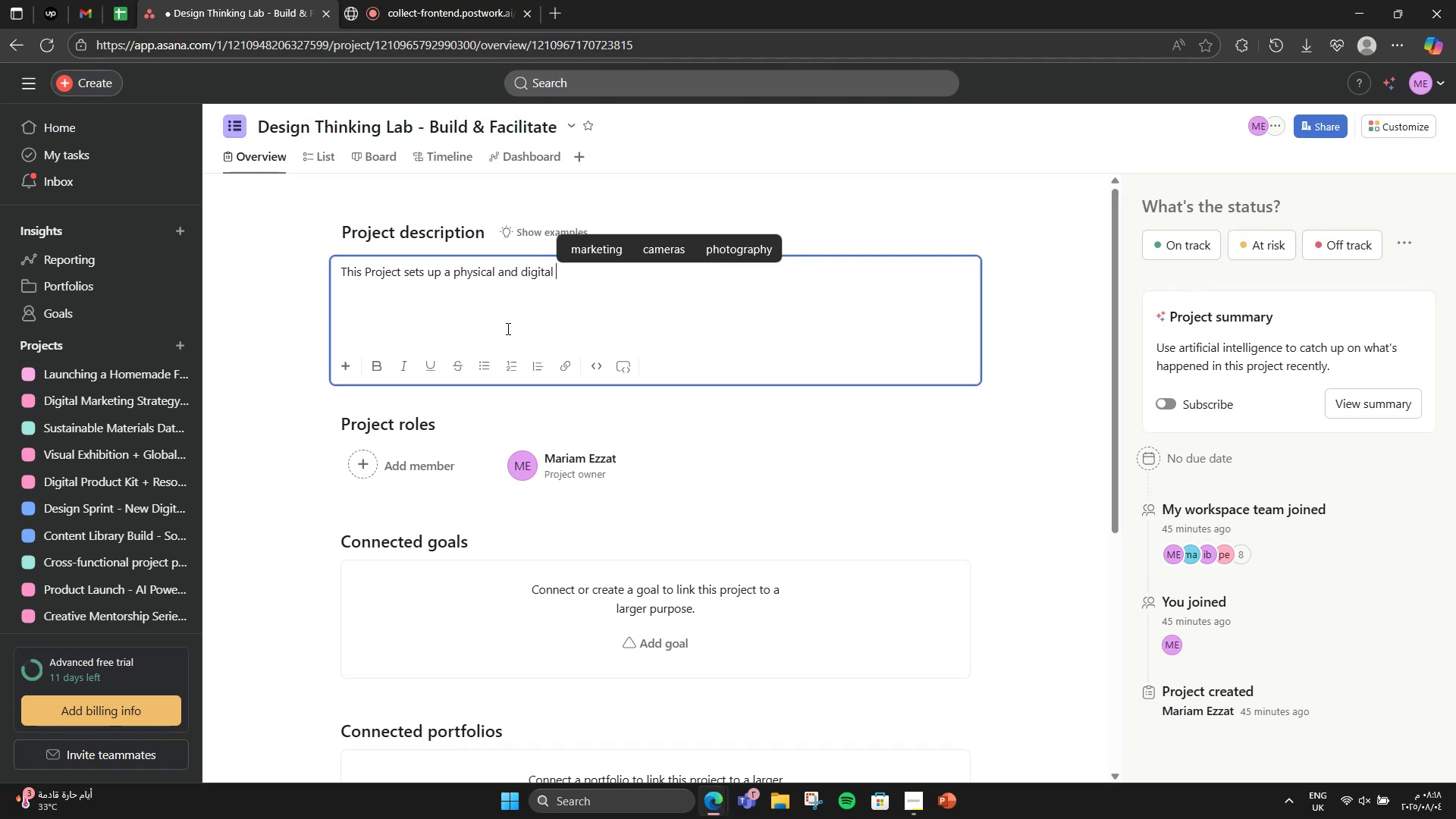 
key(Control+ControlLeft)
 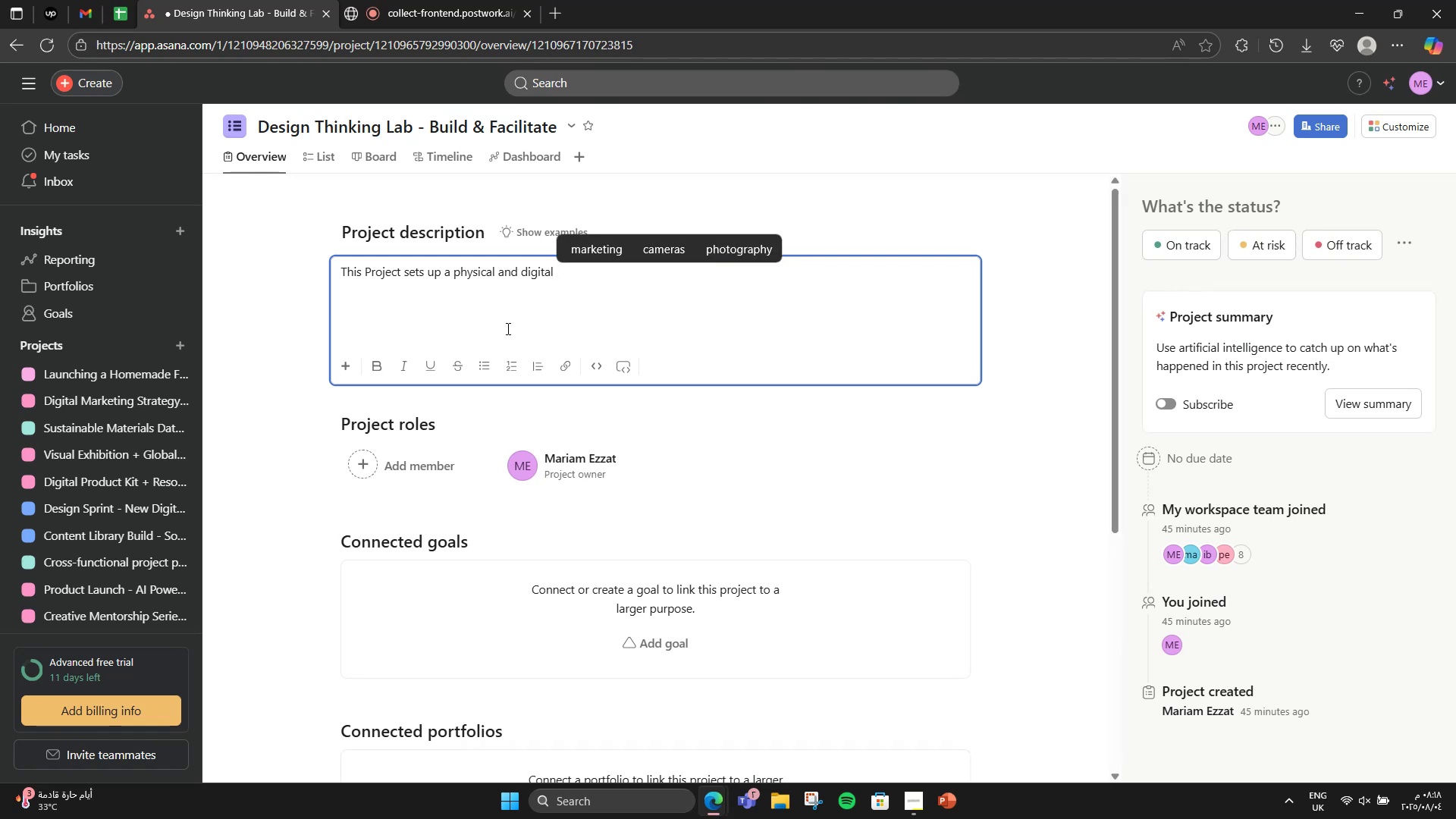 
key(Alt+Control+AltRight)
 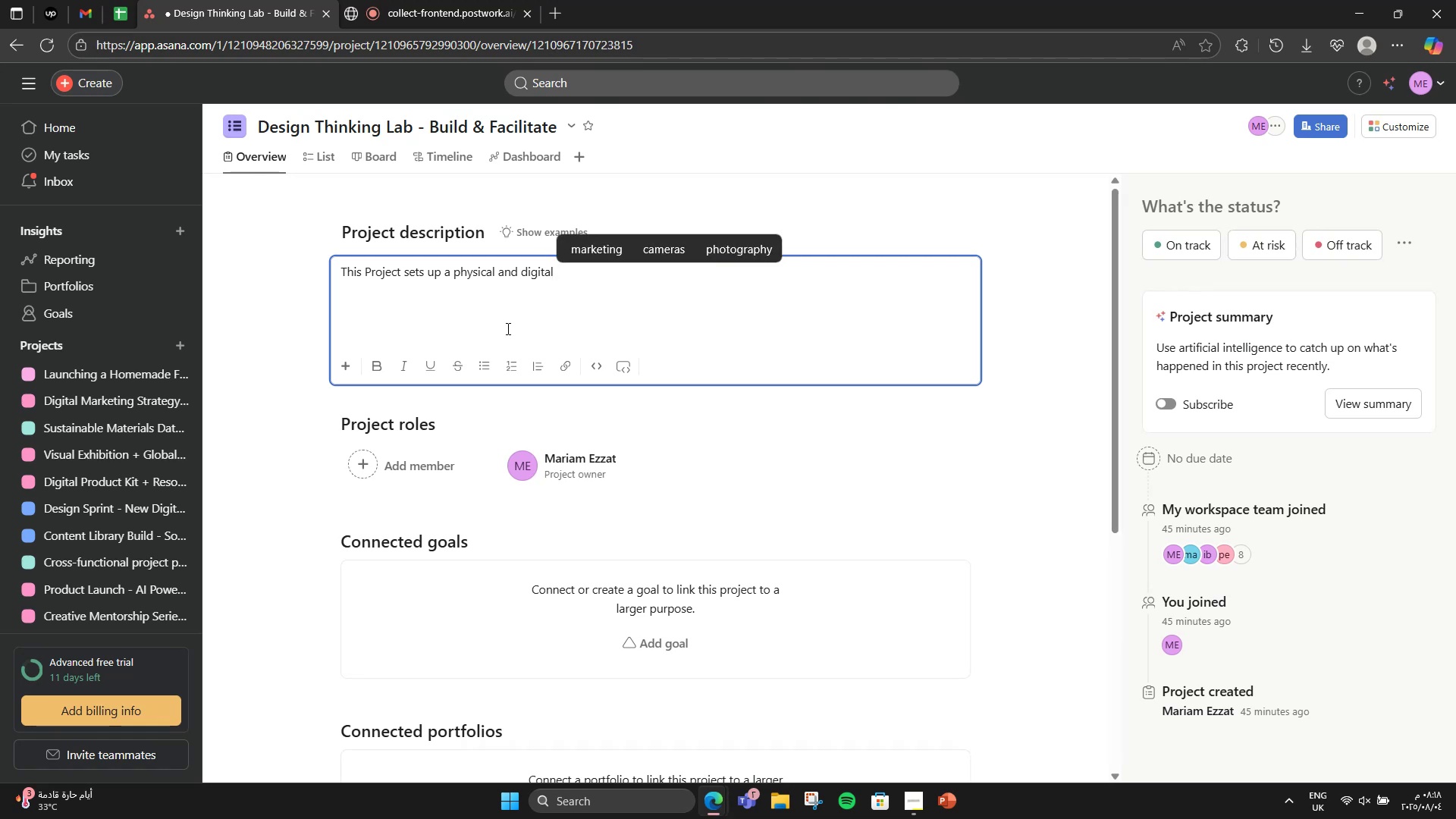 
key(Alt+Control+Shift+ShiftRight)
 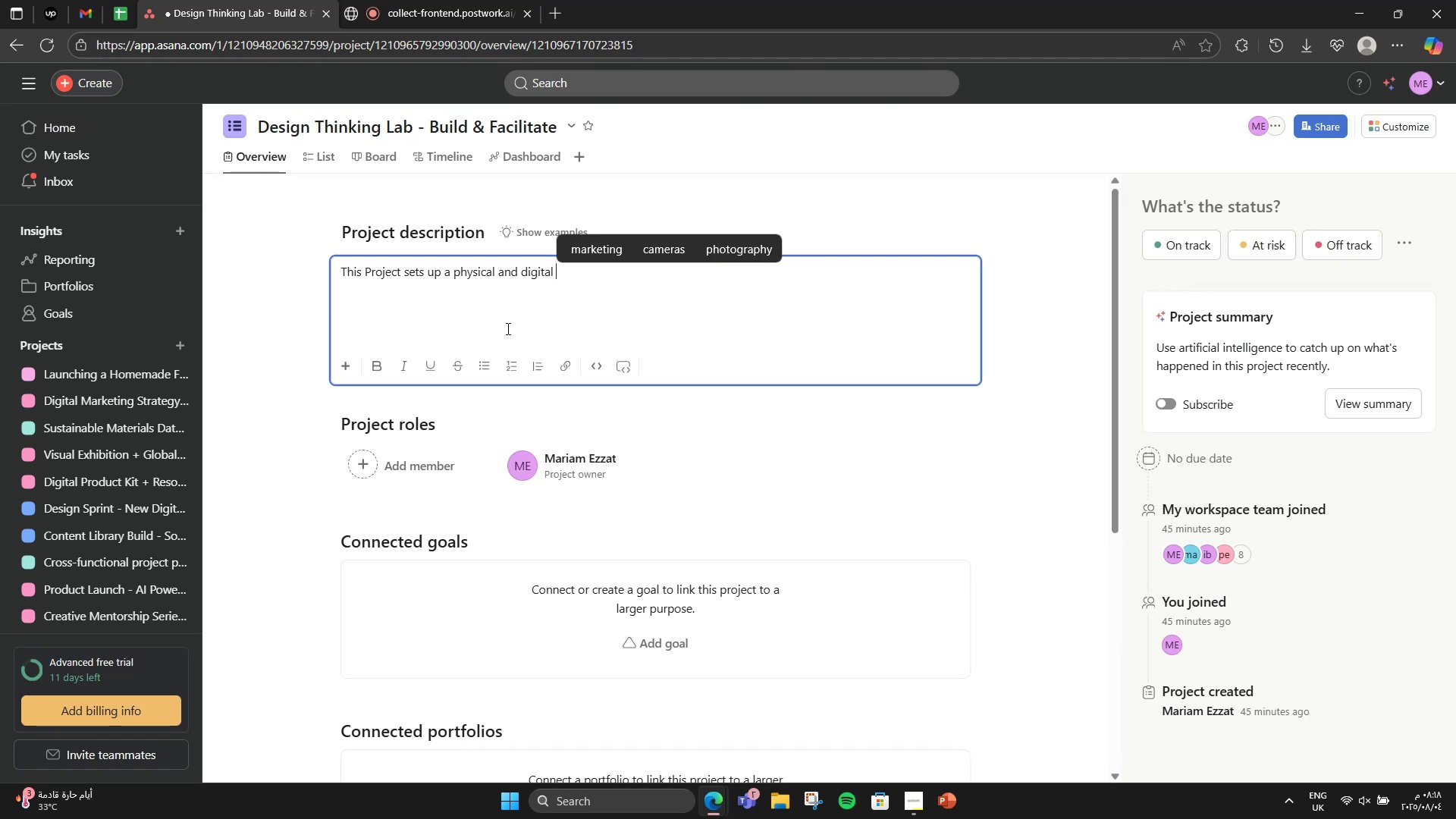 
key(Control+ControlLeft)
 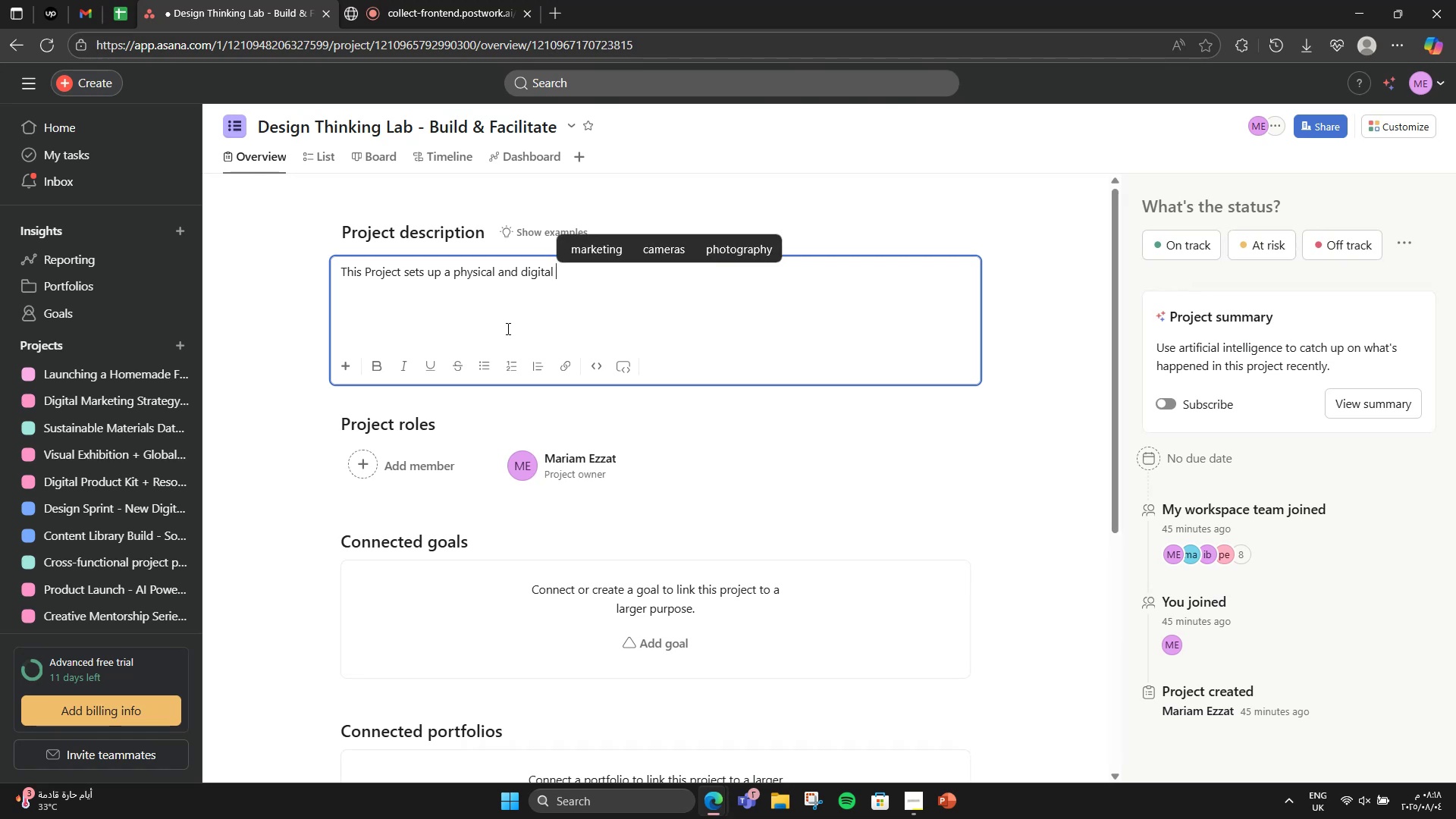 
key(Alt+Control+AltRight)
 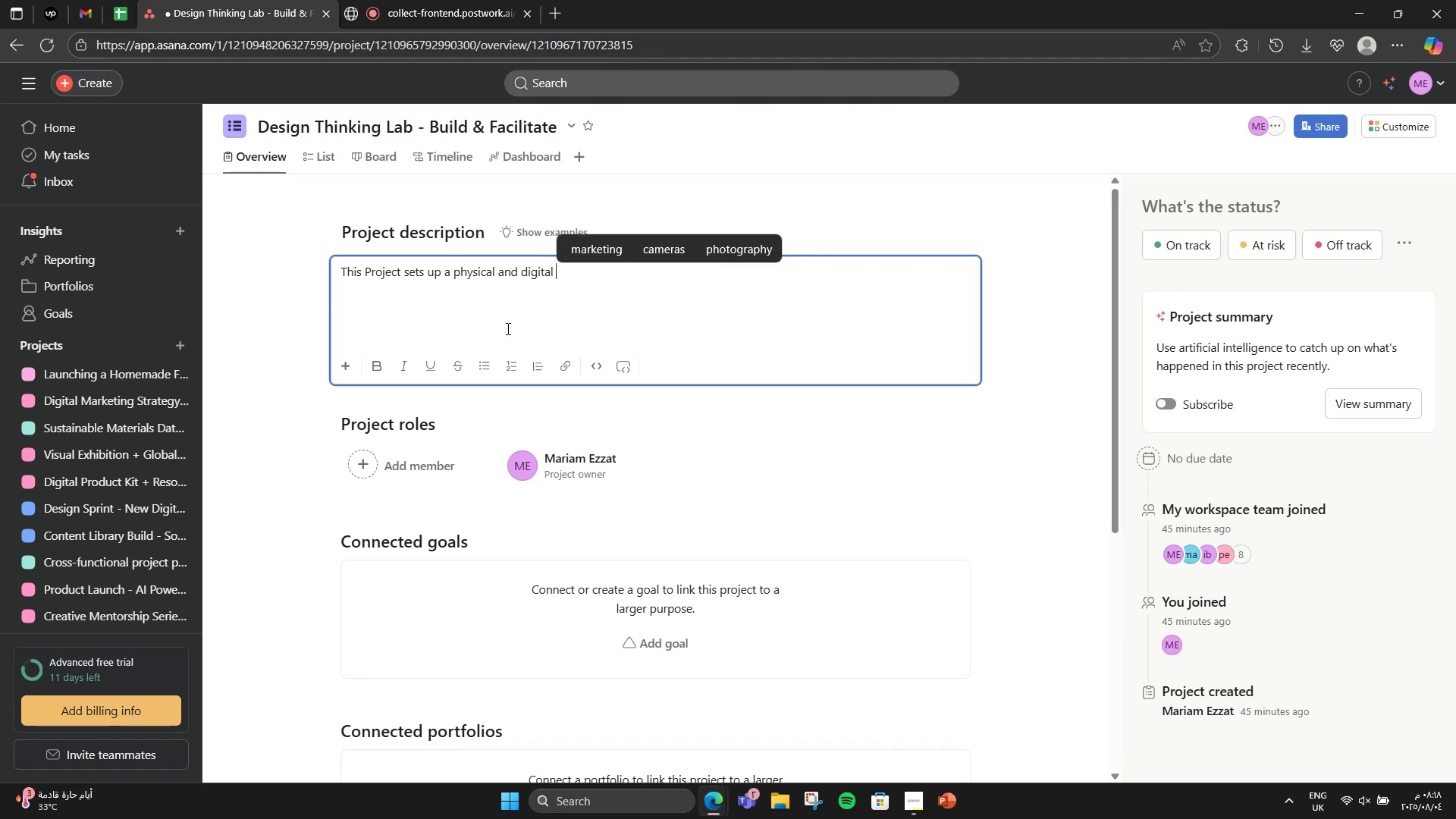 
key(Alt+Control+Shift+ShiftRight)
 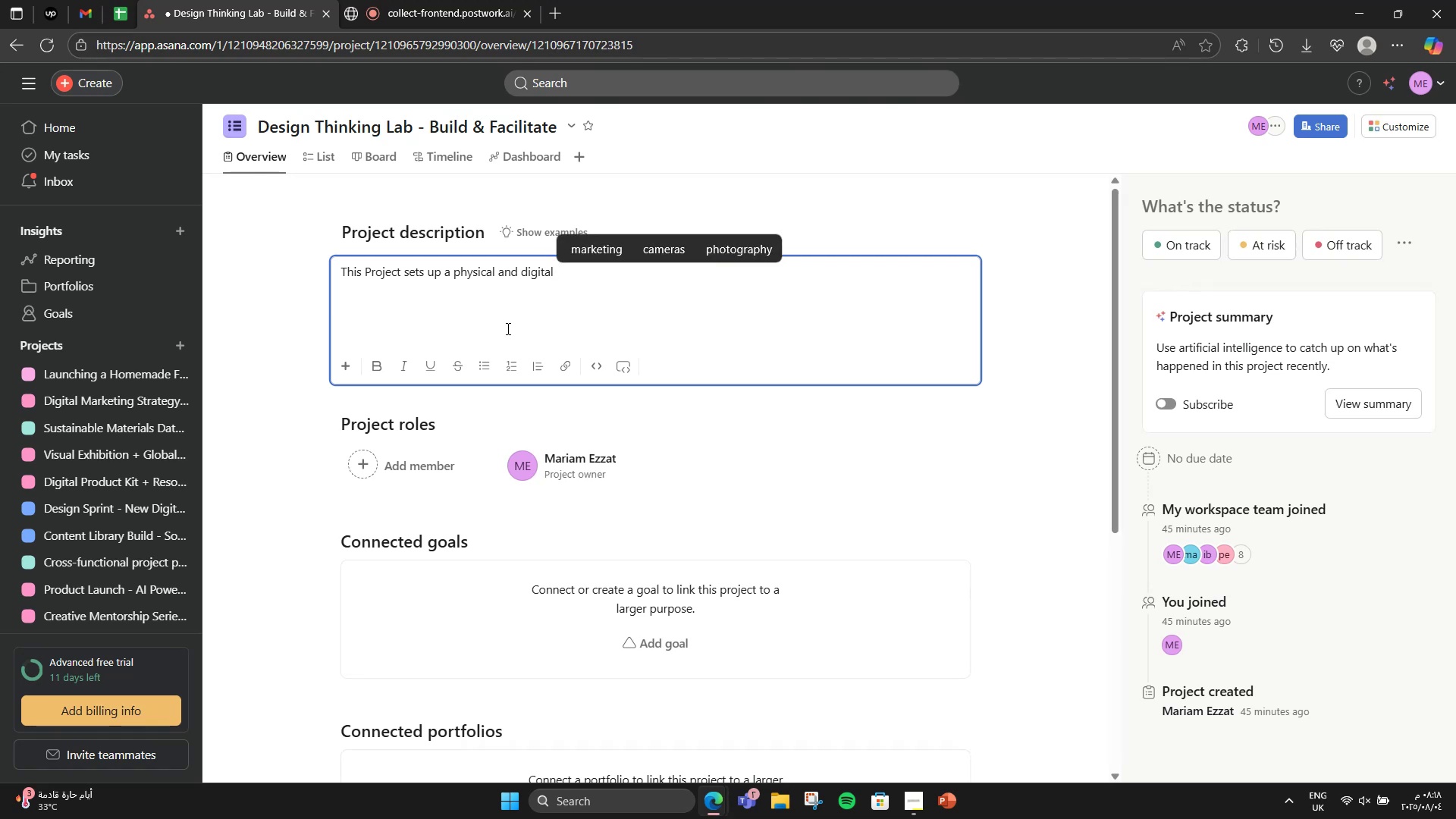 
hold_key(key=AltLeft, duration=0.32)
 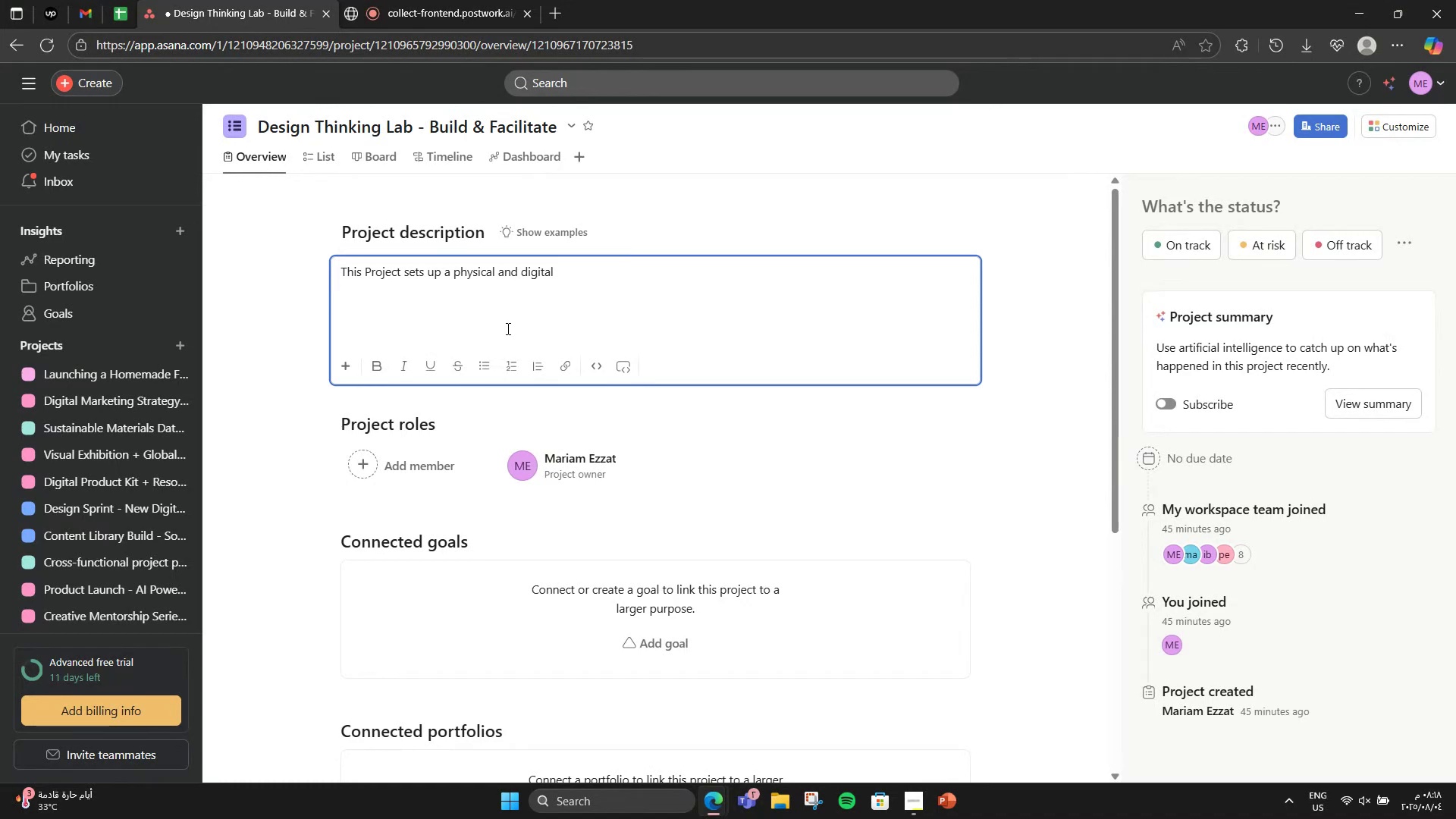 
type("Design Thinking Lab" for creative and teams to ruun workshops, test prototypes, test )
 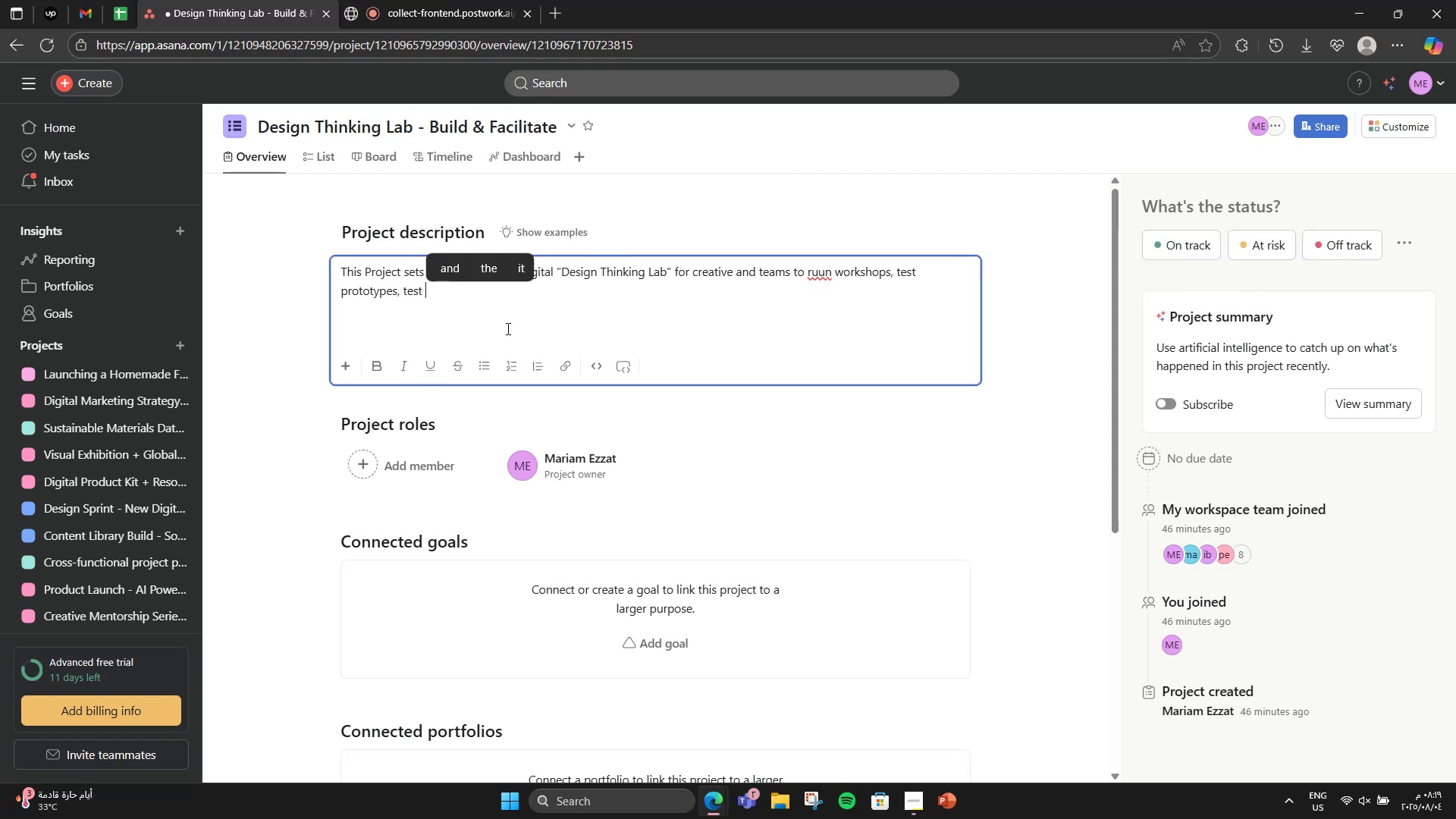 
key(Backspace)
key(Backspace)
key(Backspace)
key(Backspace)
key(Backspace)
type(and foster inni)
key(Backspace)
type(ovation. it includes )
 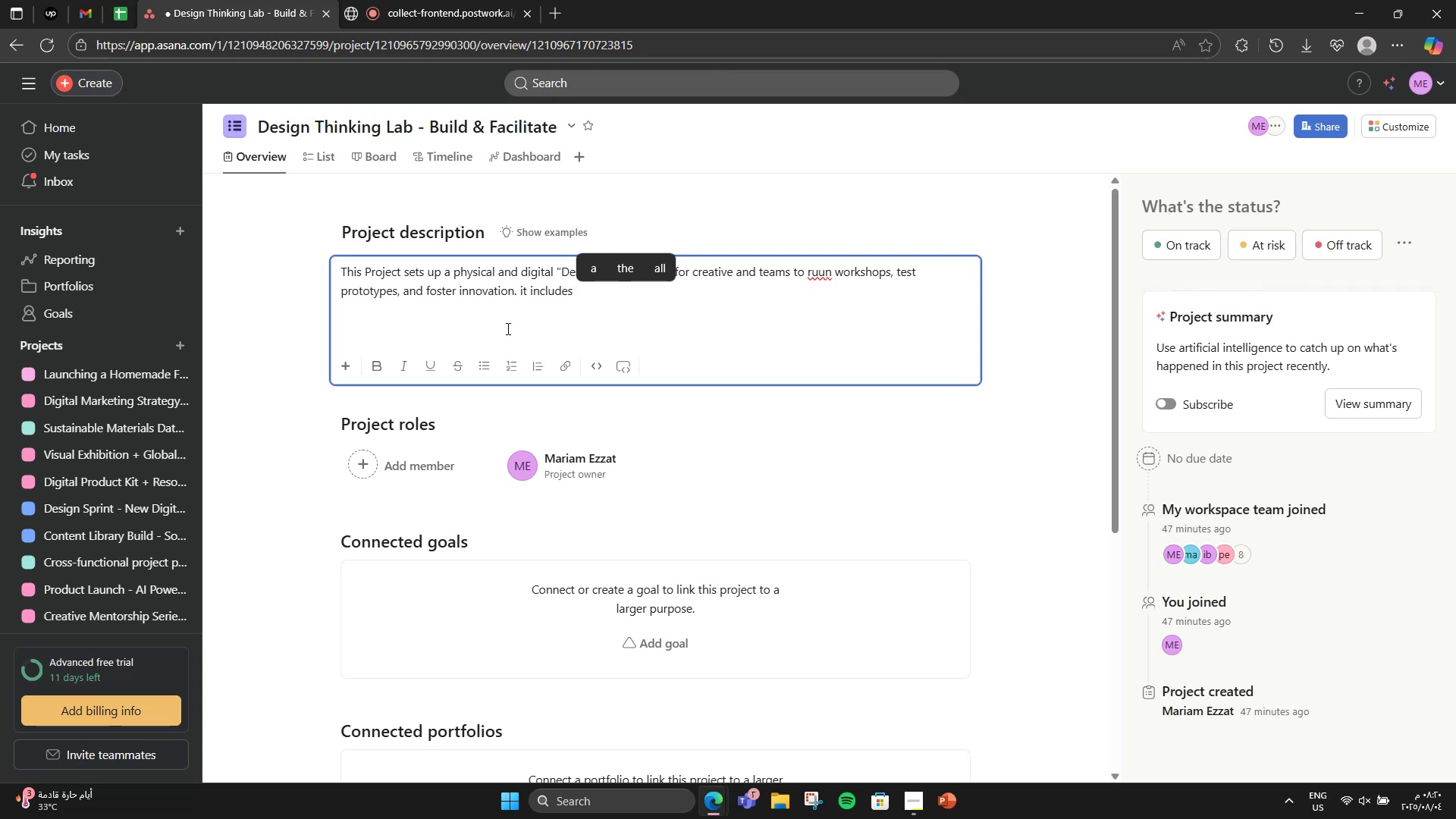 
wait(6.88)
 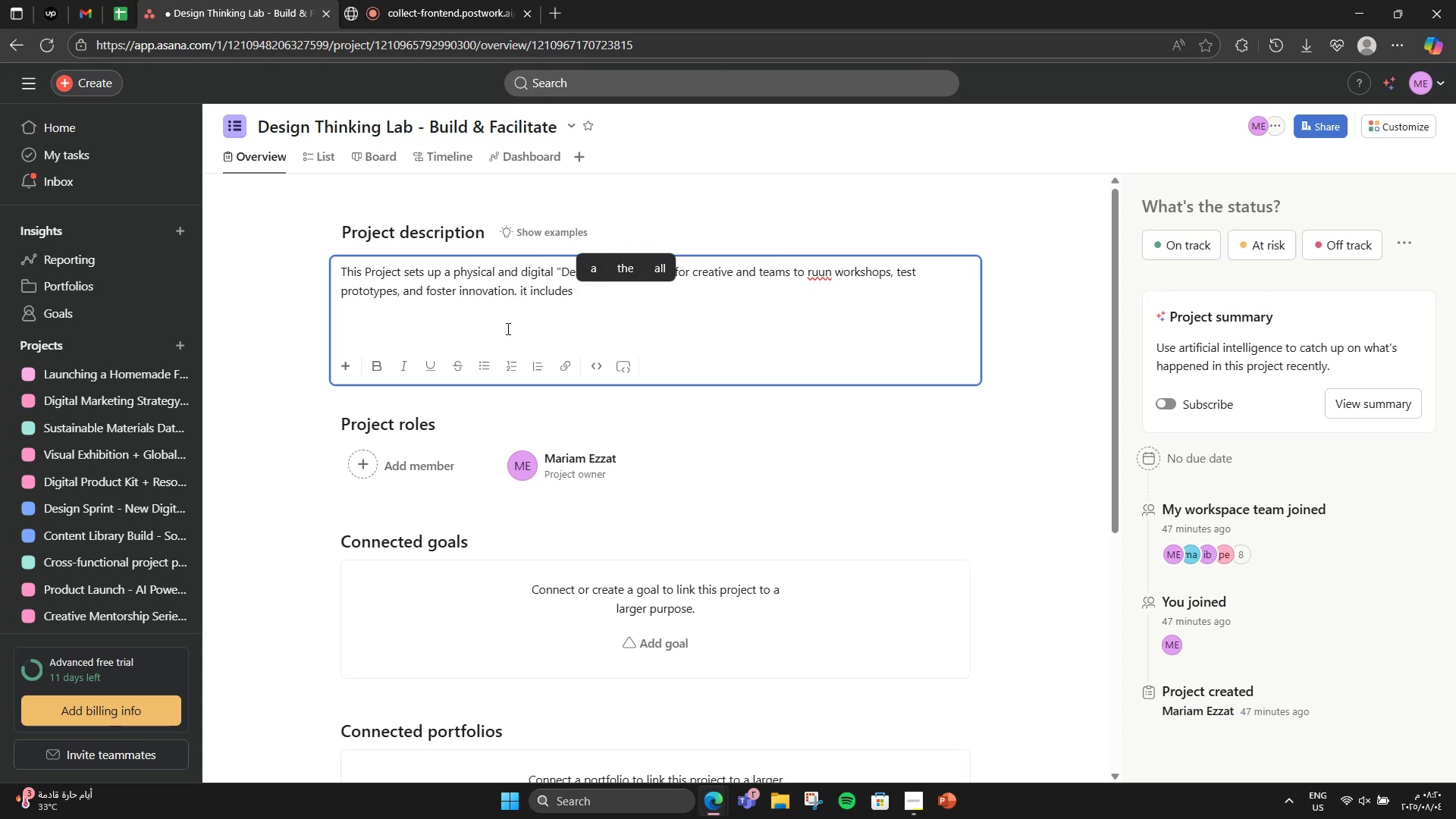 
type(space design, curr)
 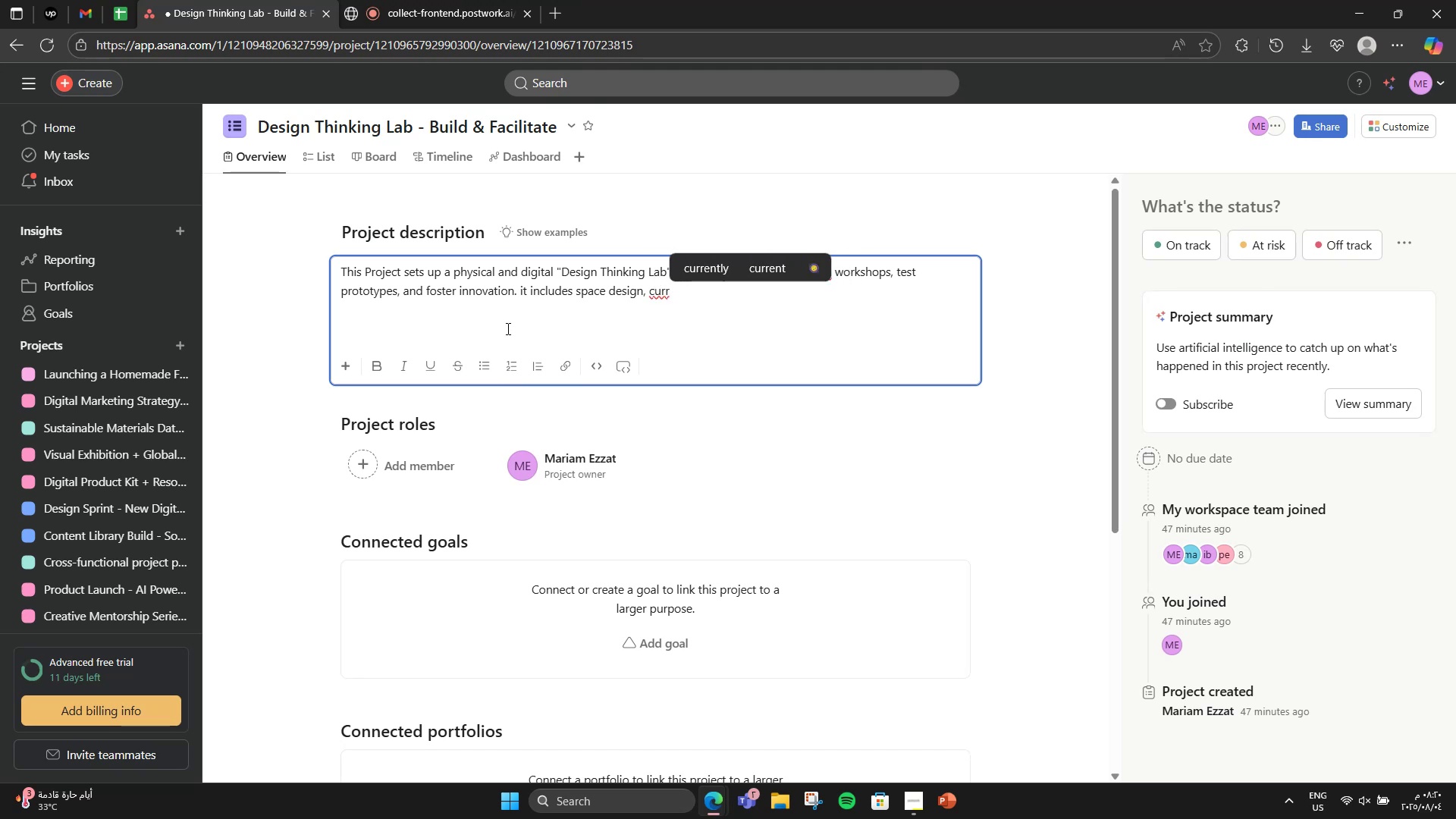 
type(iculm)
key(Backspace)
type(um development, digital toolkit crat)
key(Backspace)
key(Backspace)
type(r)
key(Backspace)
type(eation)
 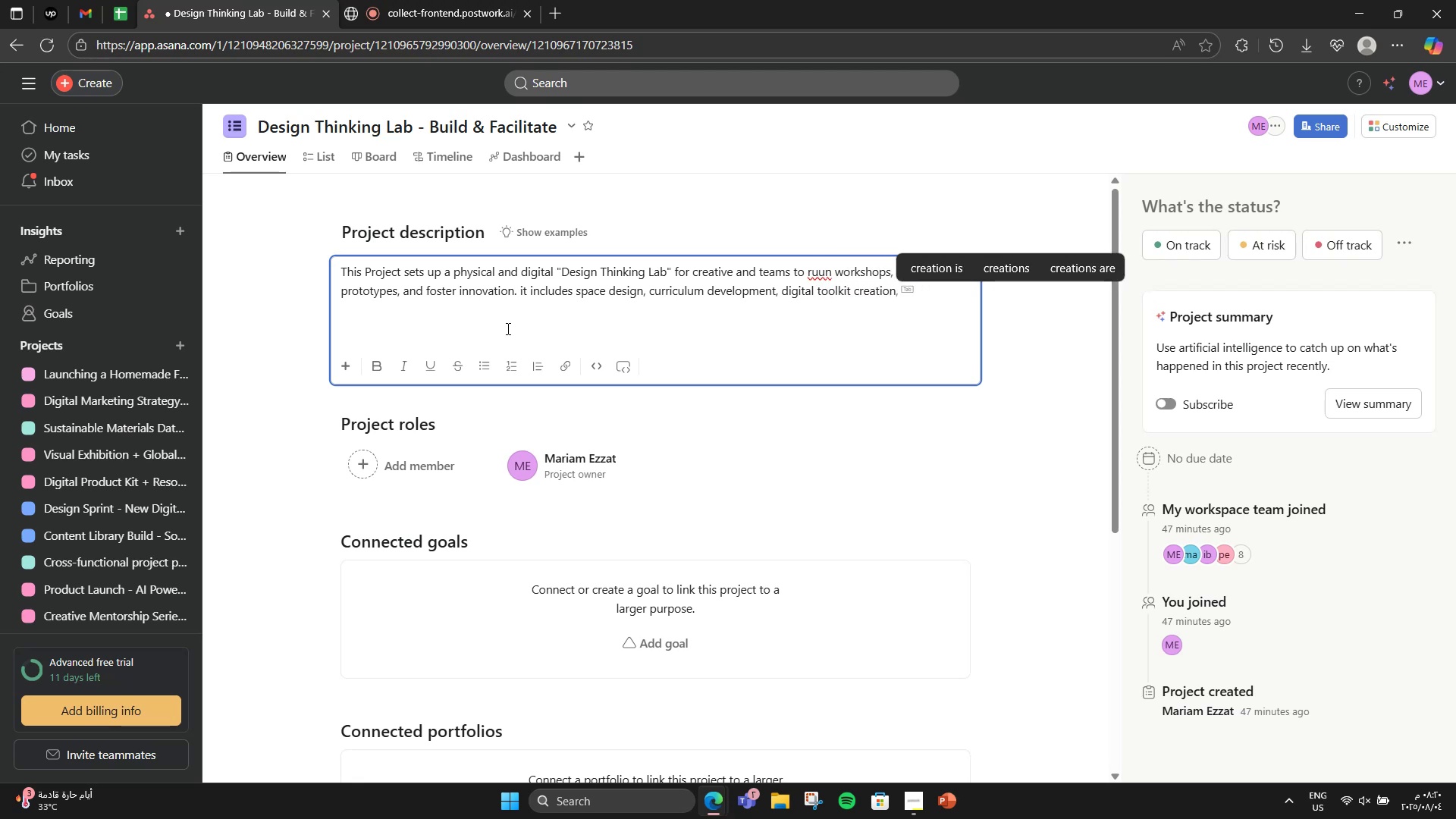 
key(ArrowUp)
 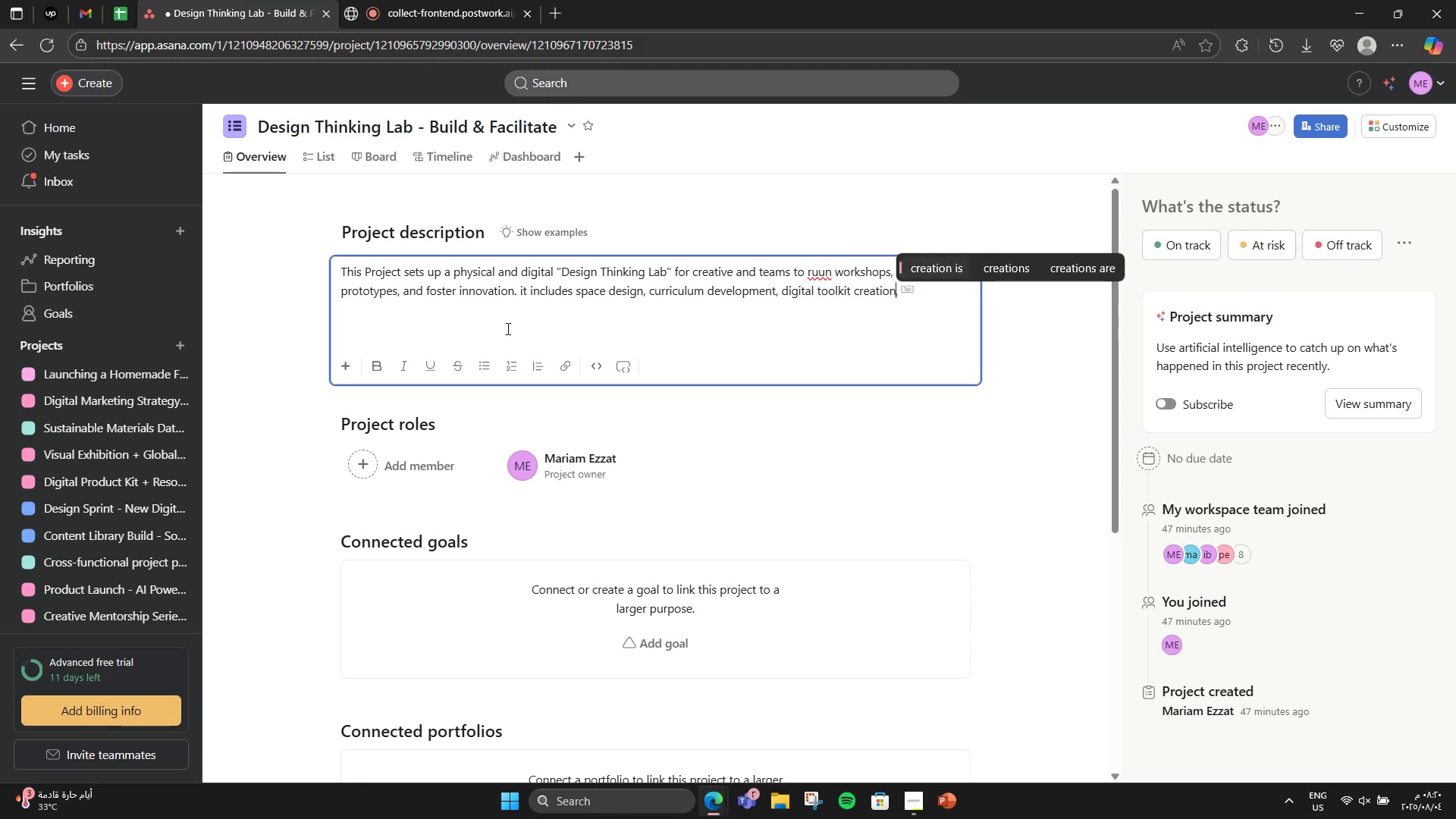 
hold_key(key=ArrowLeft, duration=0.73)
 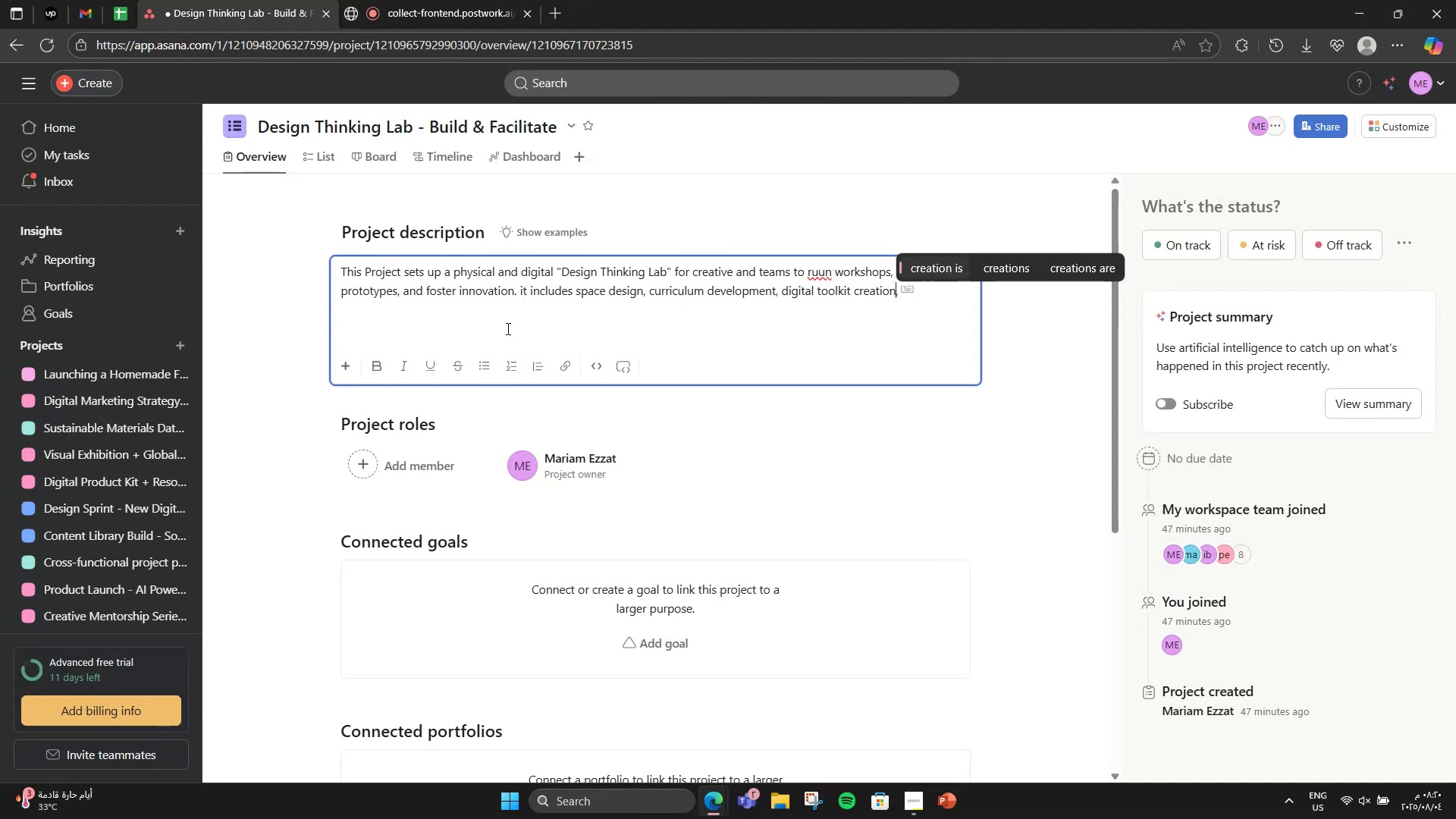 
key(ArrowUp)
 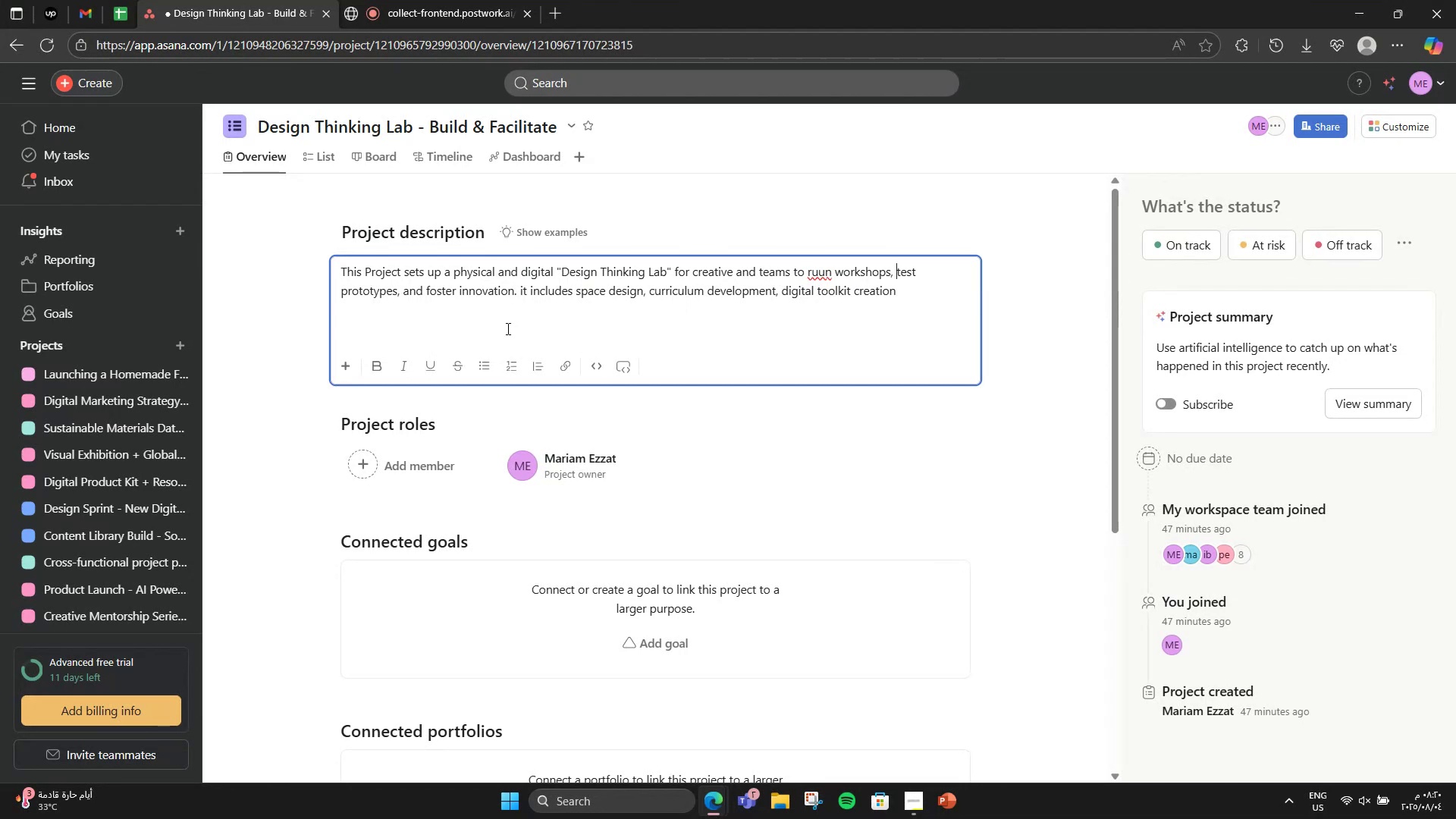 
hold_key(key=ArrowLeft, duration=0.84)
 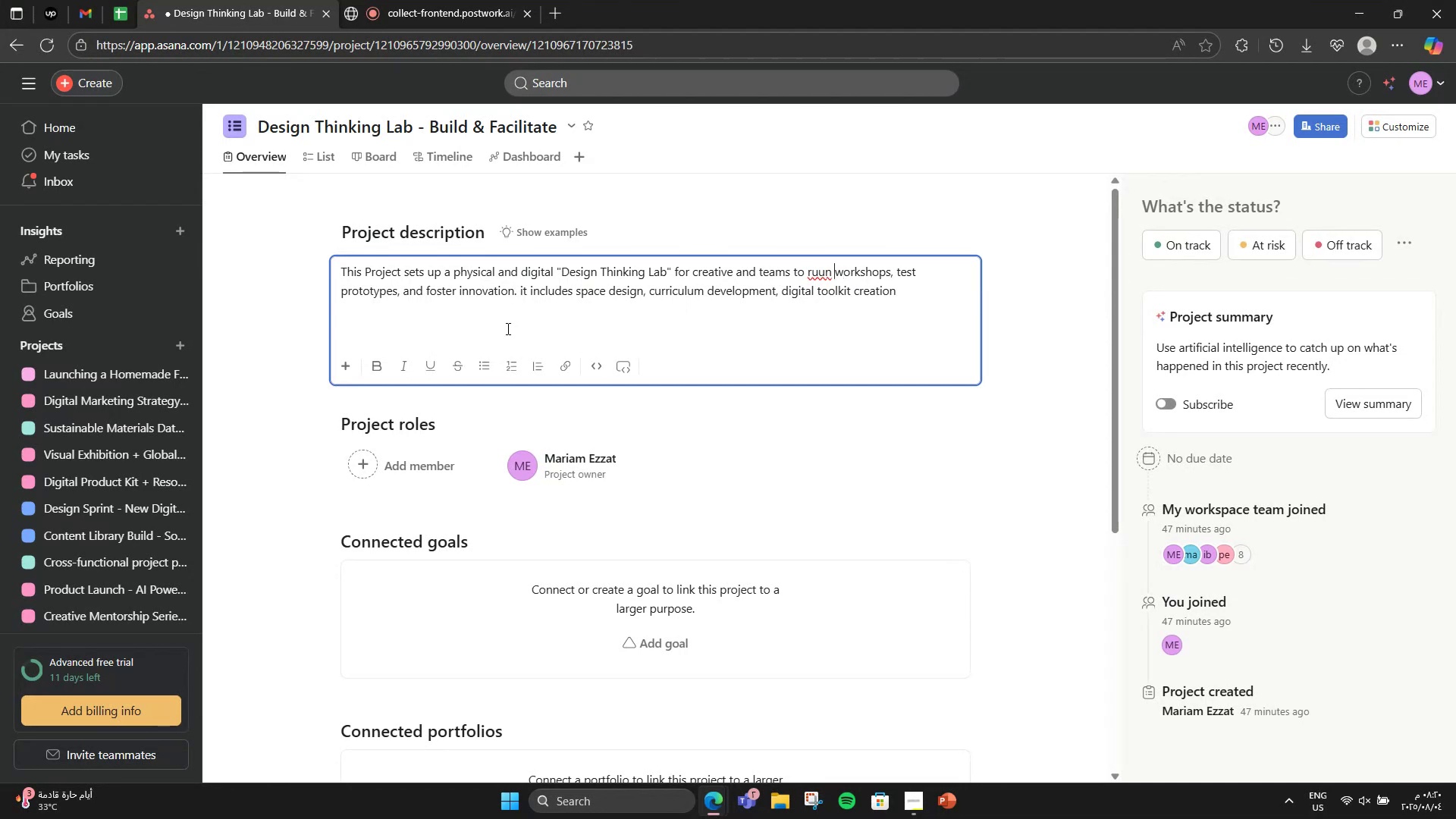 
key(ArrowLeft)
 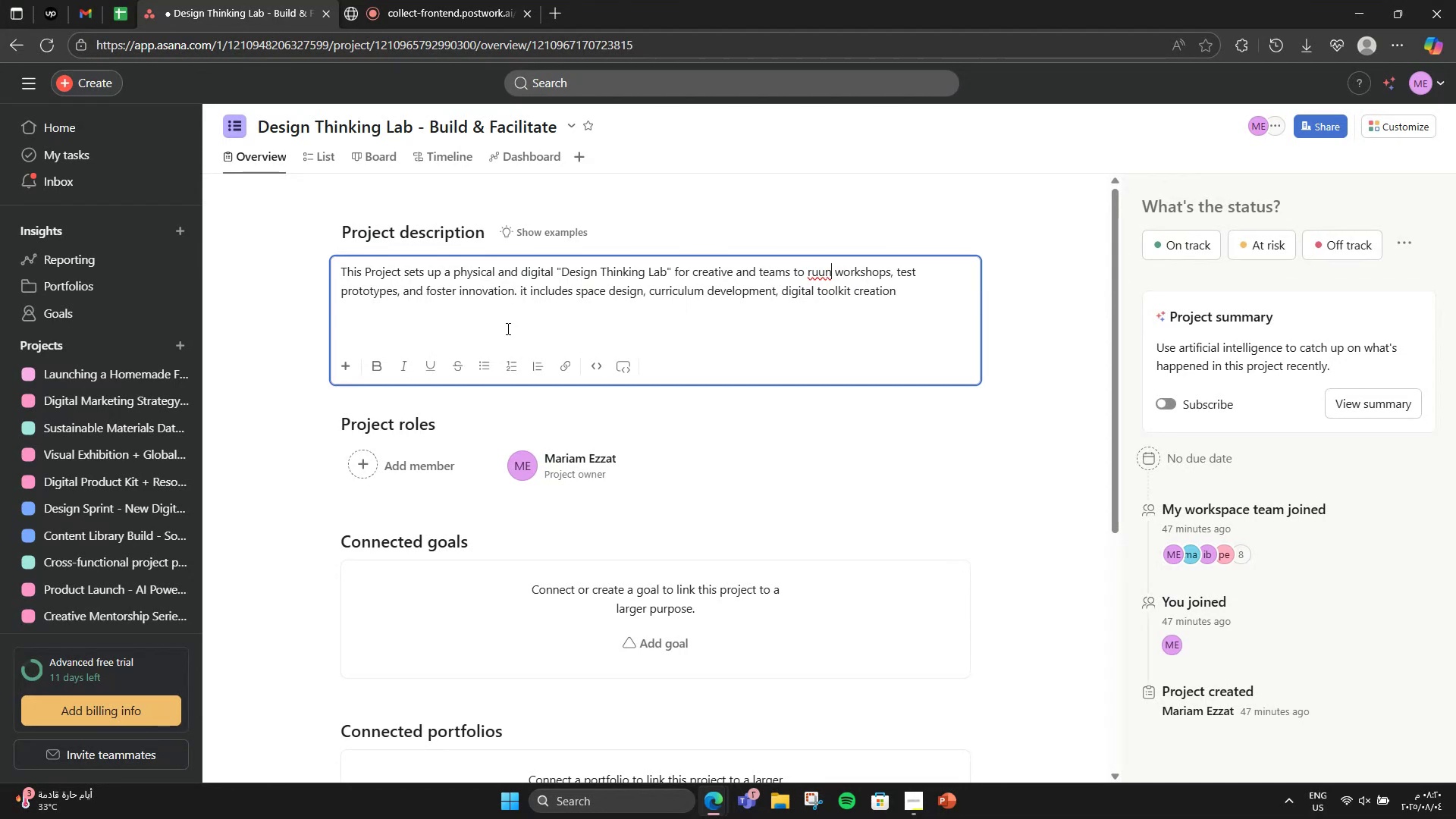 
key(ArrowLeft)
 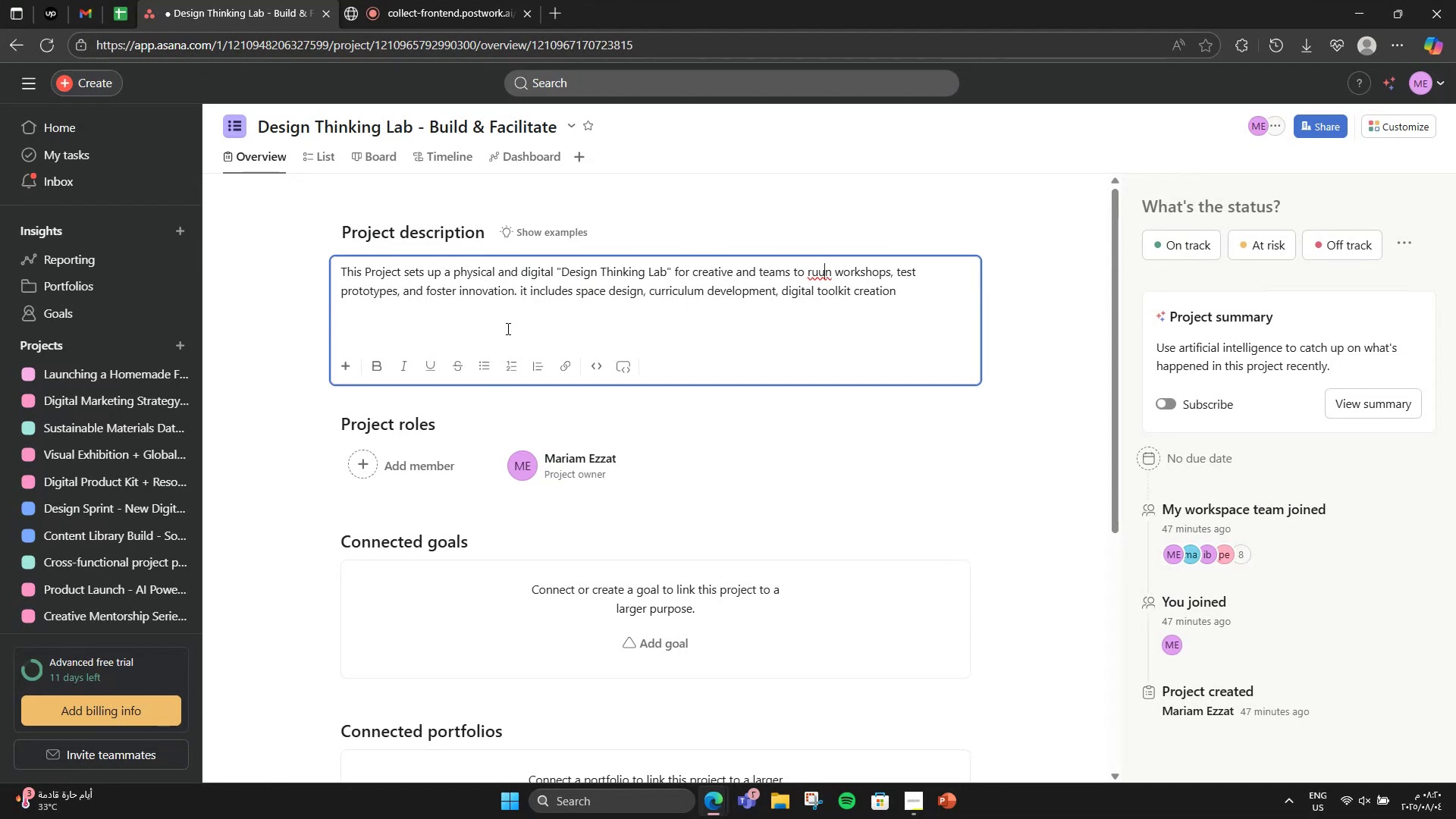 
key(Backspace)
 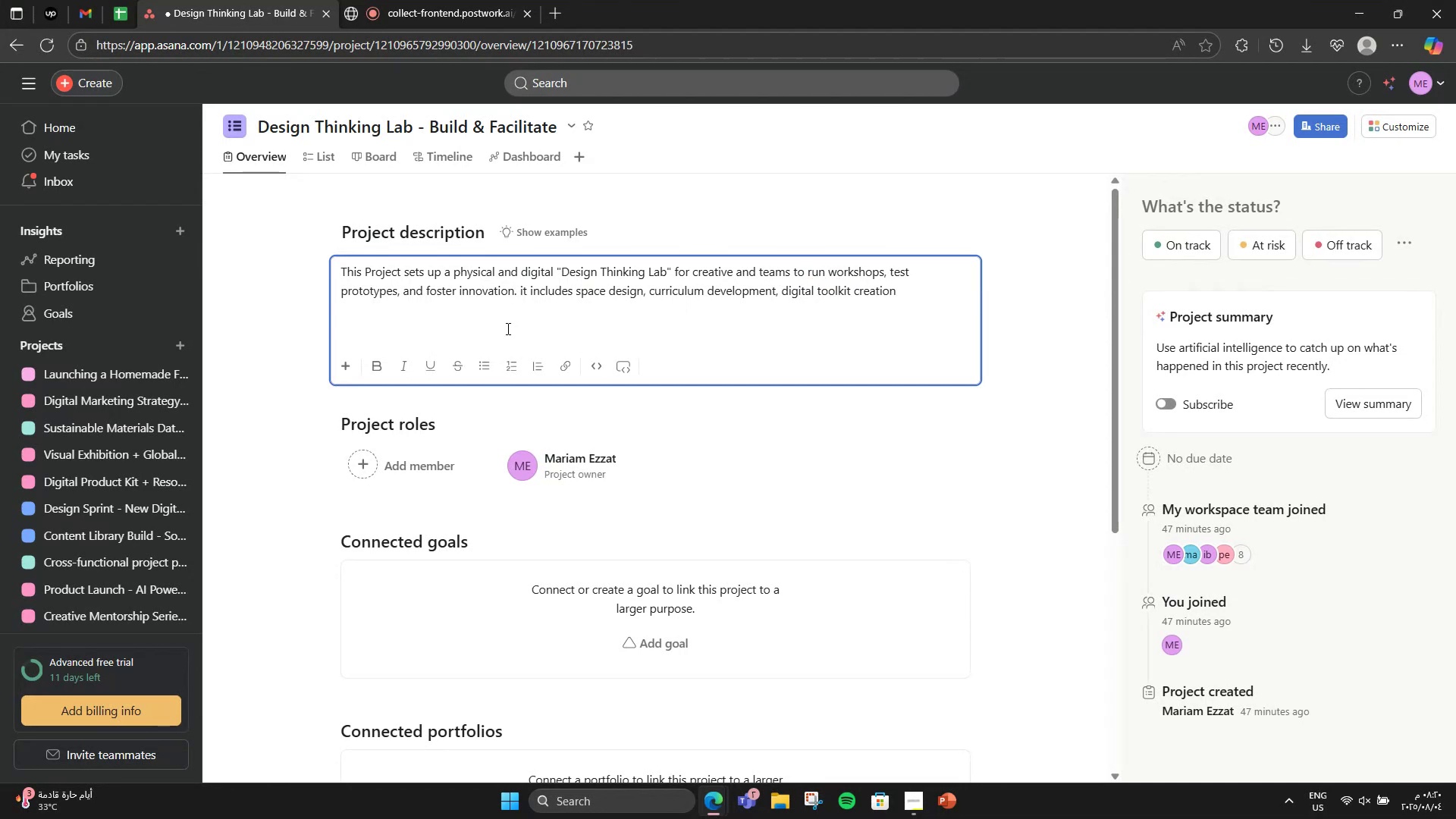 
hold_key(key=ArrowRight, duration=0.65)
 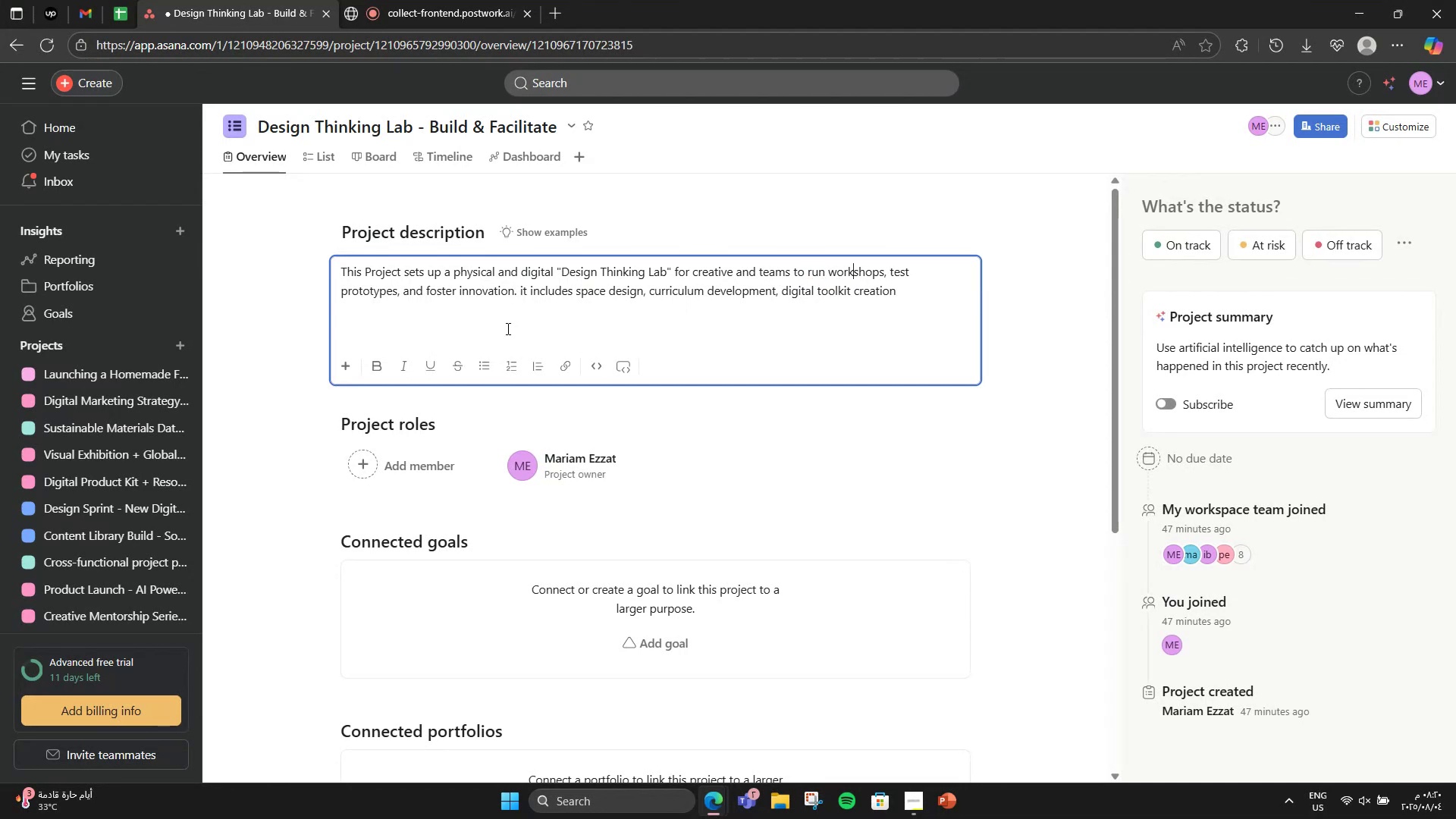 
key(ArrowDown)
 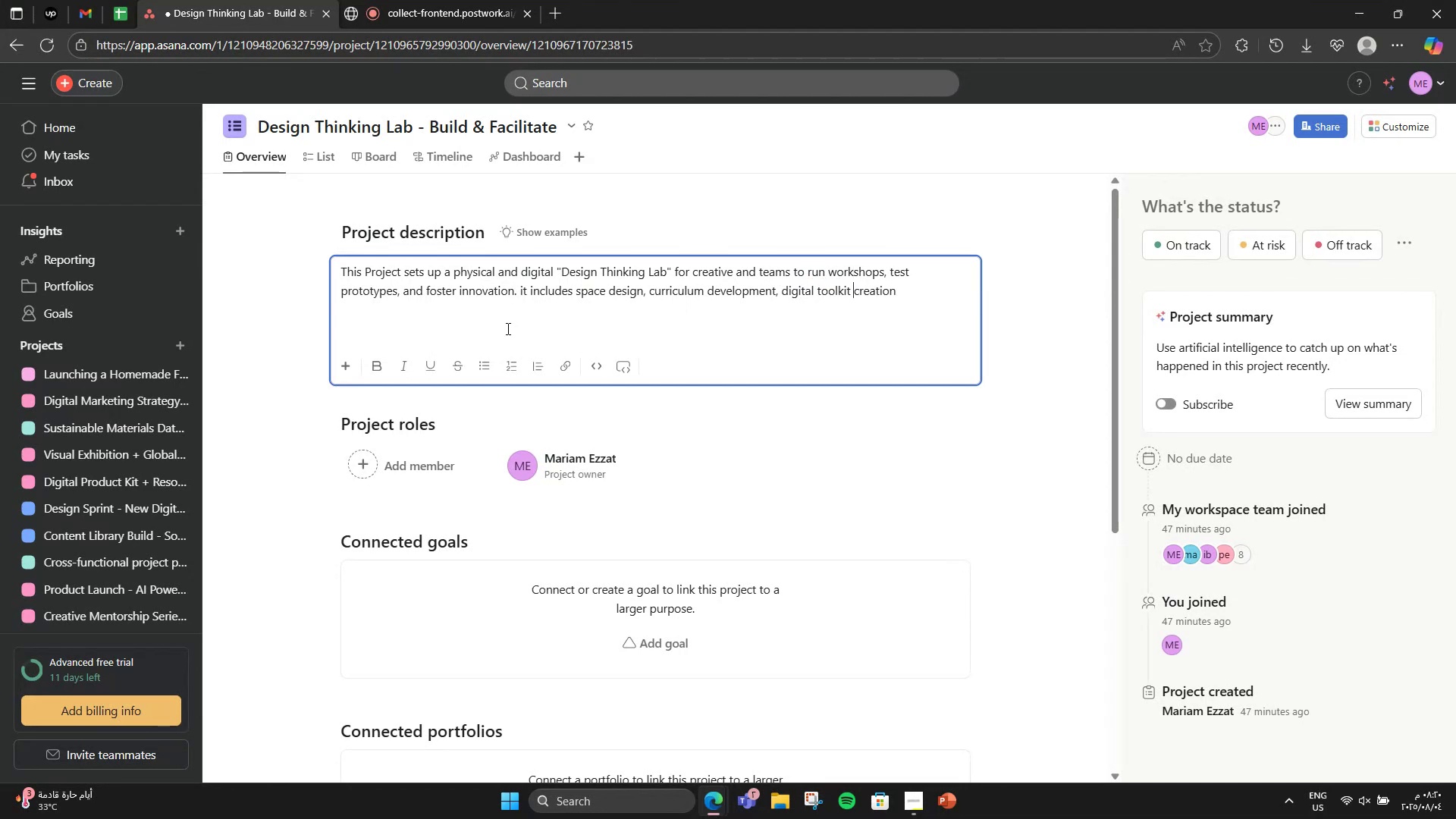 
hold_key(key=ArrowRight, duration=0.7)
 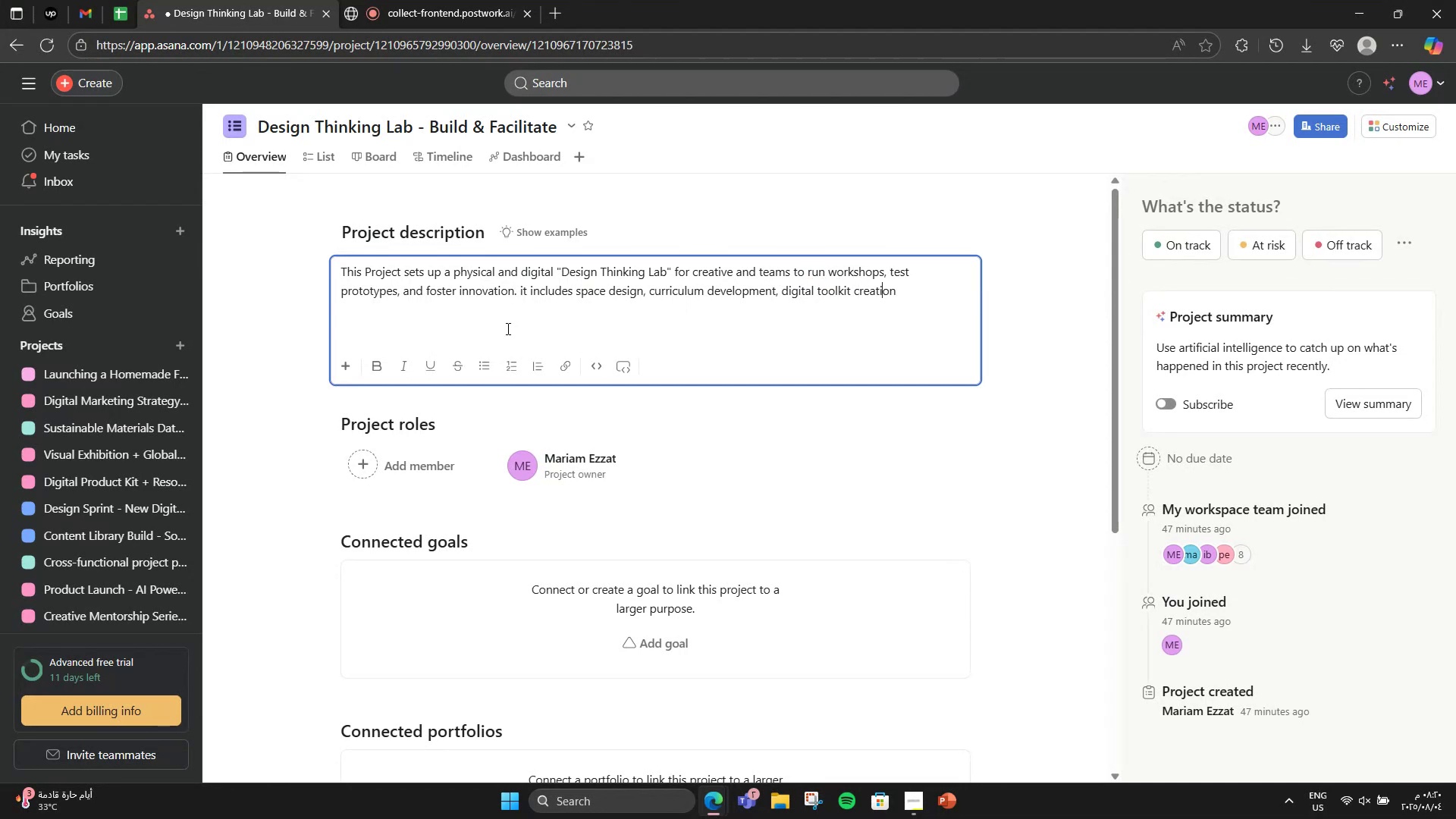 
key(ArrowRight)
 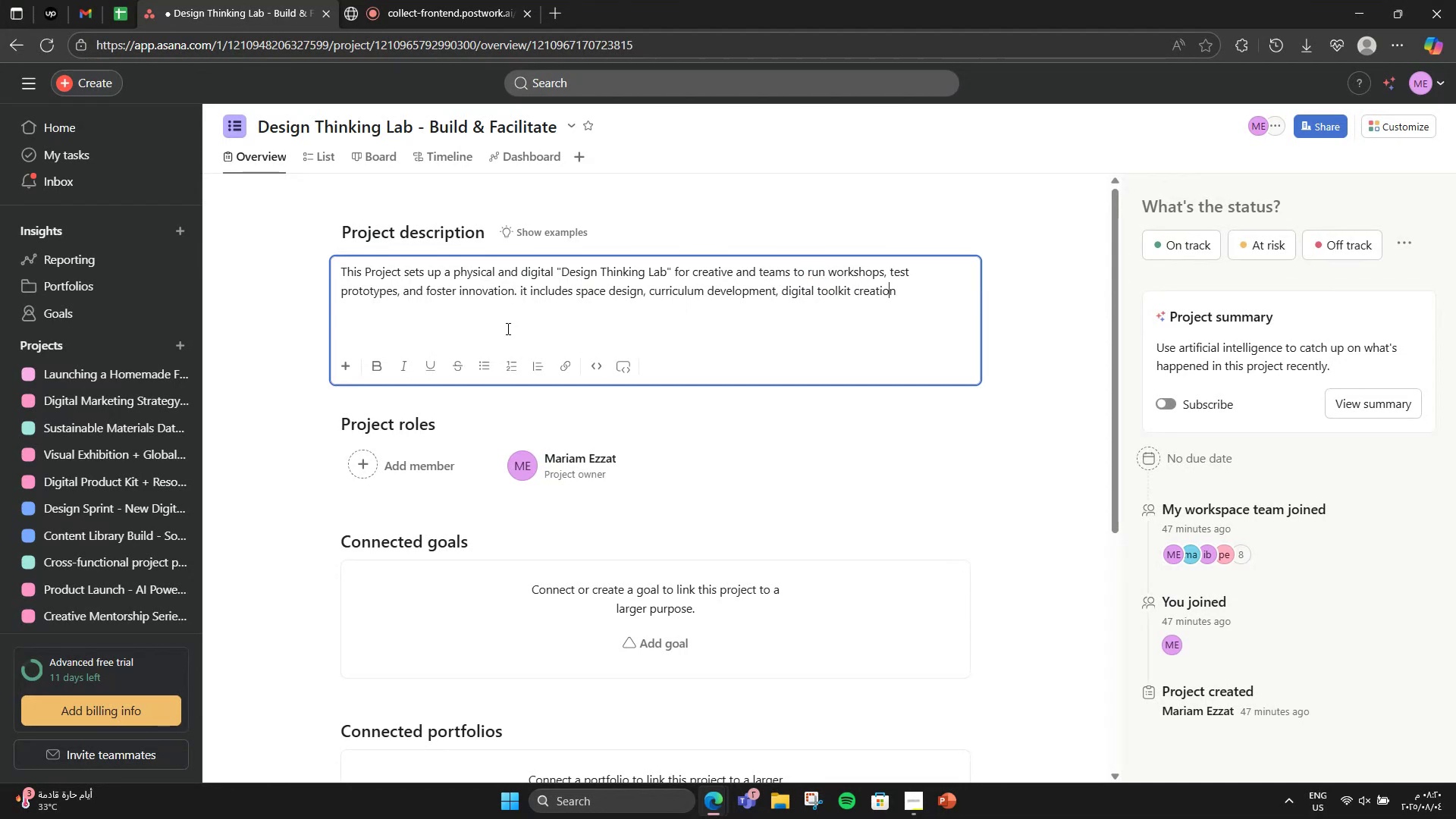 
key(ArrowRight)
 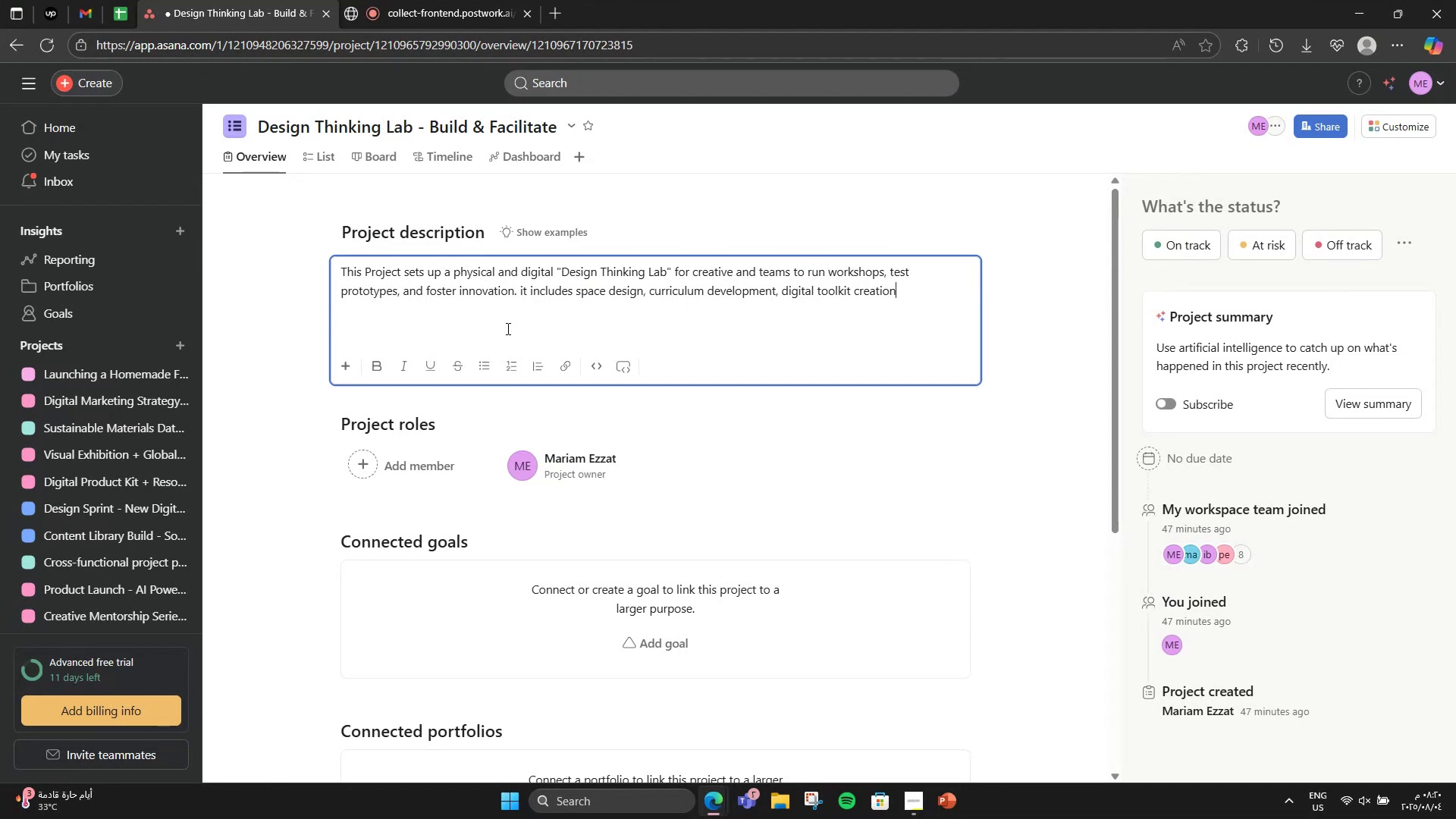 
type(, and public facilitation)
 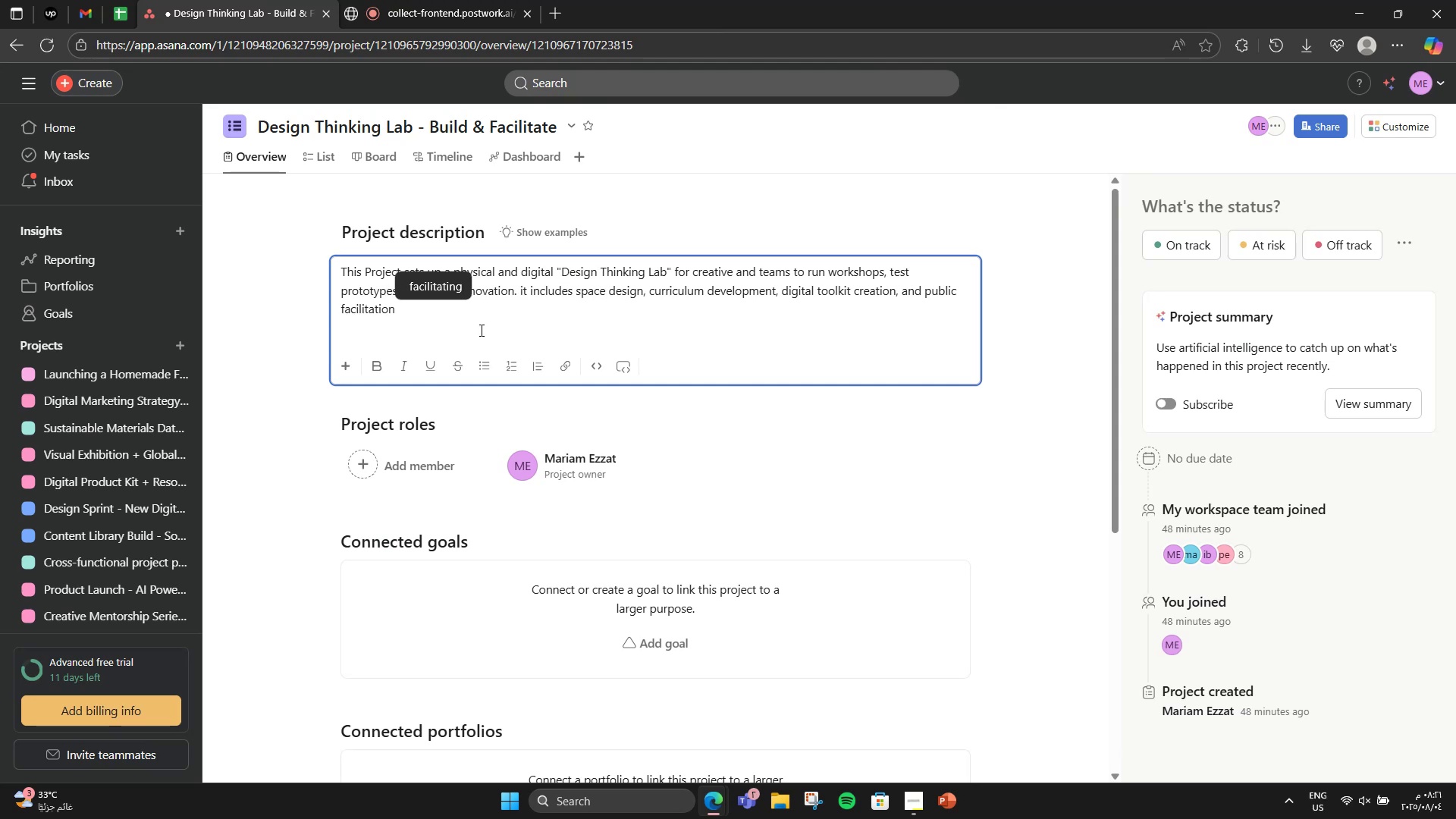 
left_click([301, 392])
 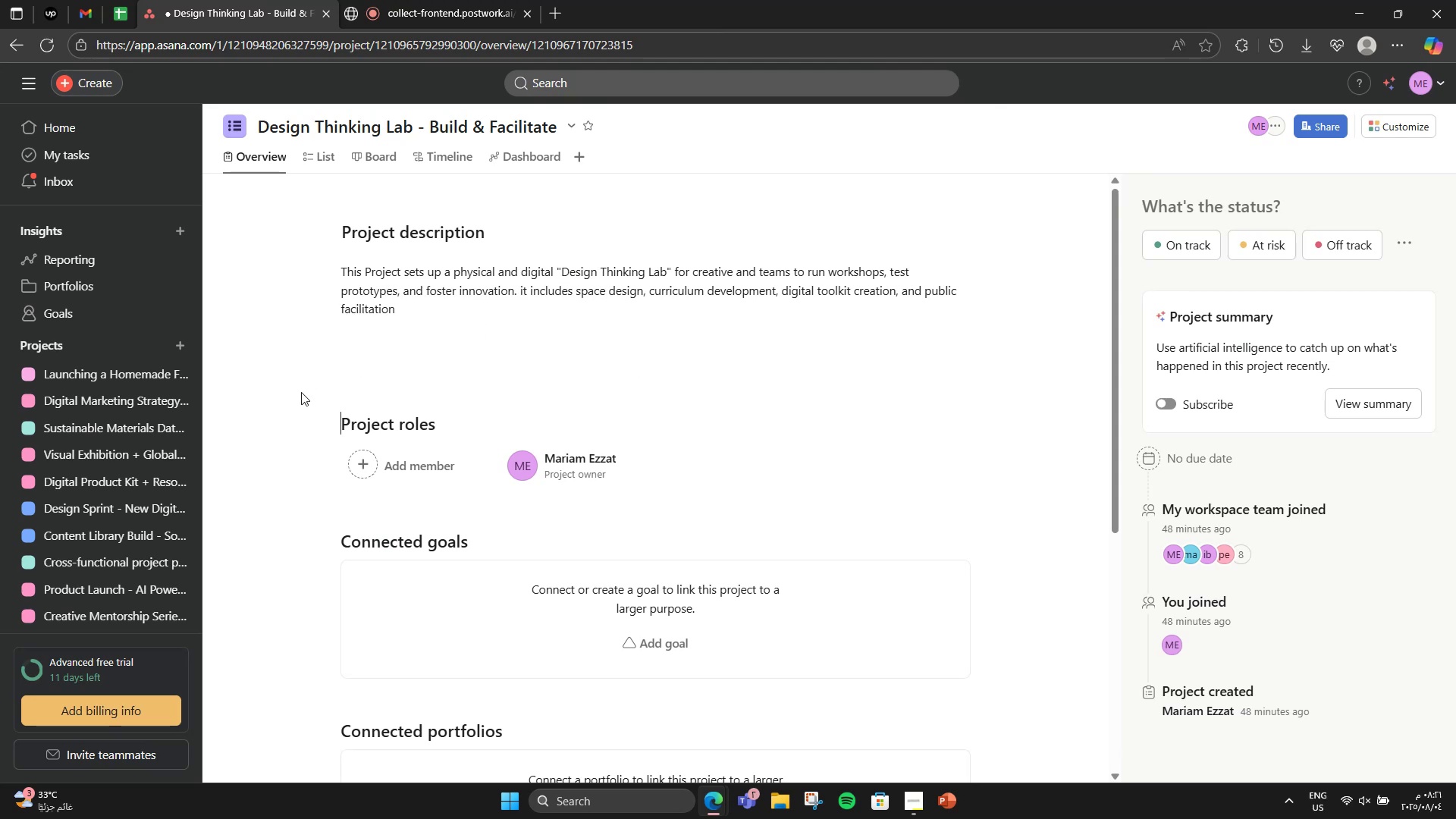 
scroll: coordinate [301, 392], scroll_direction: down, amount: 3.0
 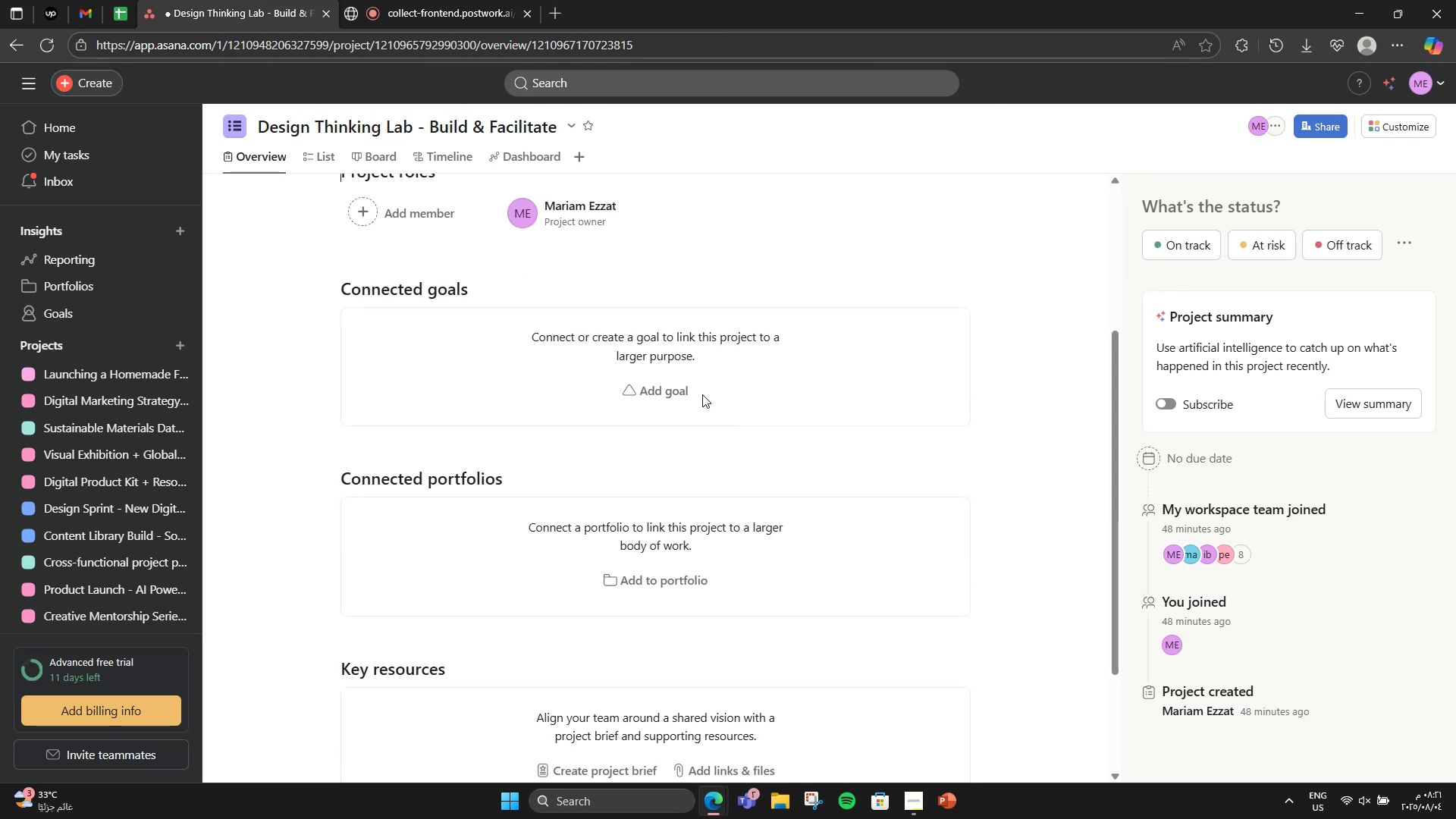 
left_click([682, 391])
 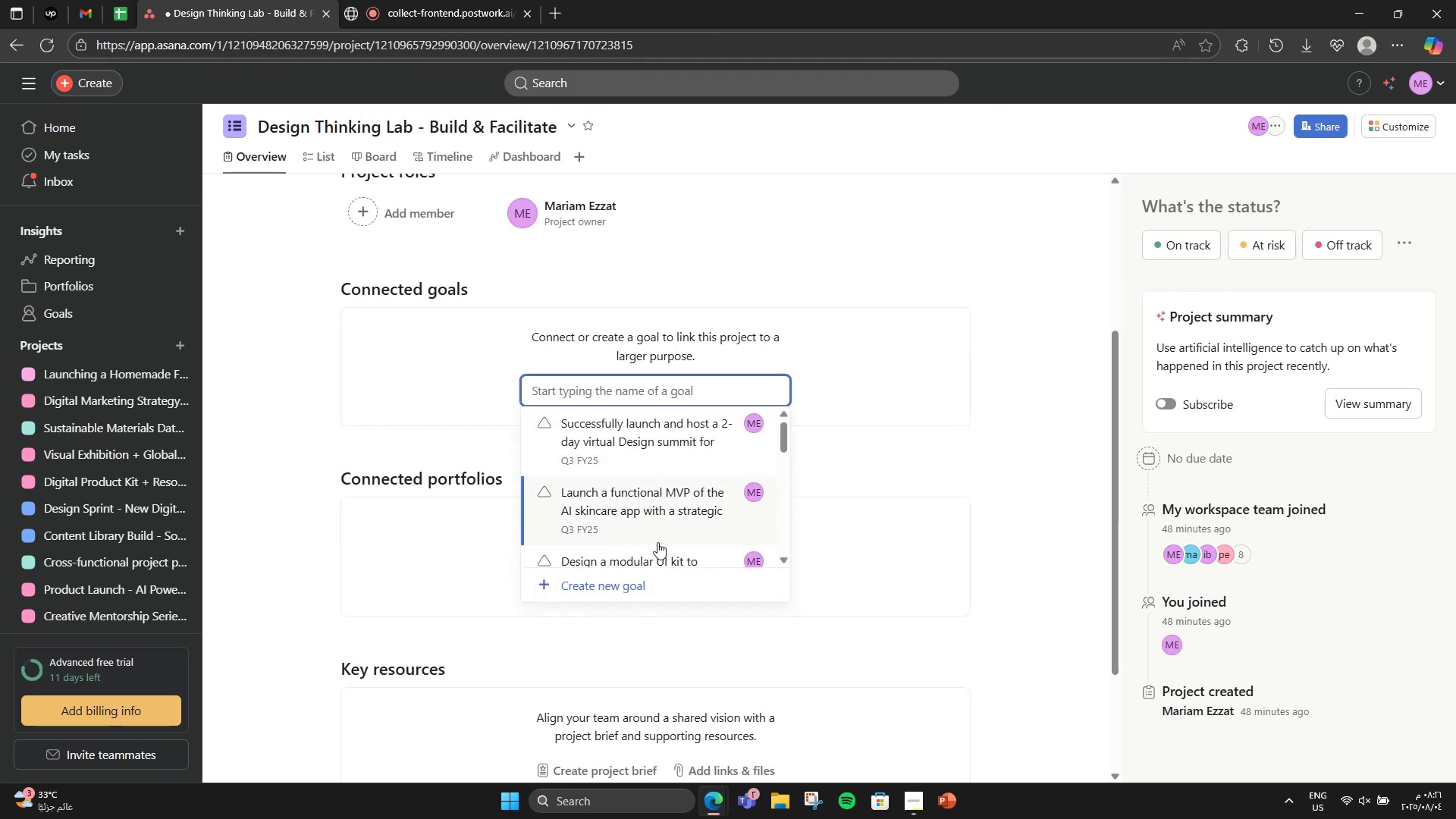 
left_click([657, 577])
 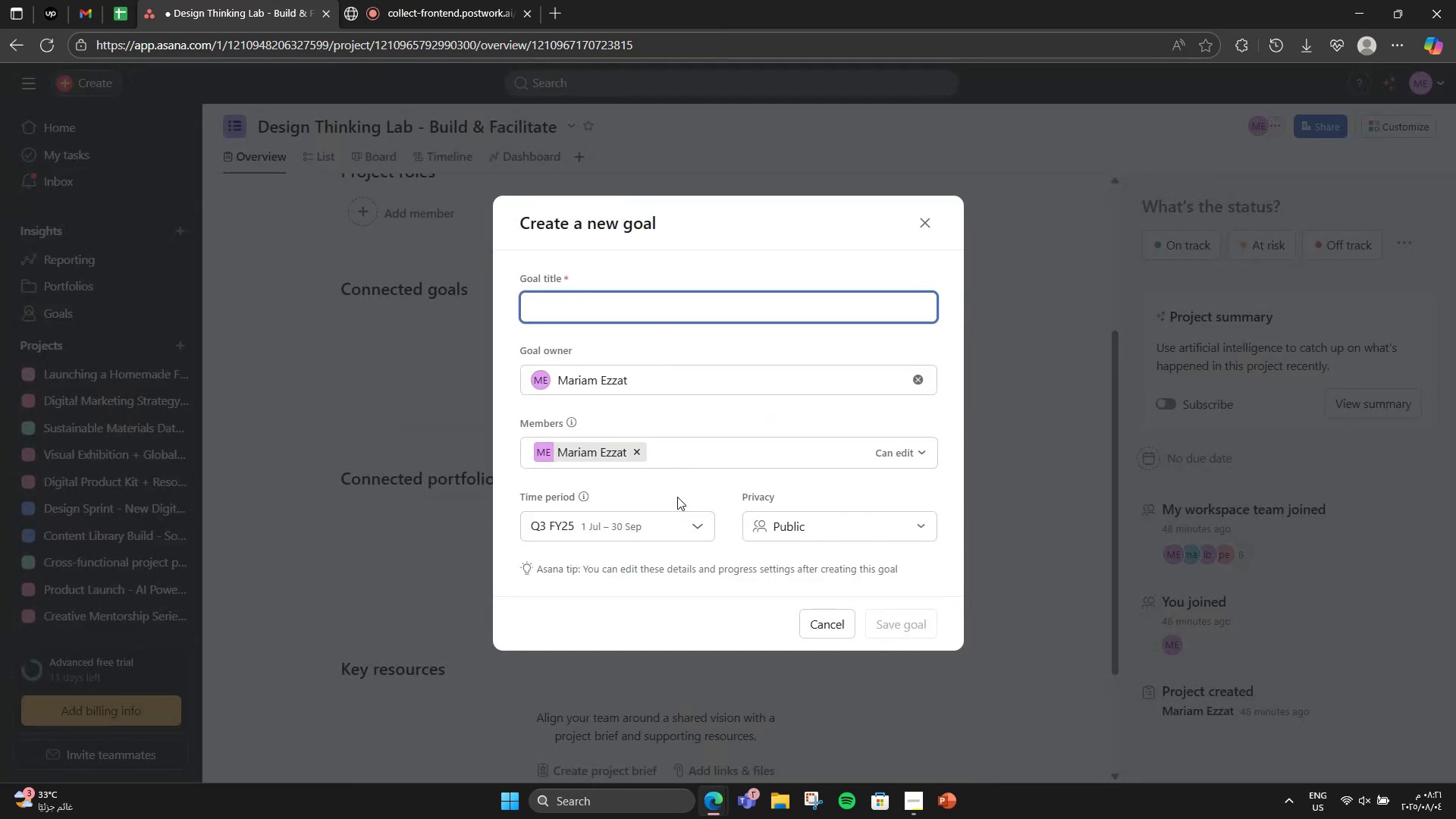 
type(Establish and launch a hyp)
key(Backspace)
type(brid Desiign)
key(Backspace)
key(Backspace)
key(Backspace)
type(gn Thinking Lab with physical )
 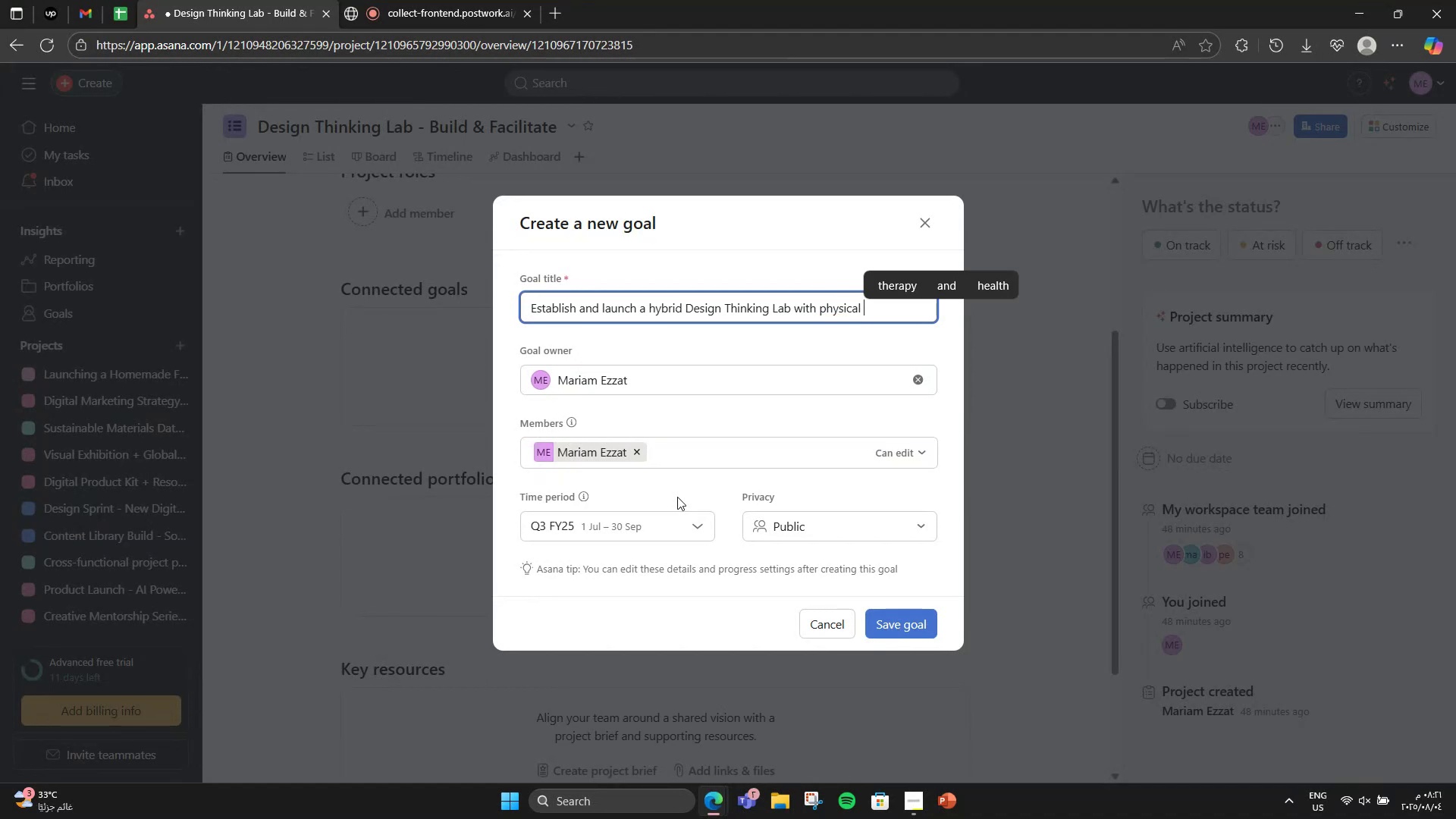 
type(space and a virtual )
 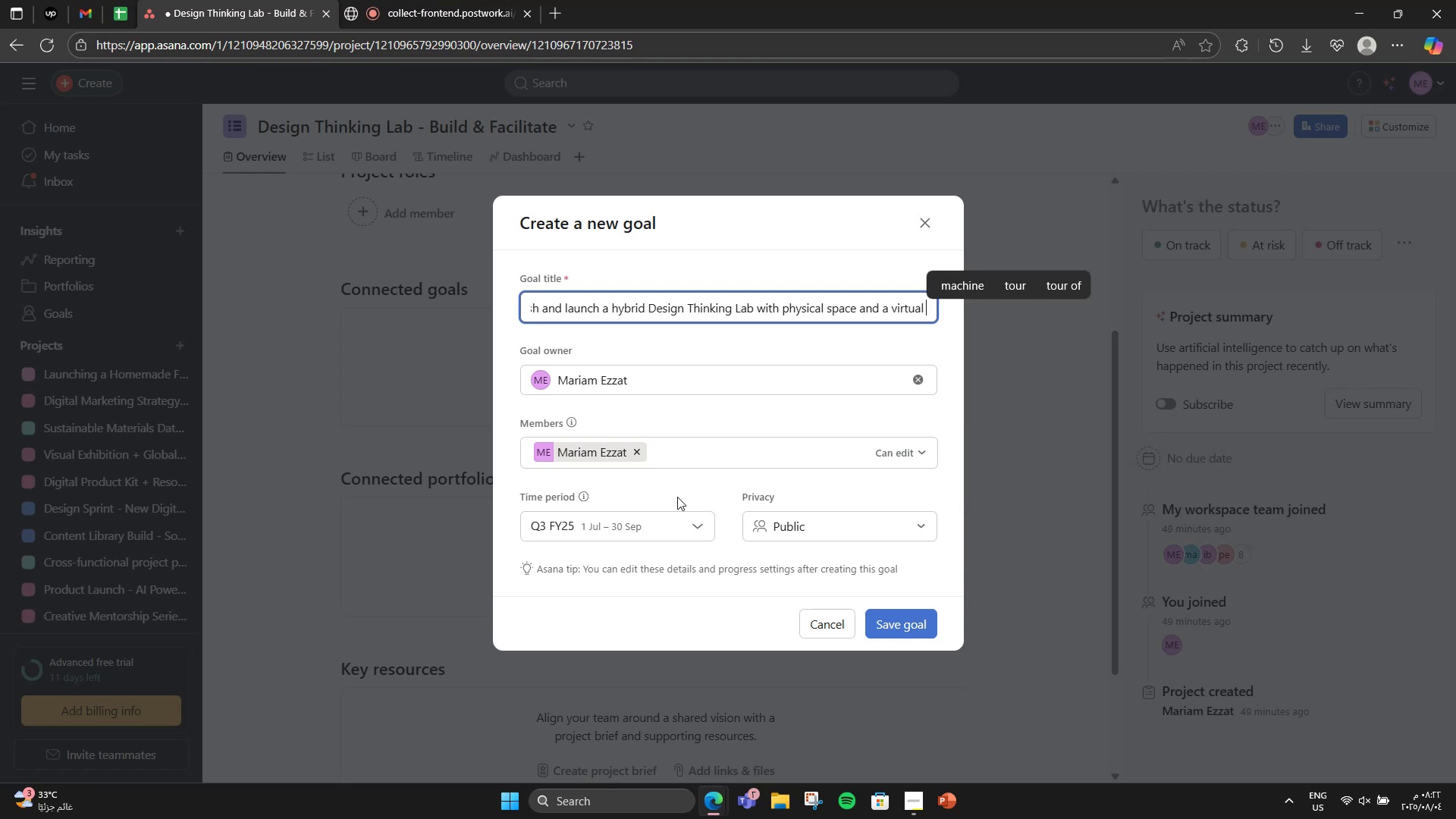 
type(platform, fully eqq)
key(Backspace)
type(uipped with interactive tools and a 5-day certified workshop series by te end of the )
key(Backspace)
key(Backspace)
type(is quarter)
 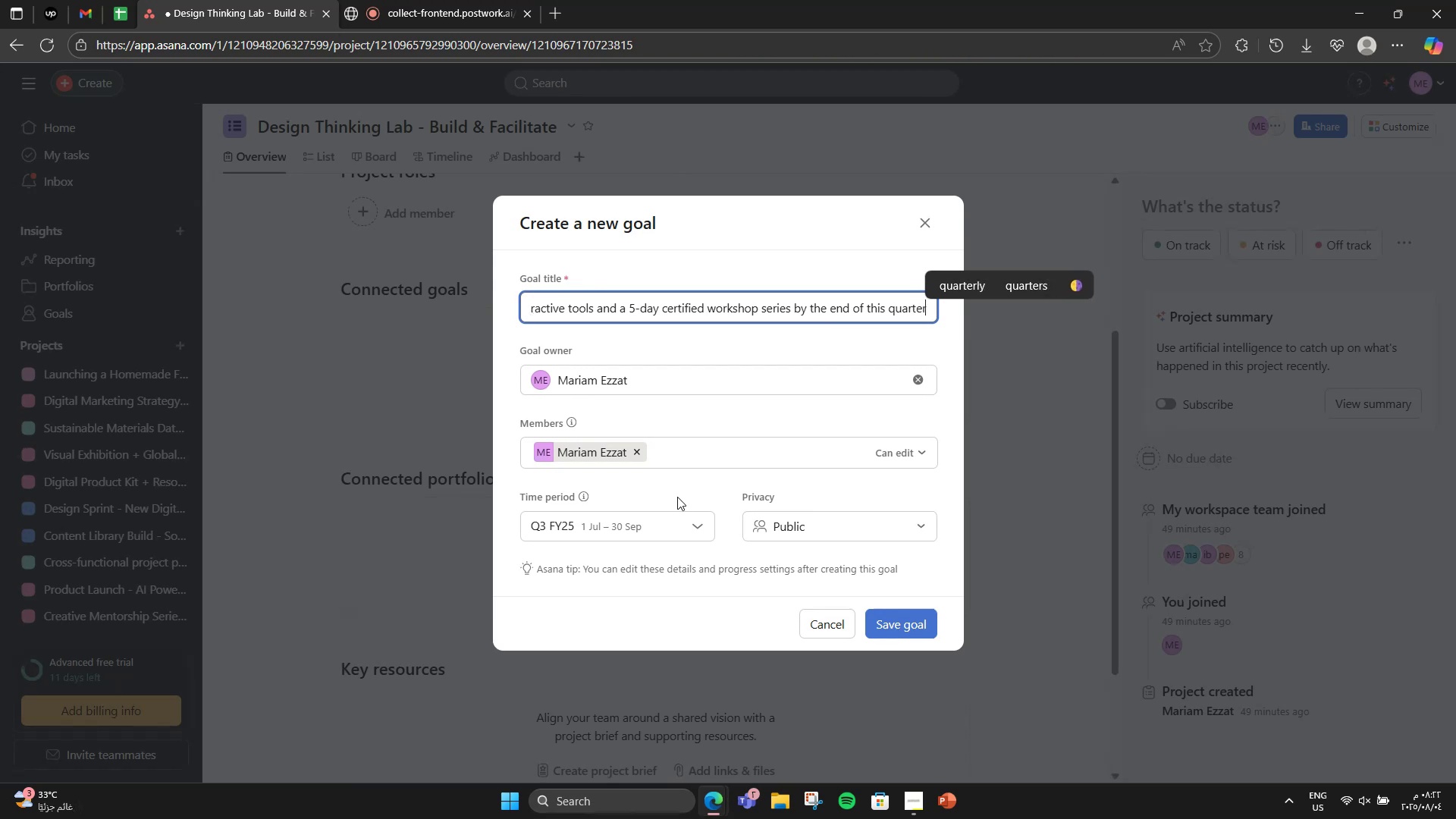 
left_click([910, 636])
 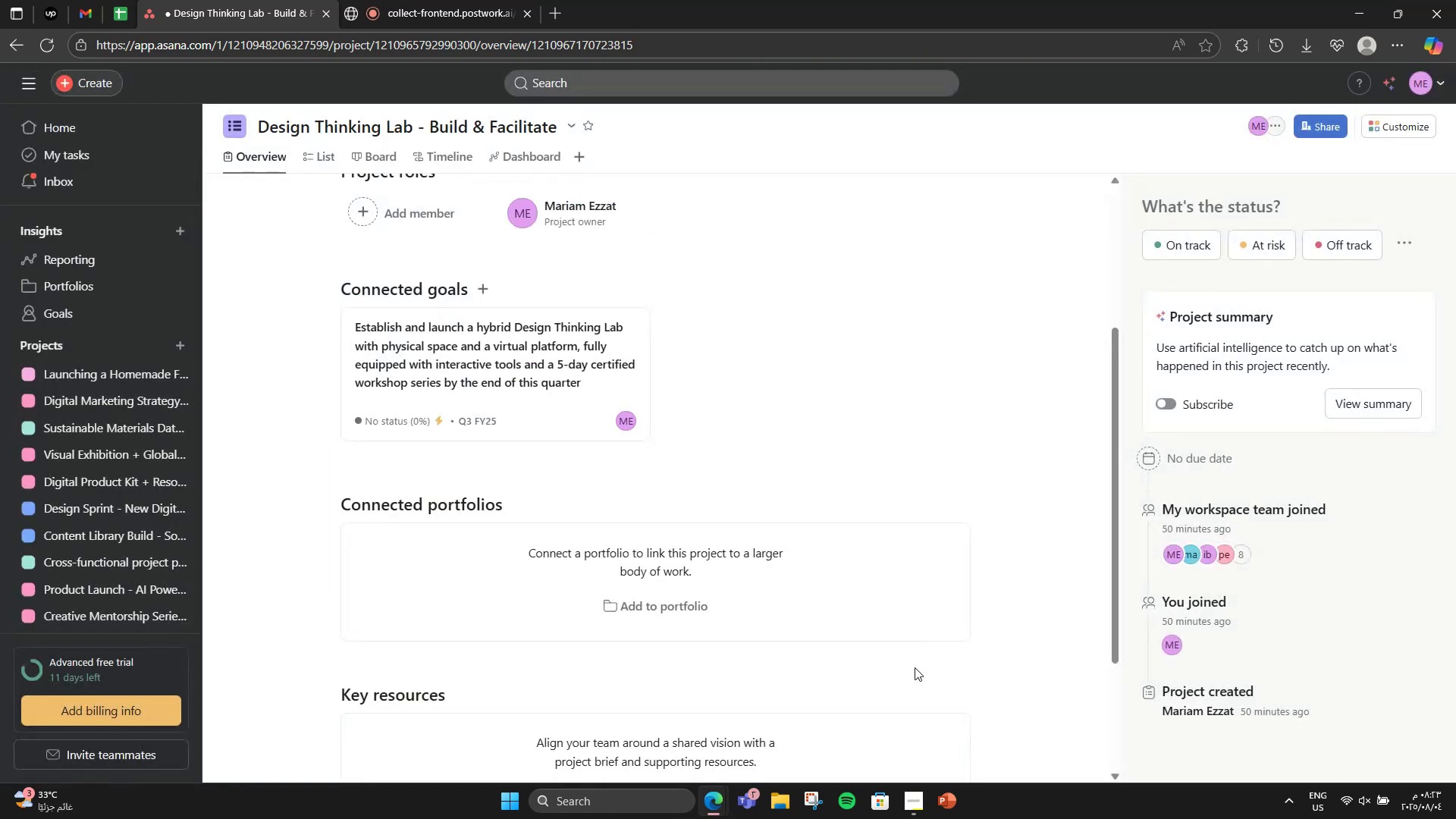 
left_click([634, 604])
 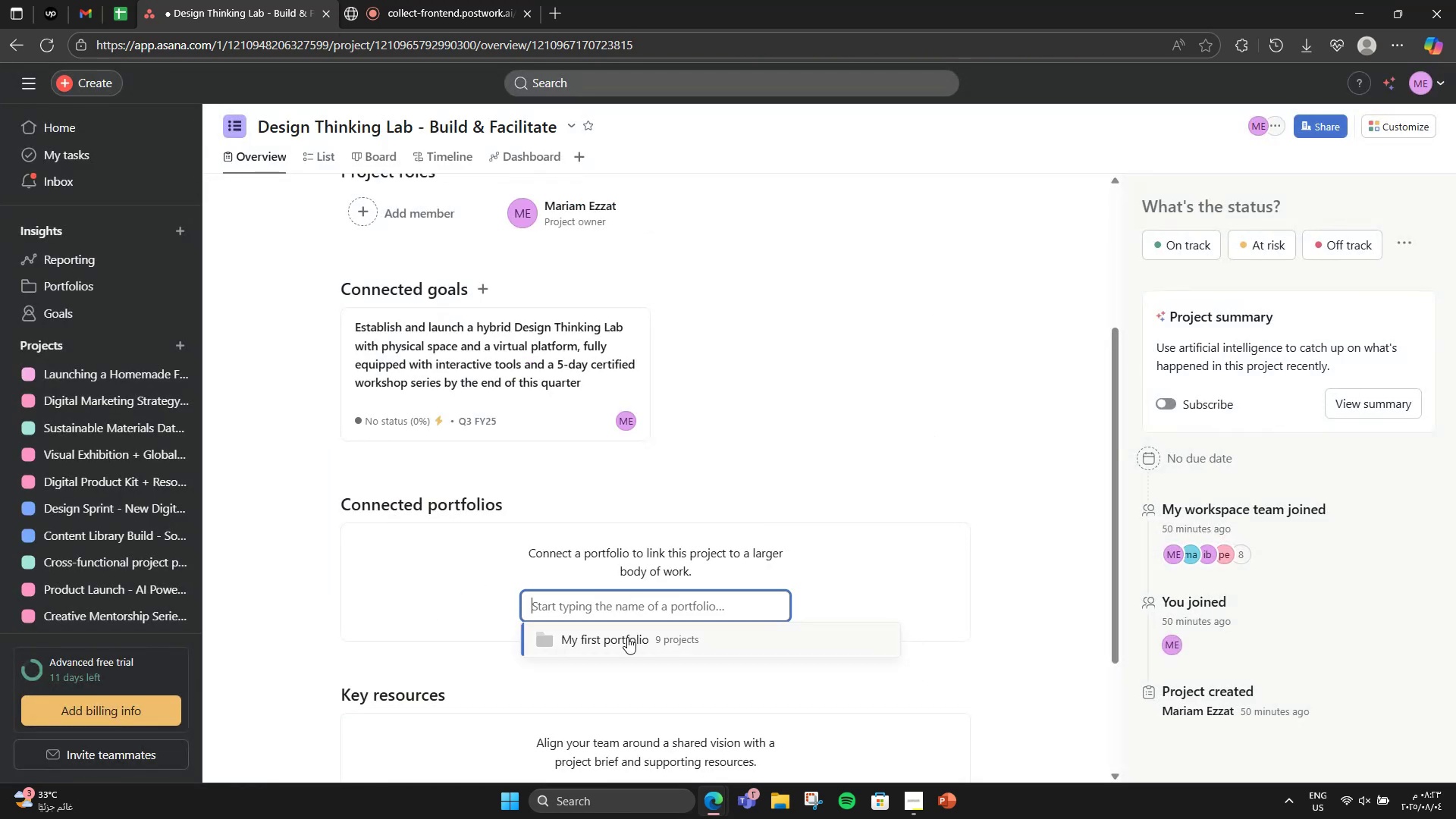 
left_click([627, 637])
 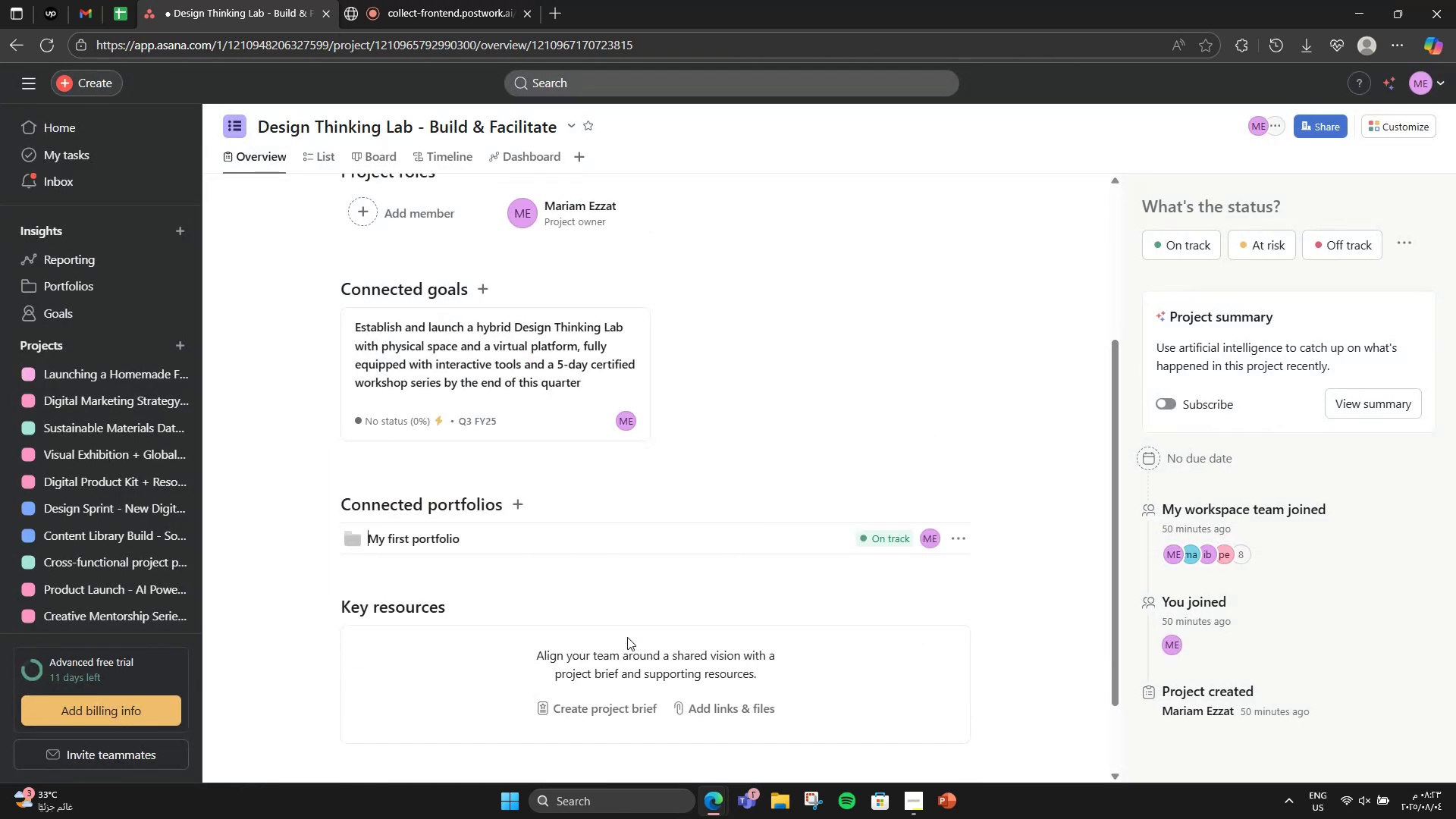 
scroll: coordinate [627, 637], scroll_direction: none, amount: 0.0
 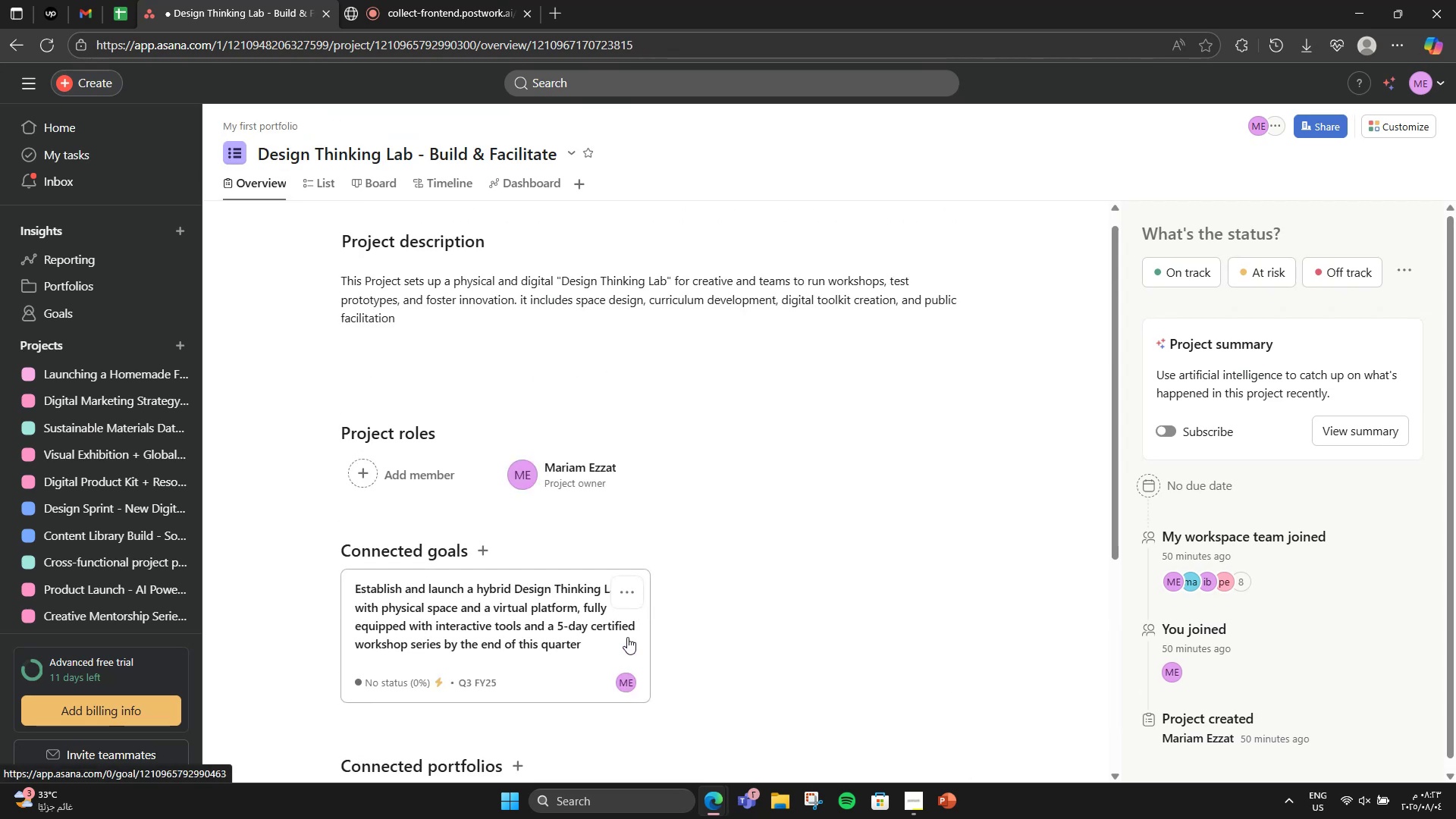 
scroll: coordinate [627, 637], scroll_direction: up, amount: 2.0
 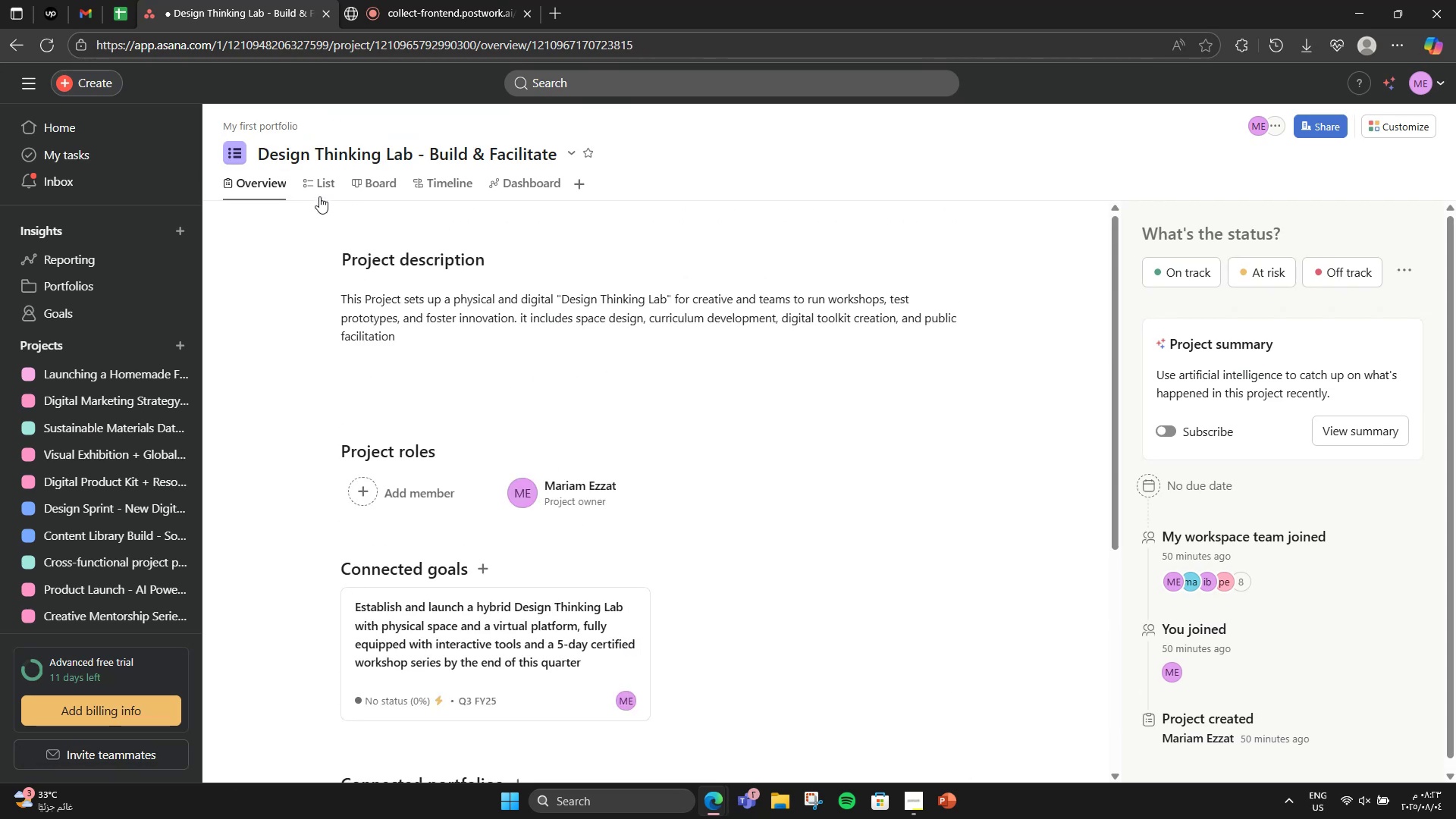 
left_click([319, 196])
 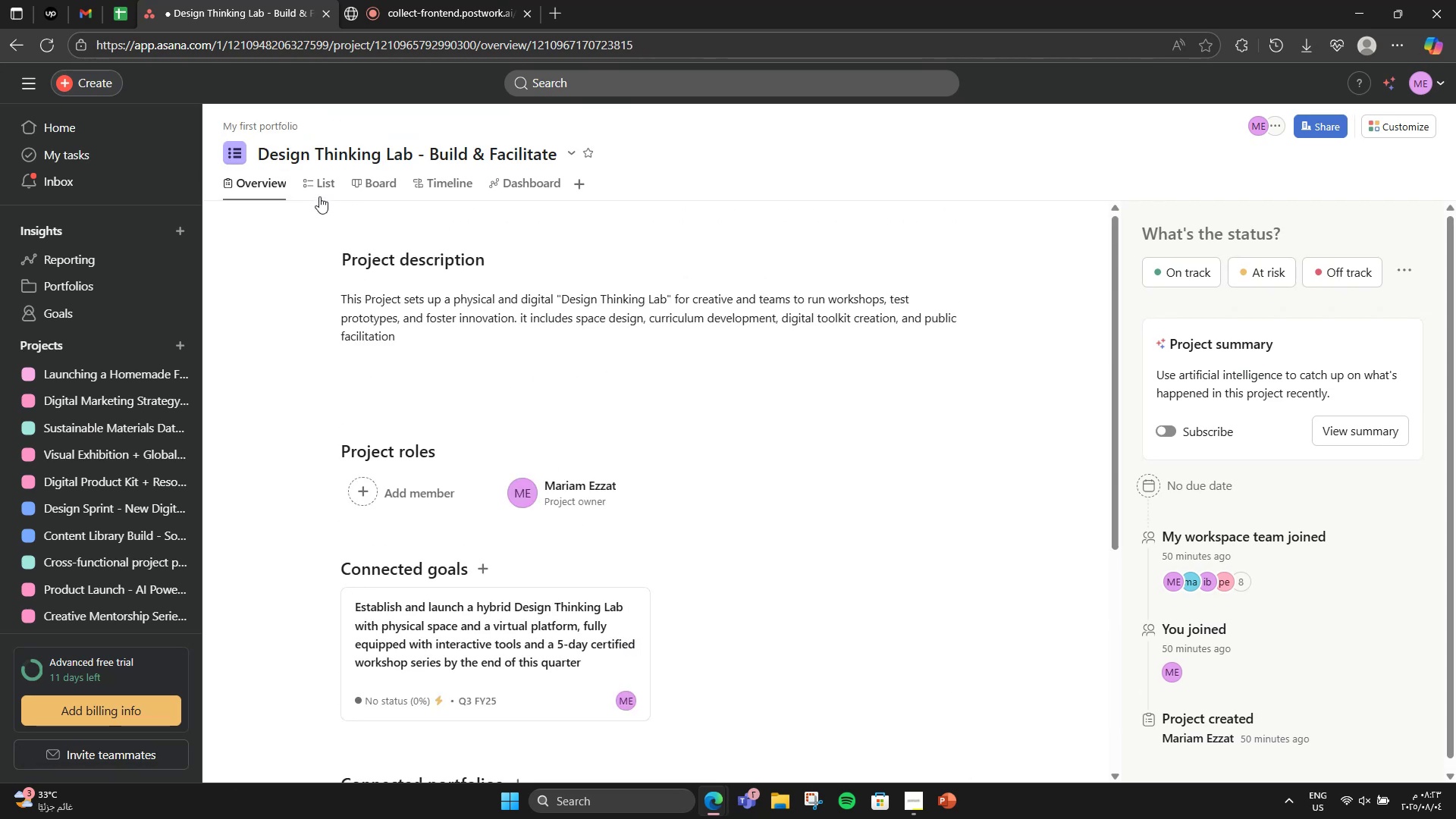 
left_click([319, 196])
 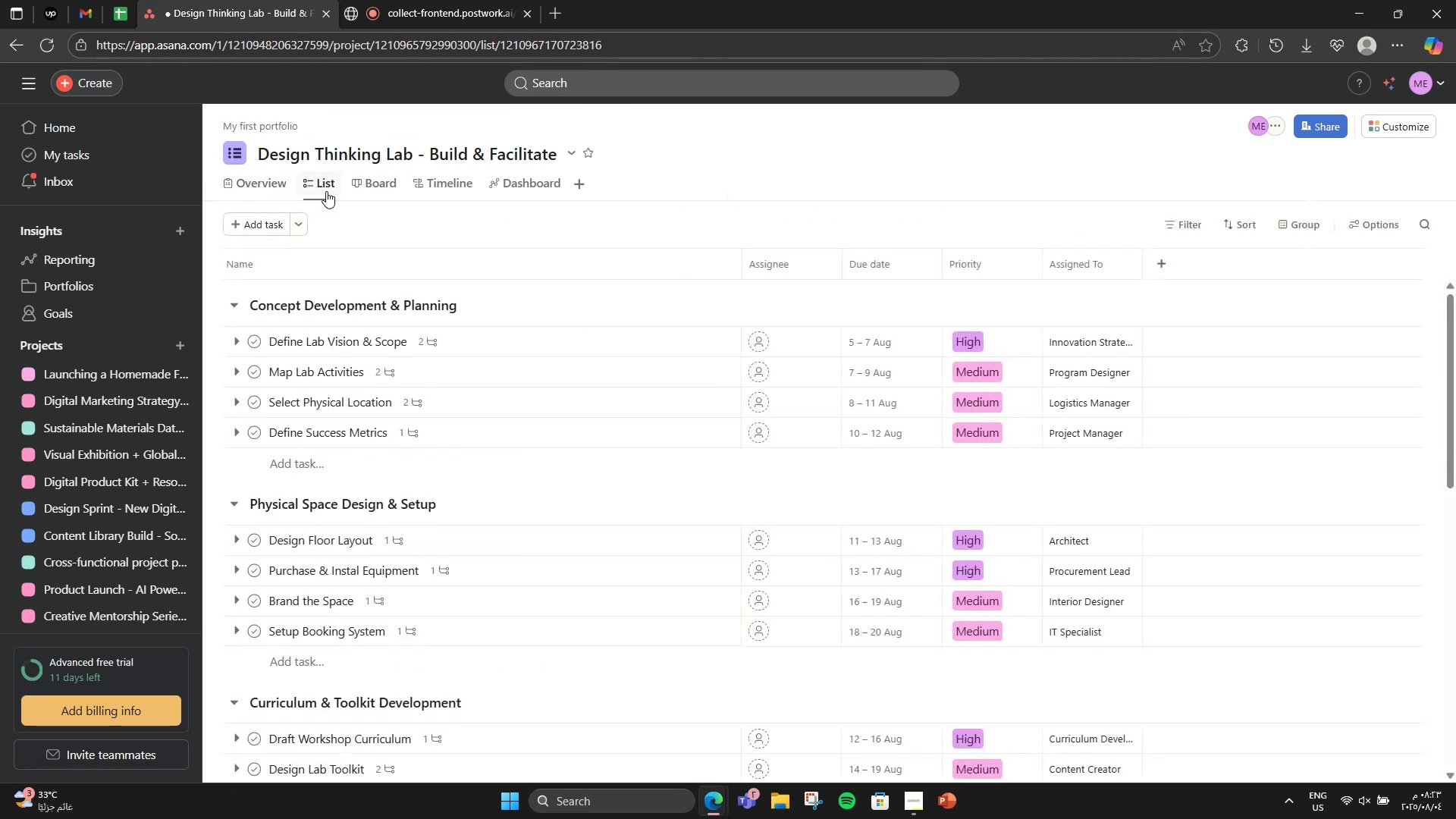 
left_click([581, 187])
 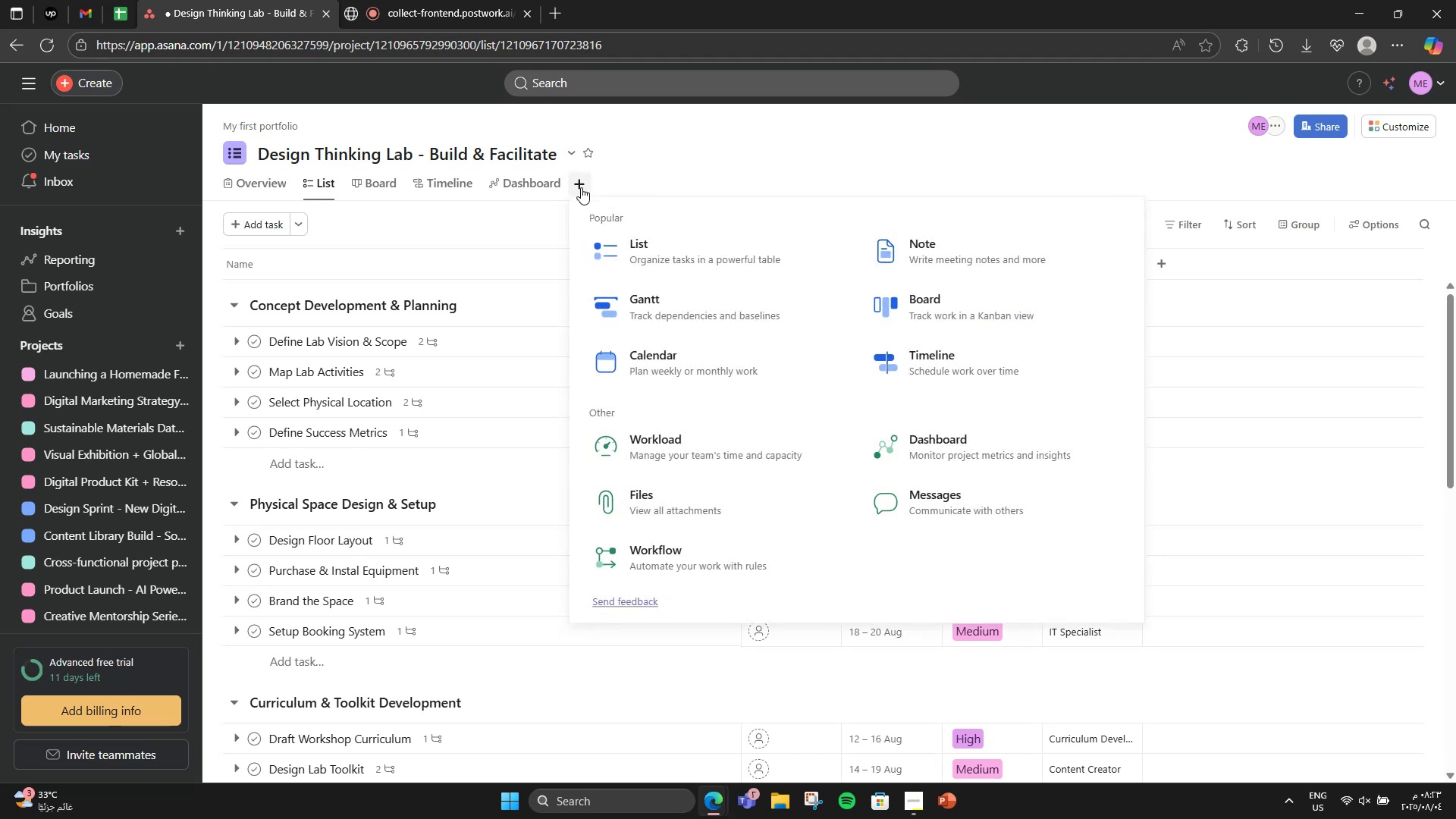 
left_click([514, 221])
 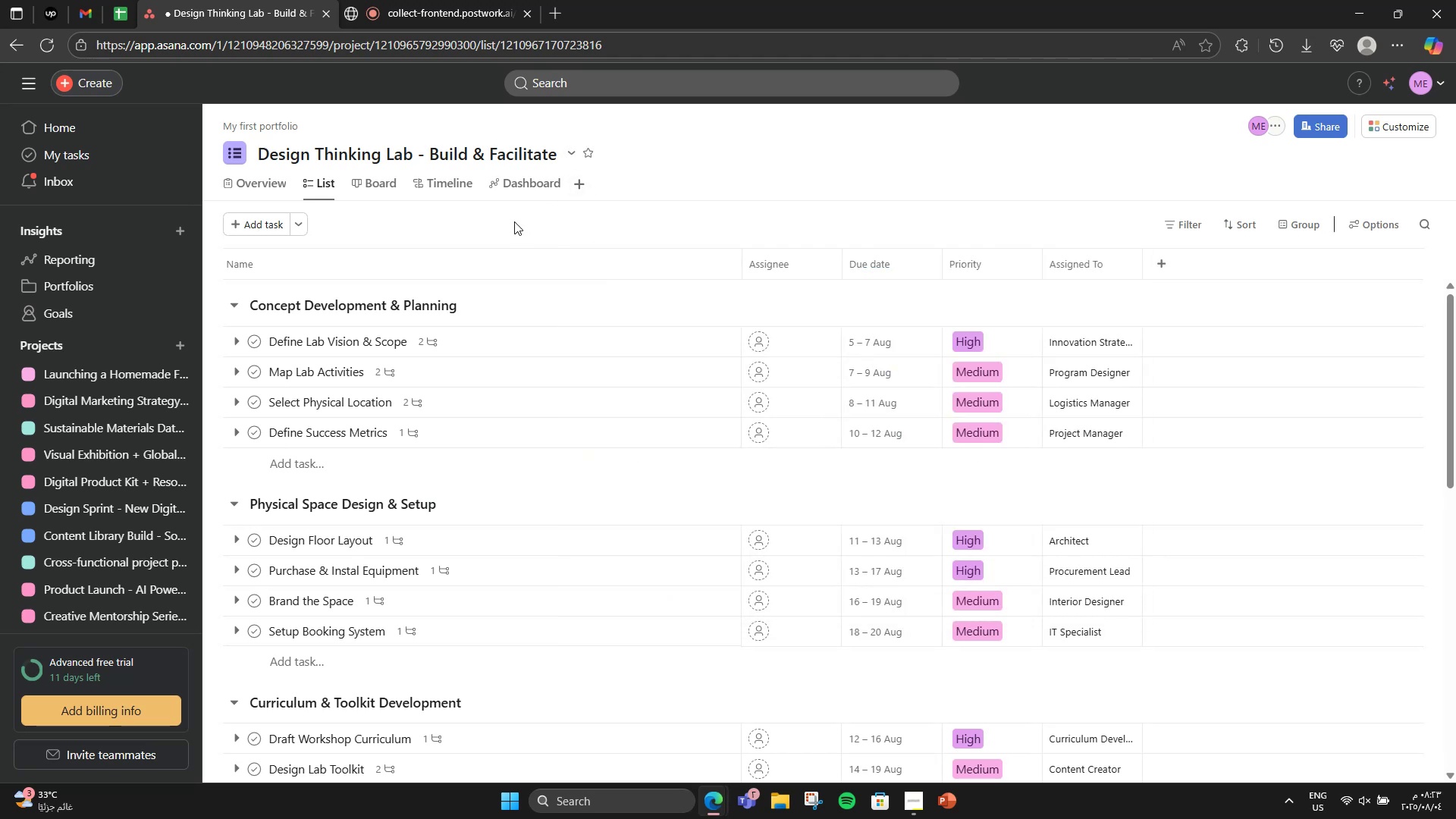 
scroll: coordinate [483, 409], scroll_direction: down, amount: 9.0
 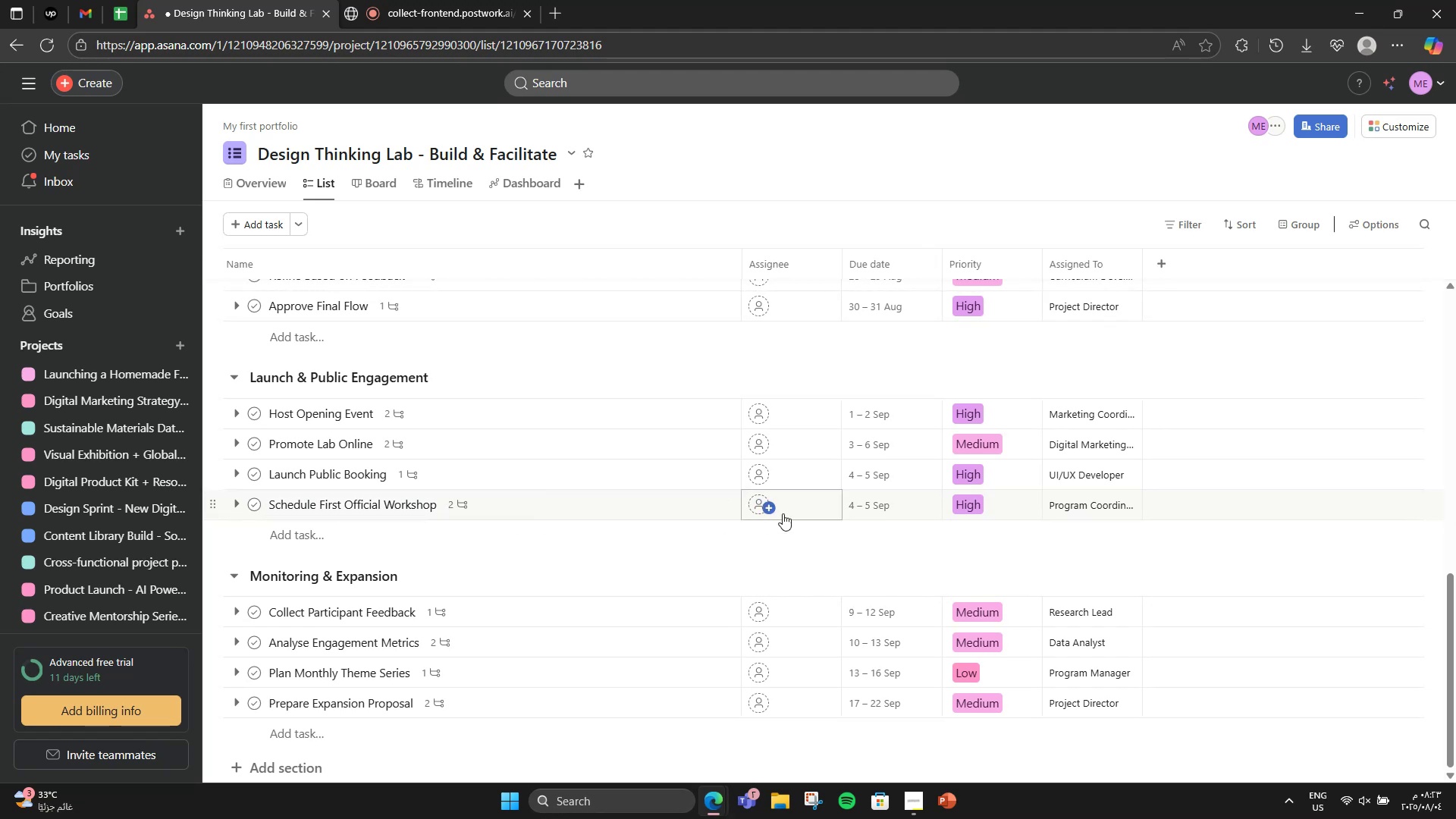 
wait(5.78)
 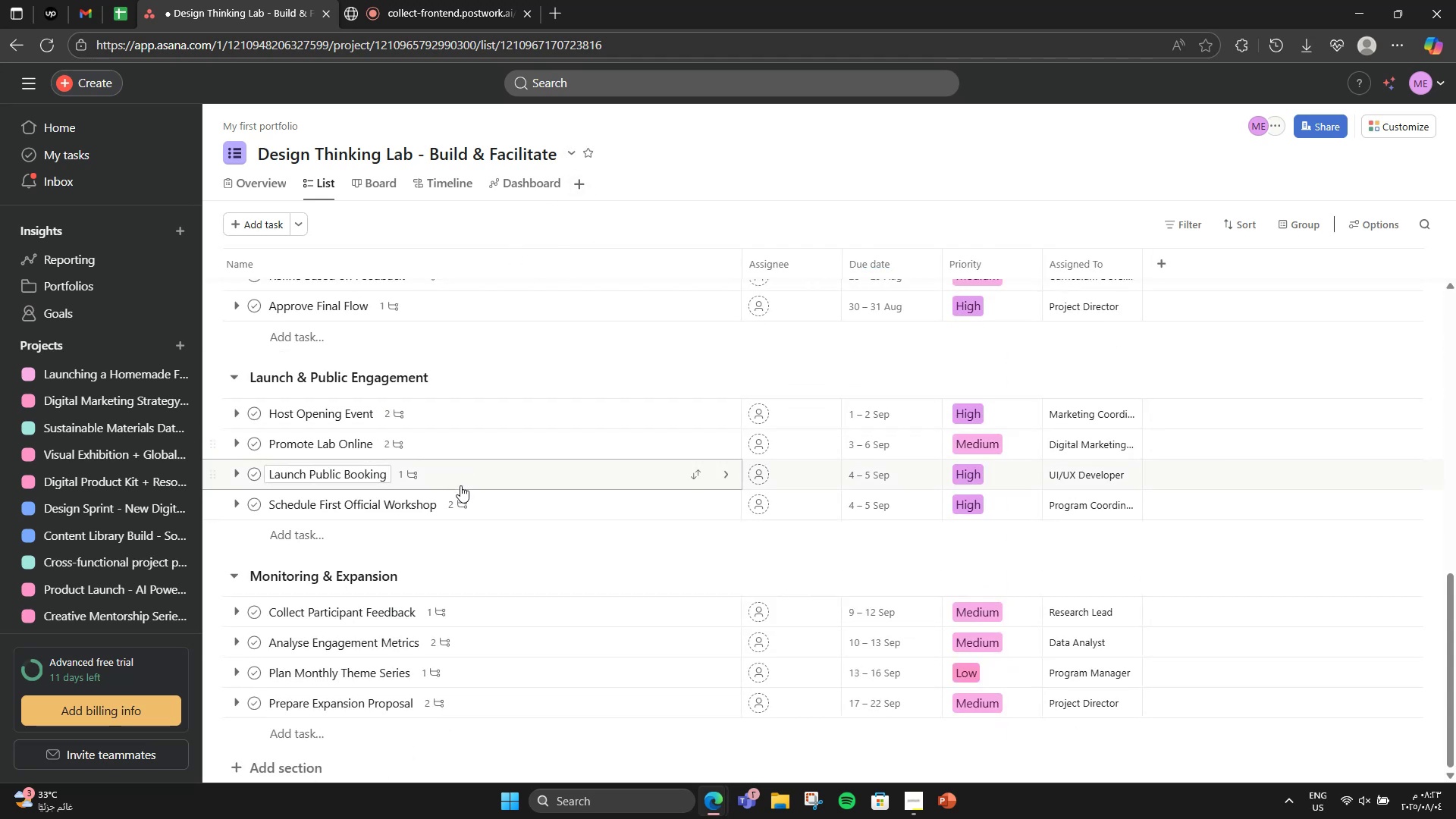 
scroll: coordinate [325, 359], scroll_direction: up, amount: 9.0
 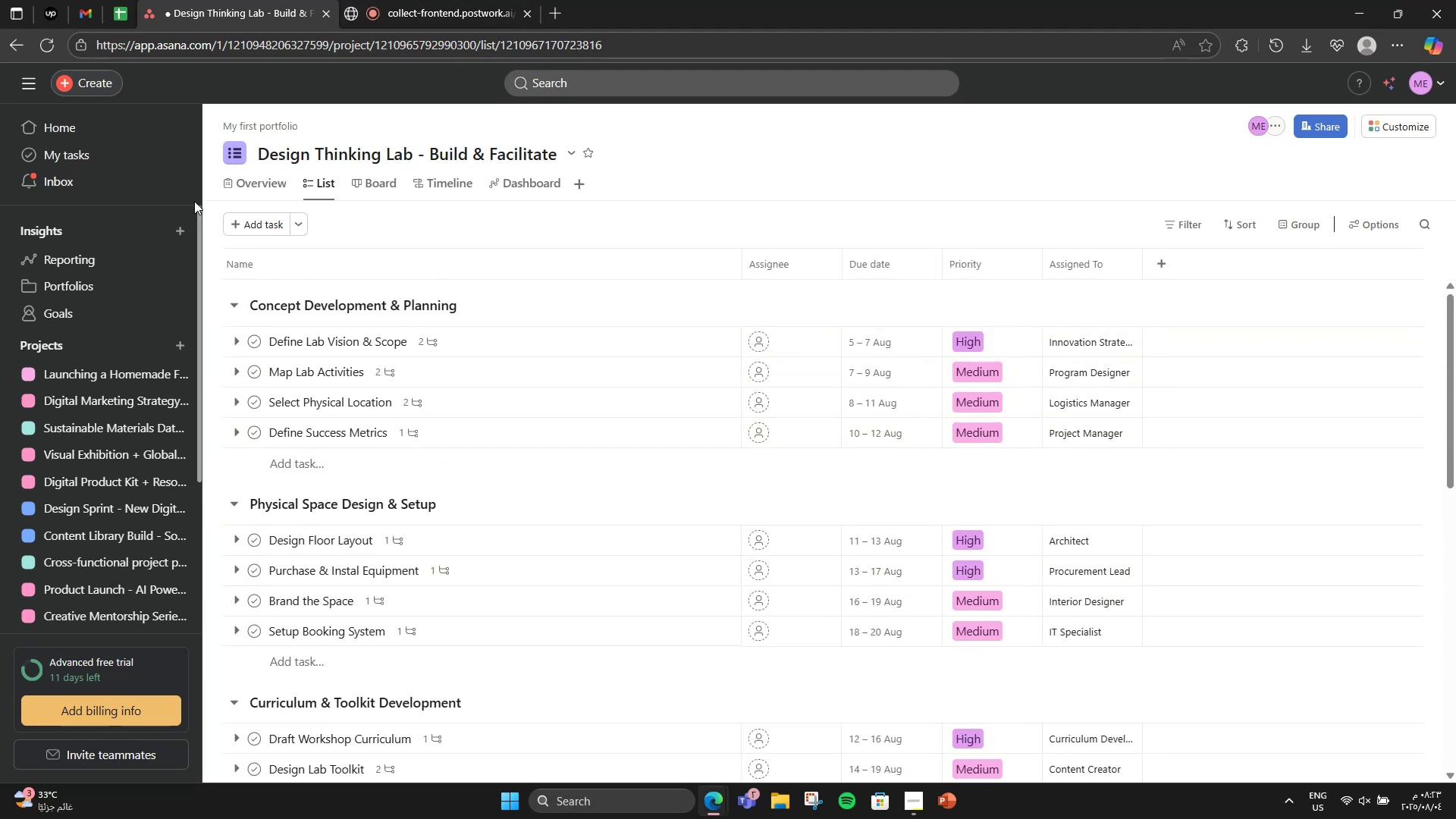 
left_click([370, 177])
 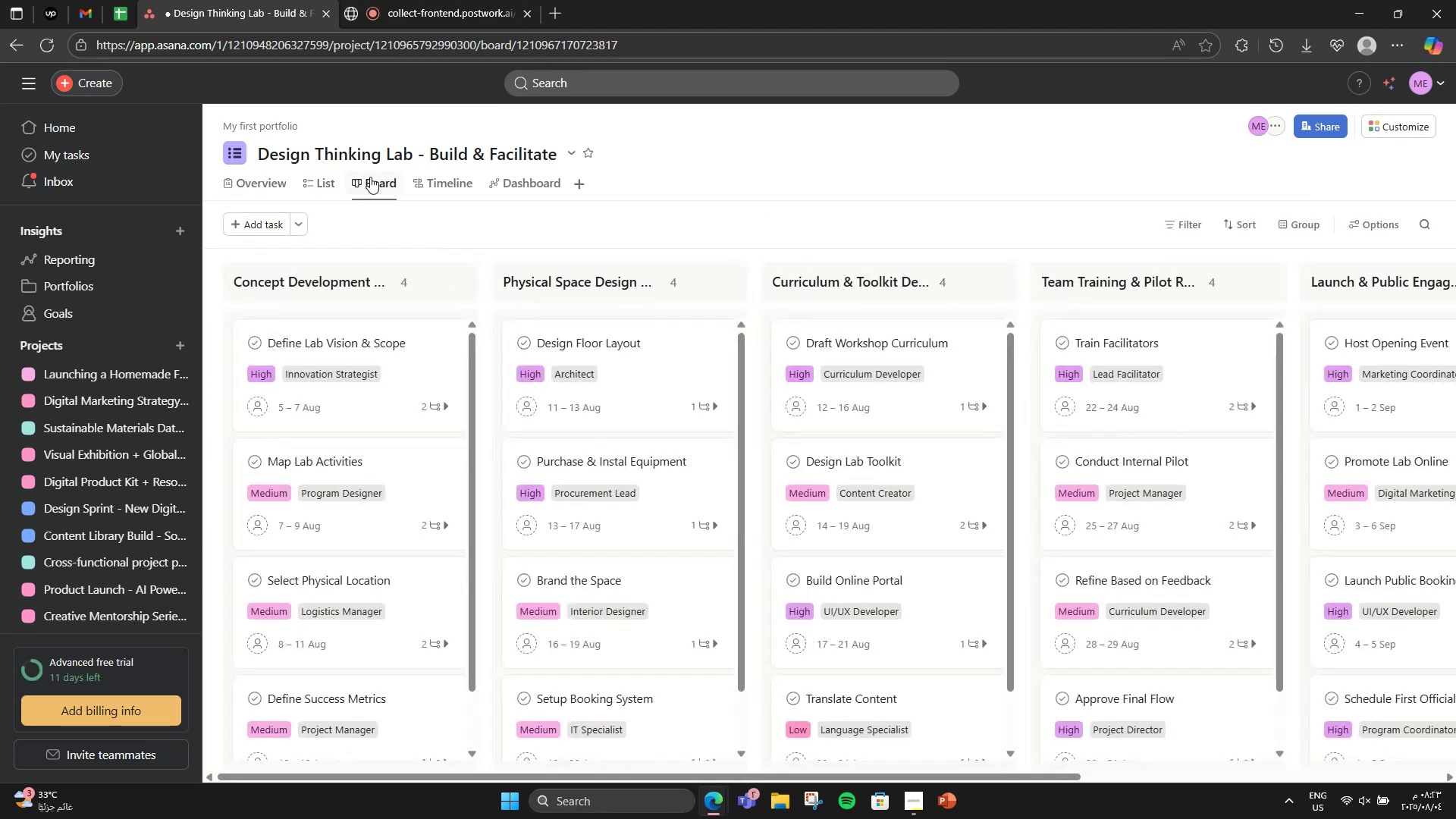 
scroll: coordinate [436, 411], scroll_direction: down, amount: 4.0
 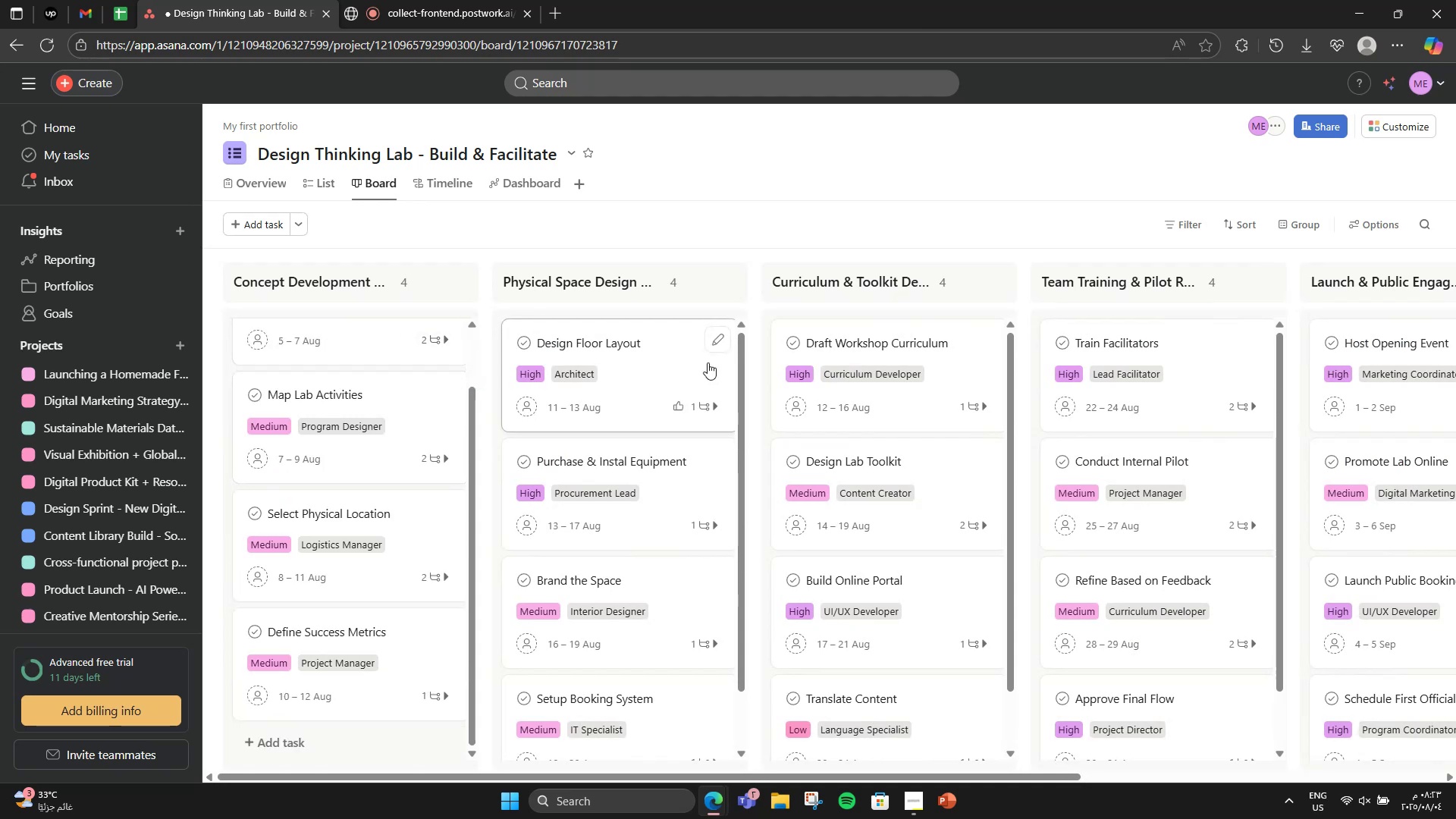 
scroll: coordinate [709, 361], scroll_direction: none, amount: 0.0
 